 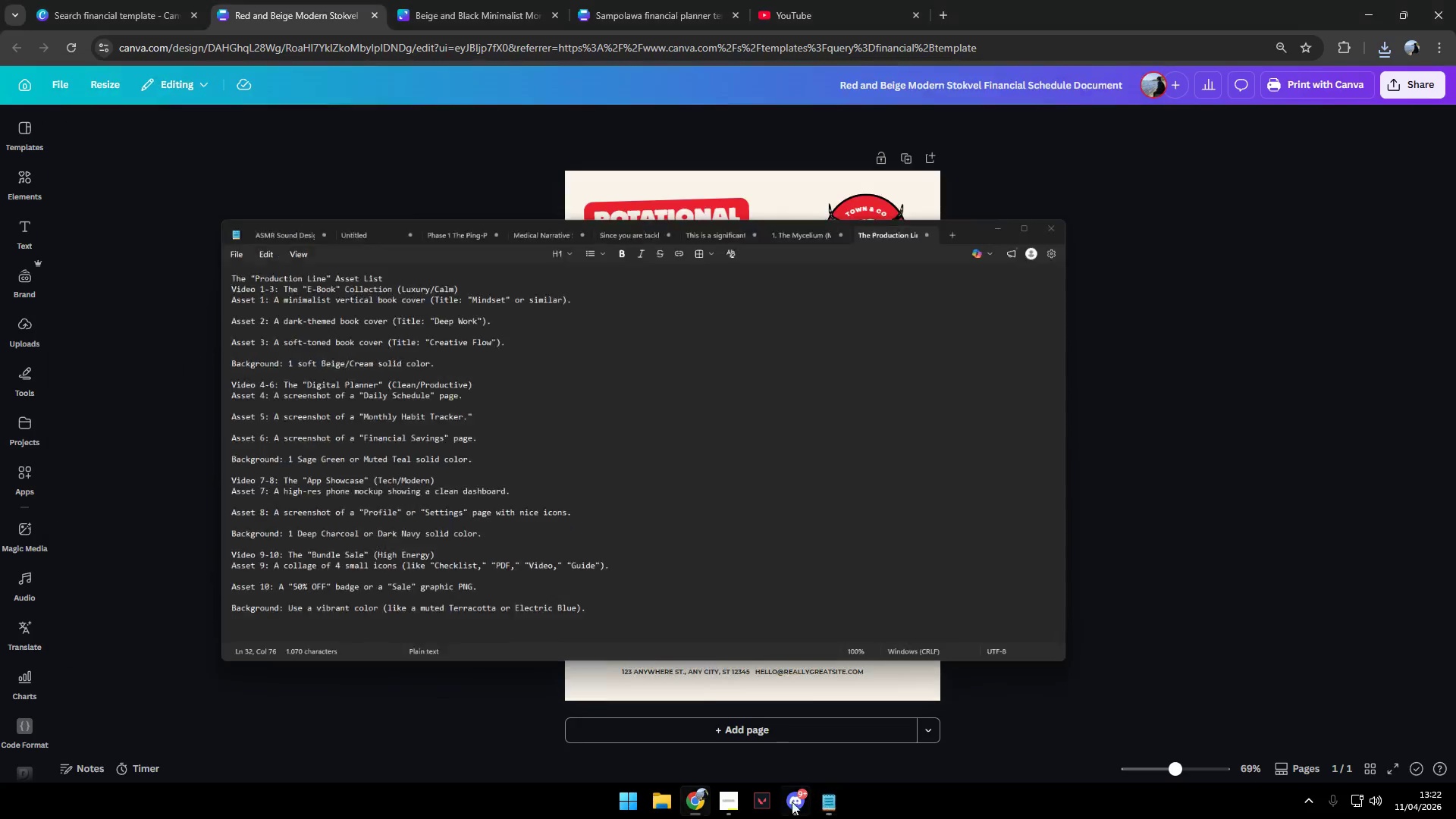 
left_click([1455, 797])
 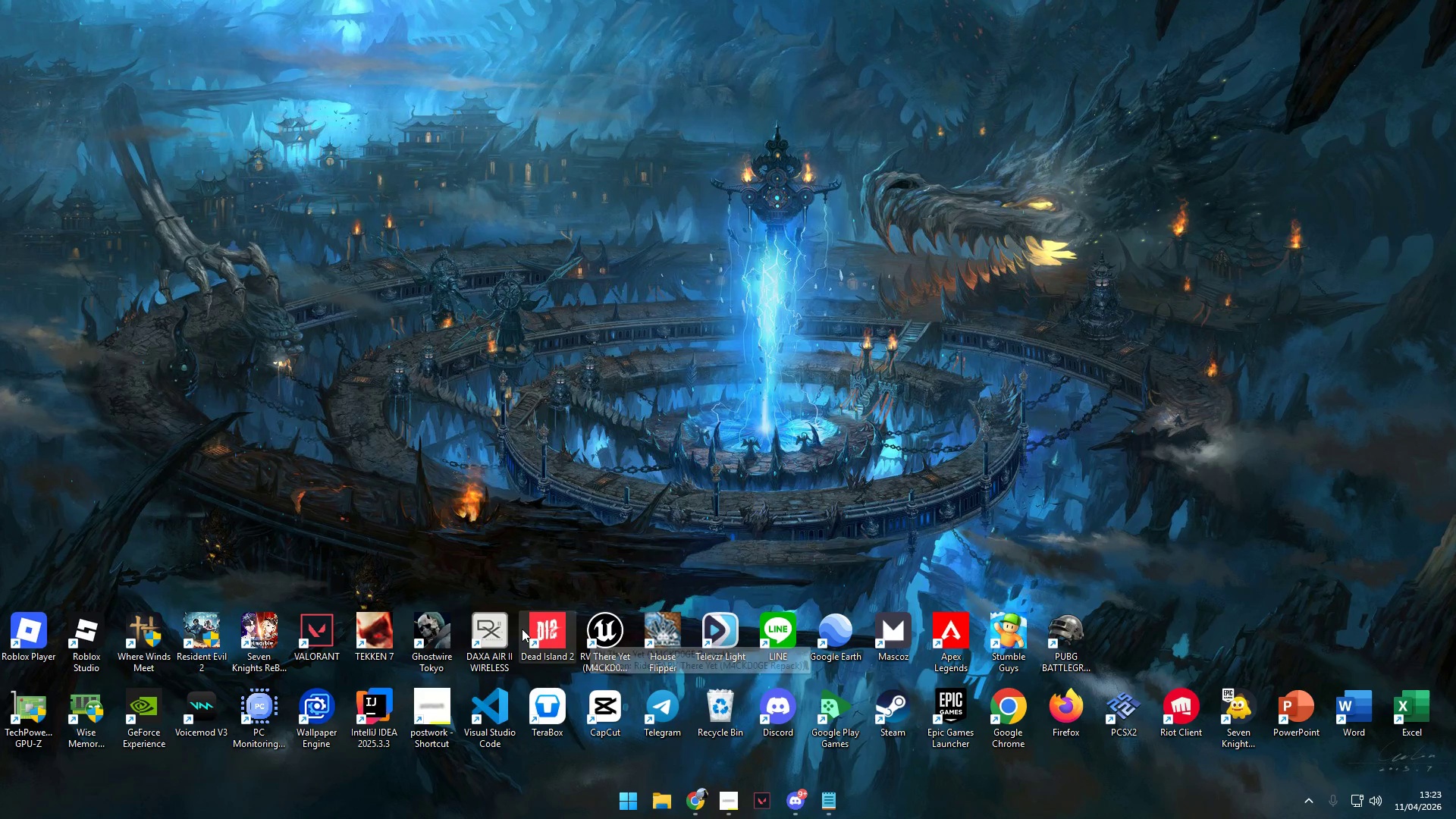 
double_click([605, 704])
 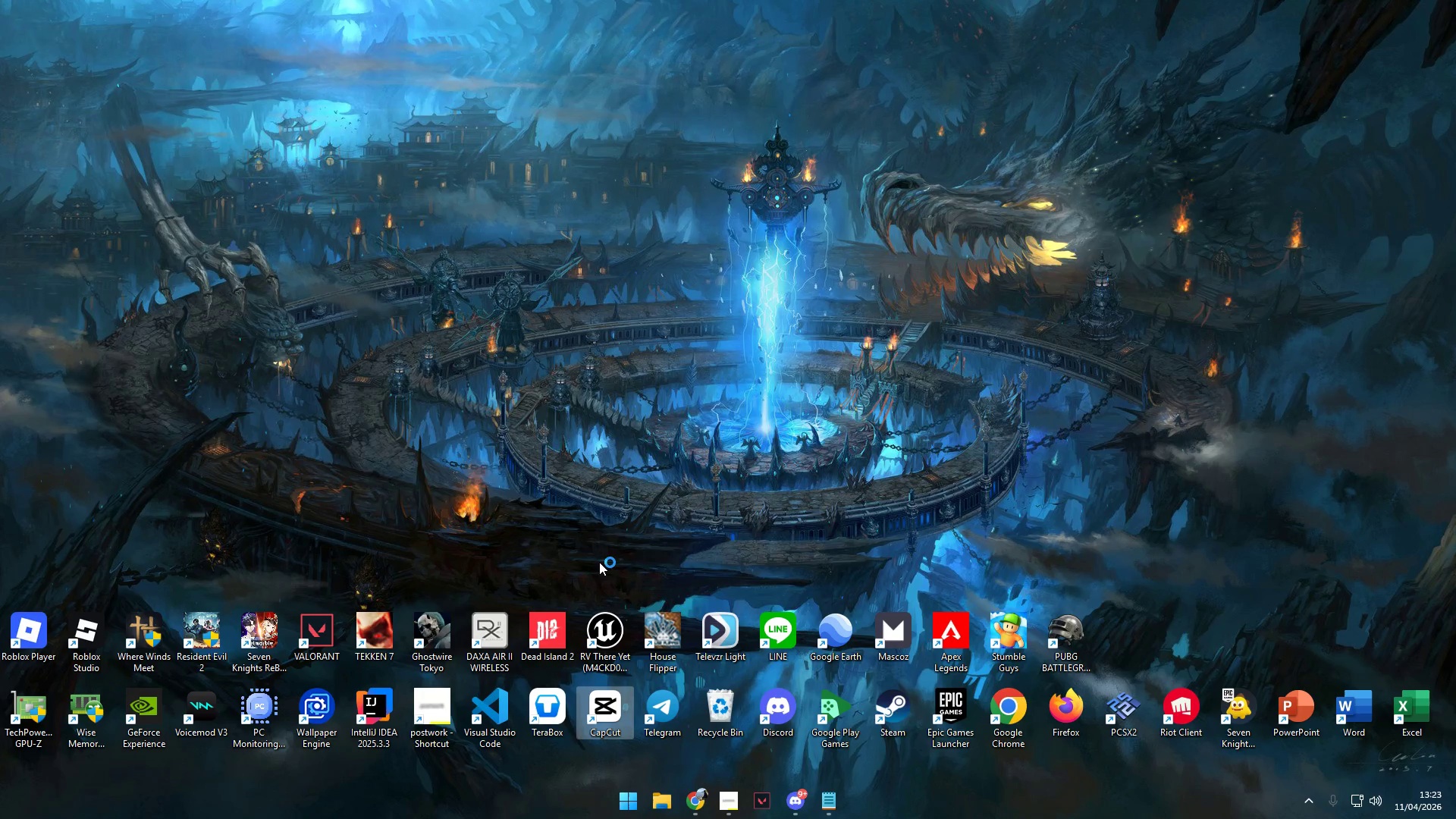 
wait(9.95)
 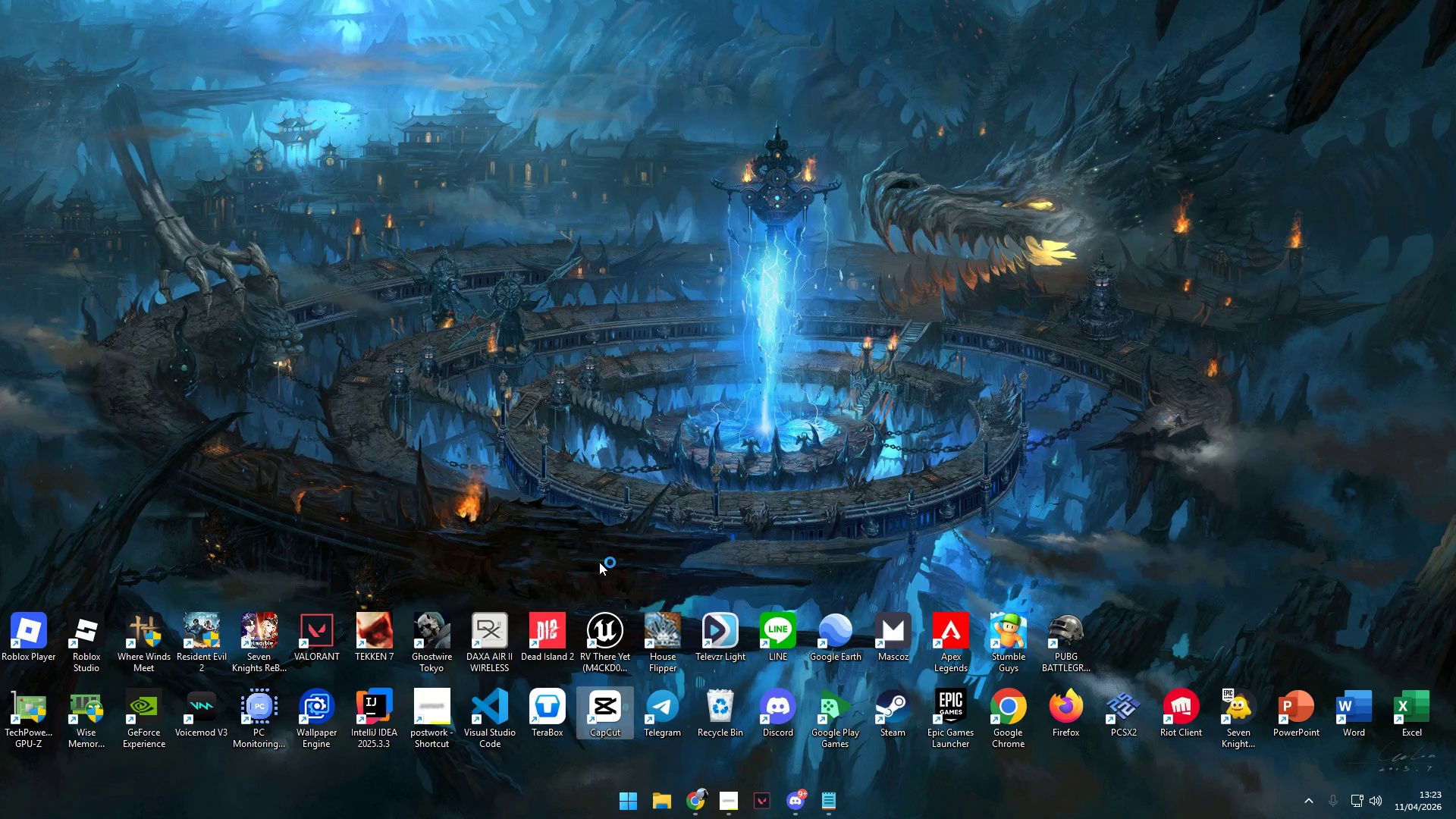 
left_click([808, 117])
 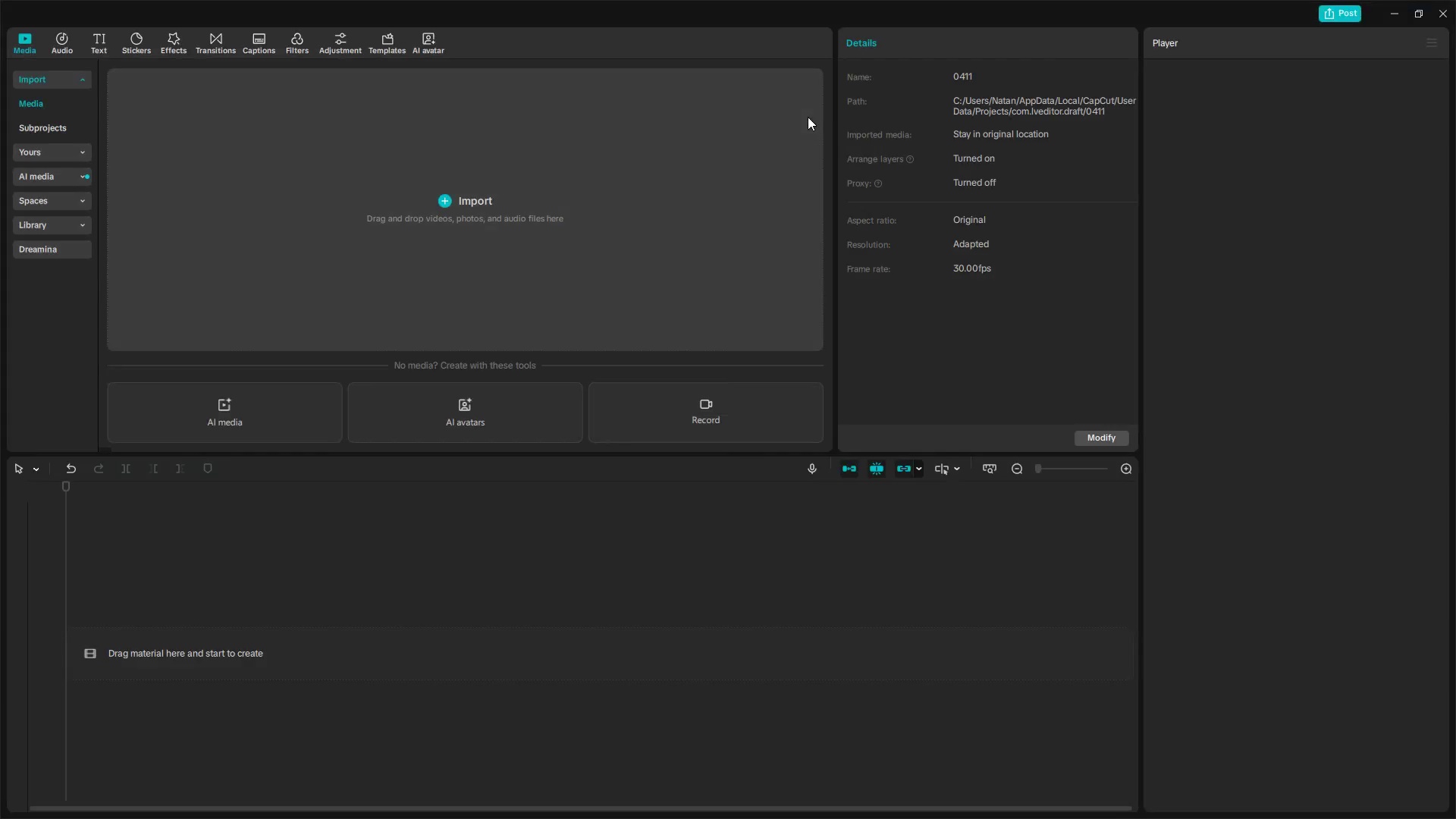 
left_click([673, 244])
 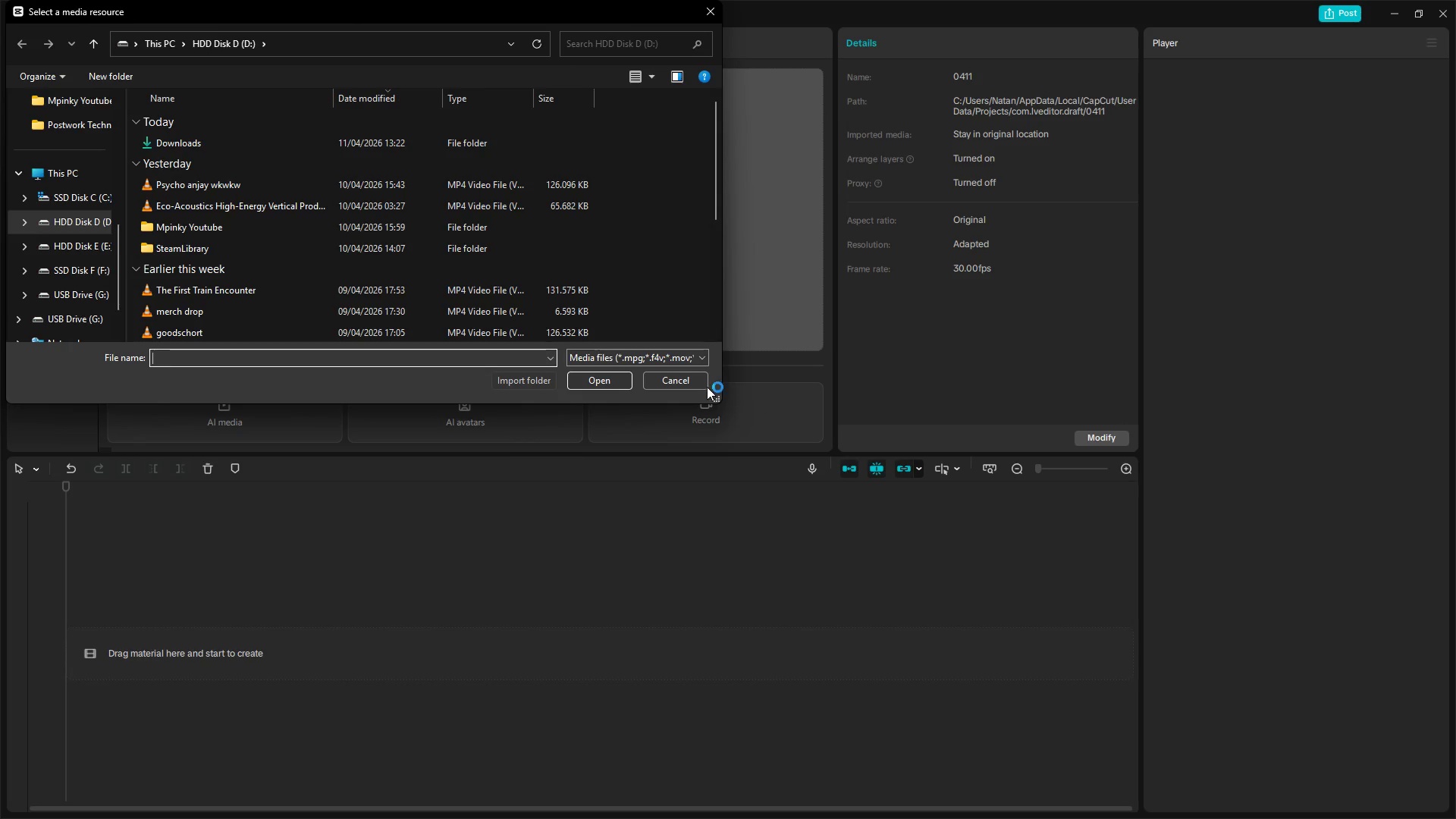 
wait(5.19)
 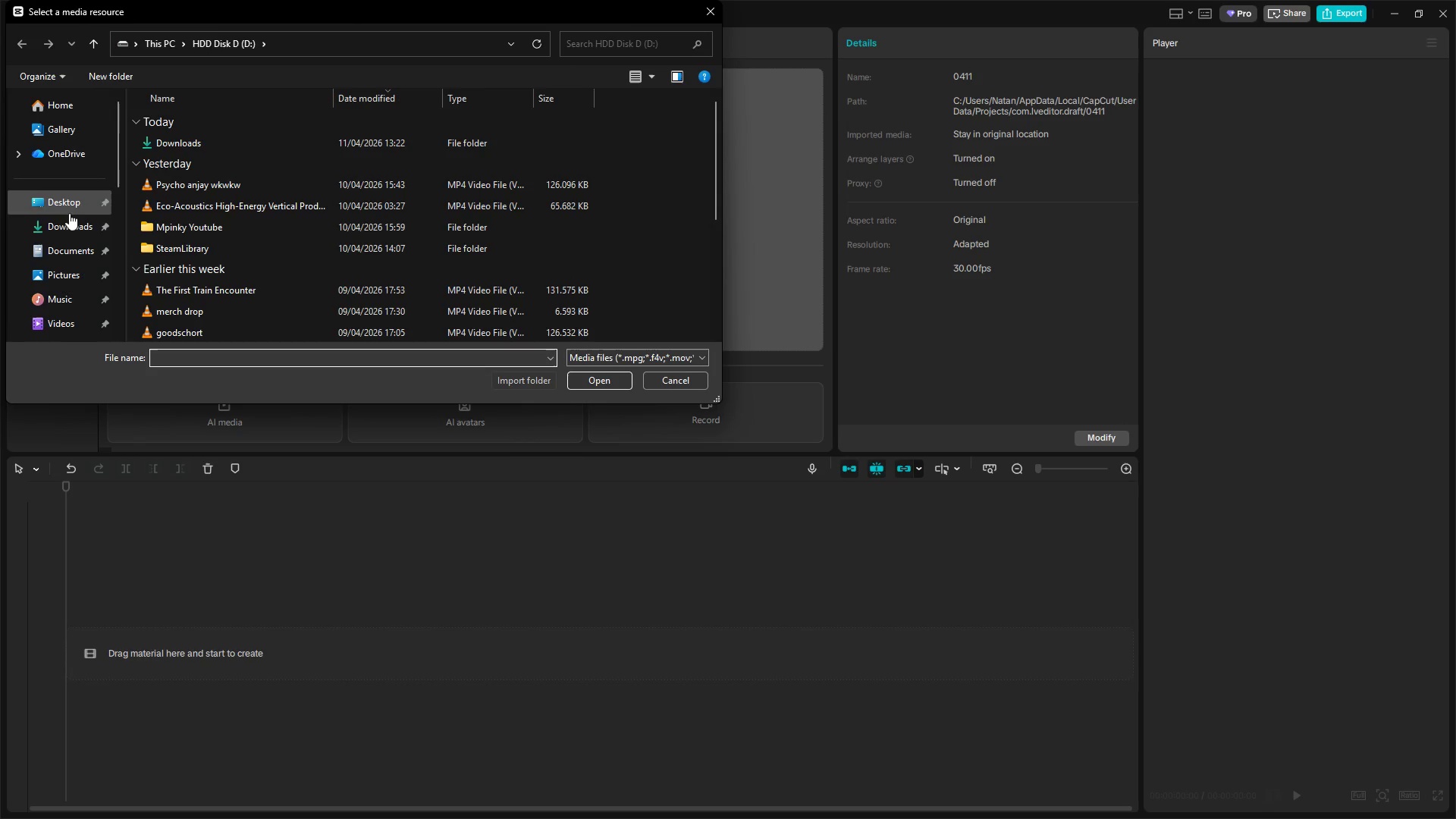 
left_click([64, 223])
 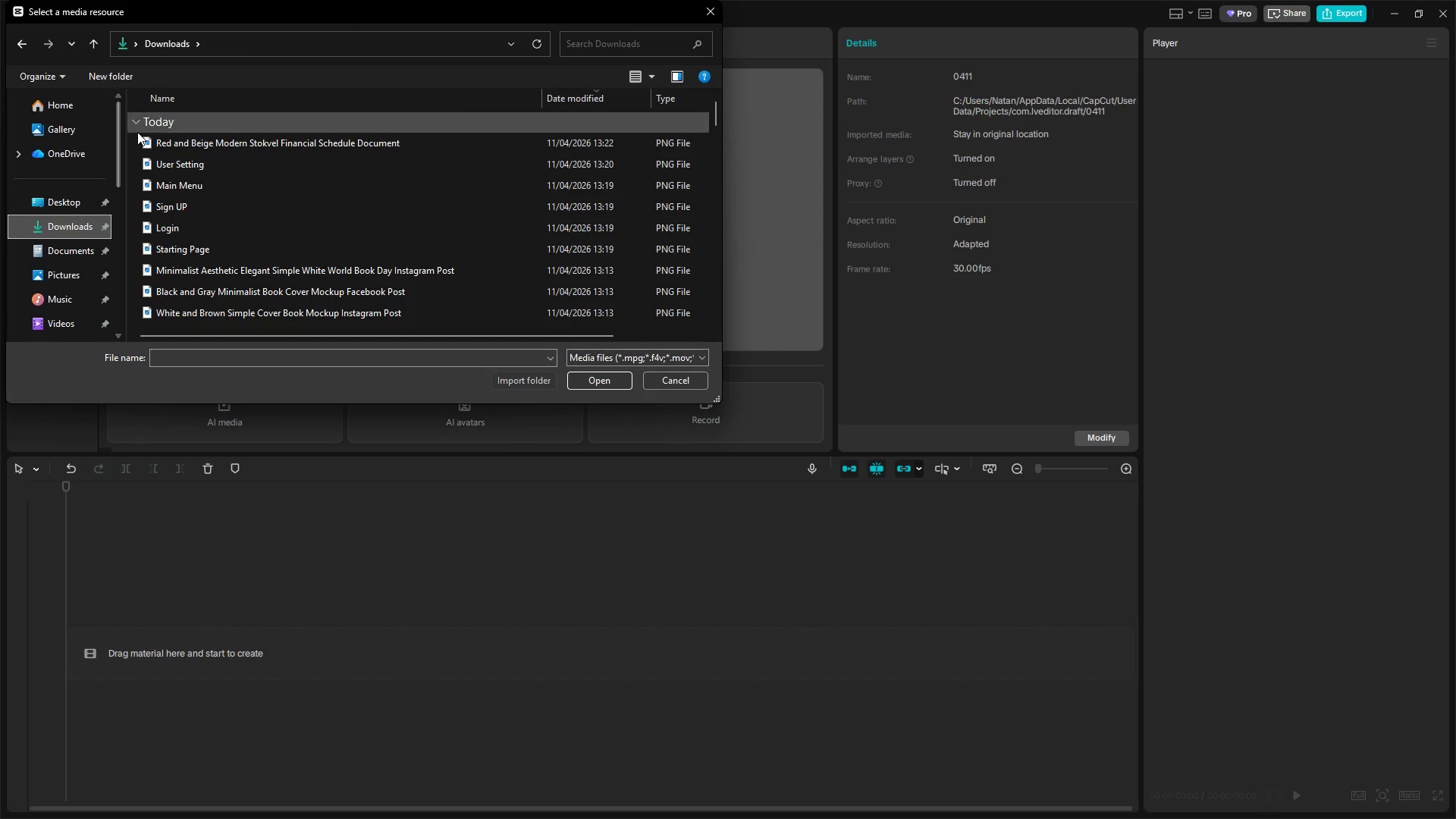 
scroll: coordinate [64, 223], scroll_direction: up, amount: 4.0
 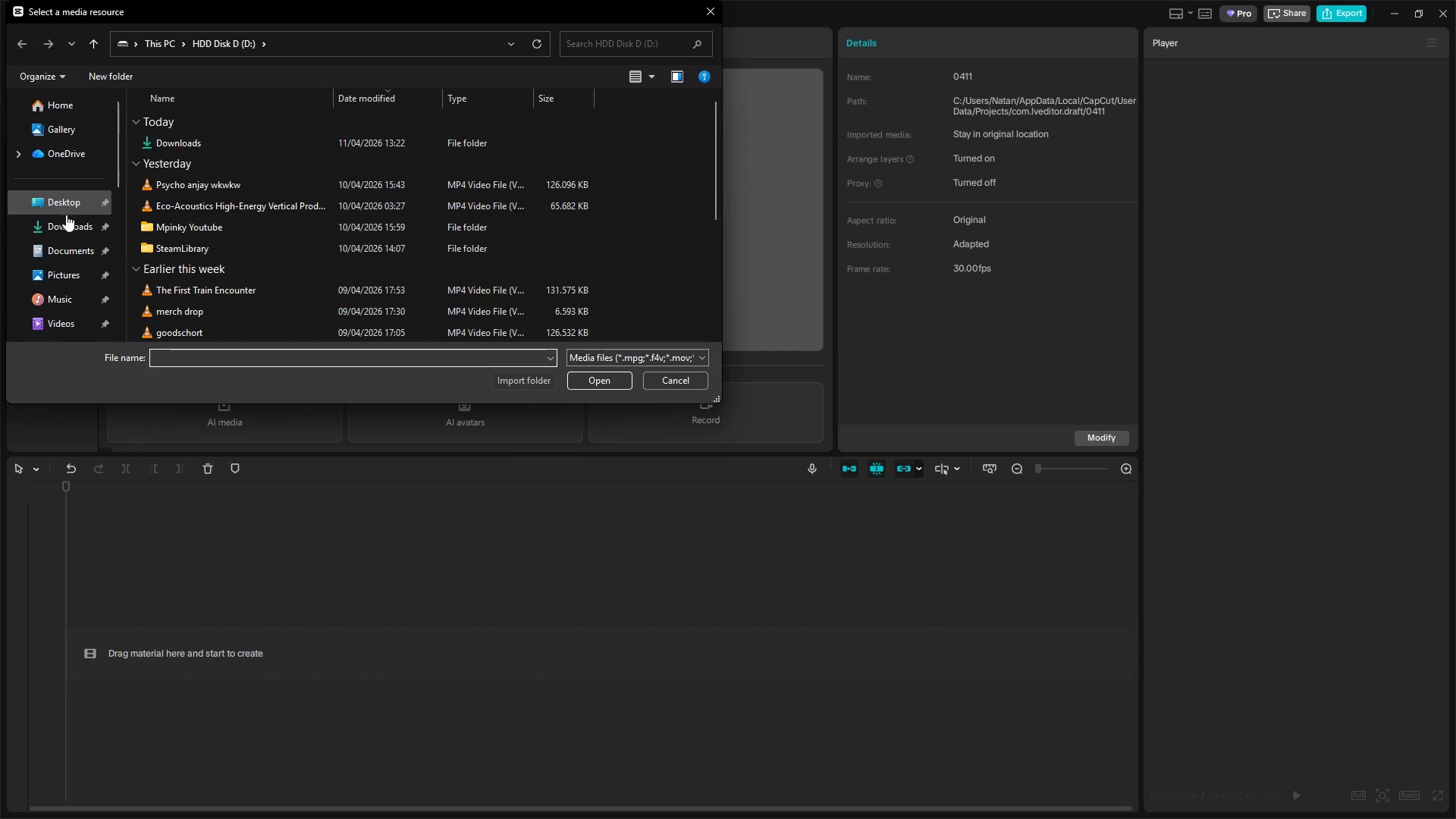 
left_click([160, 142])
 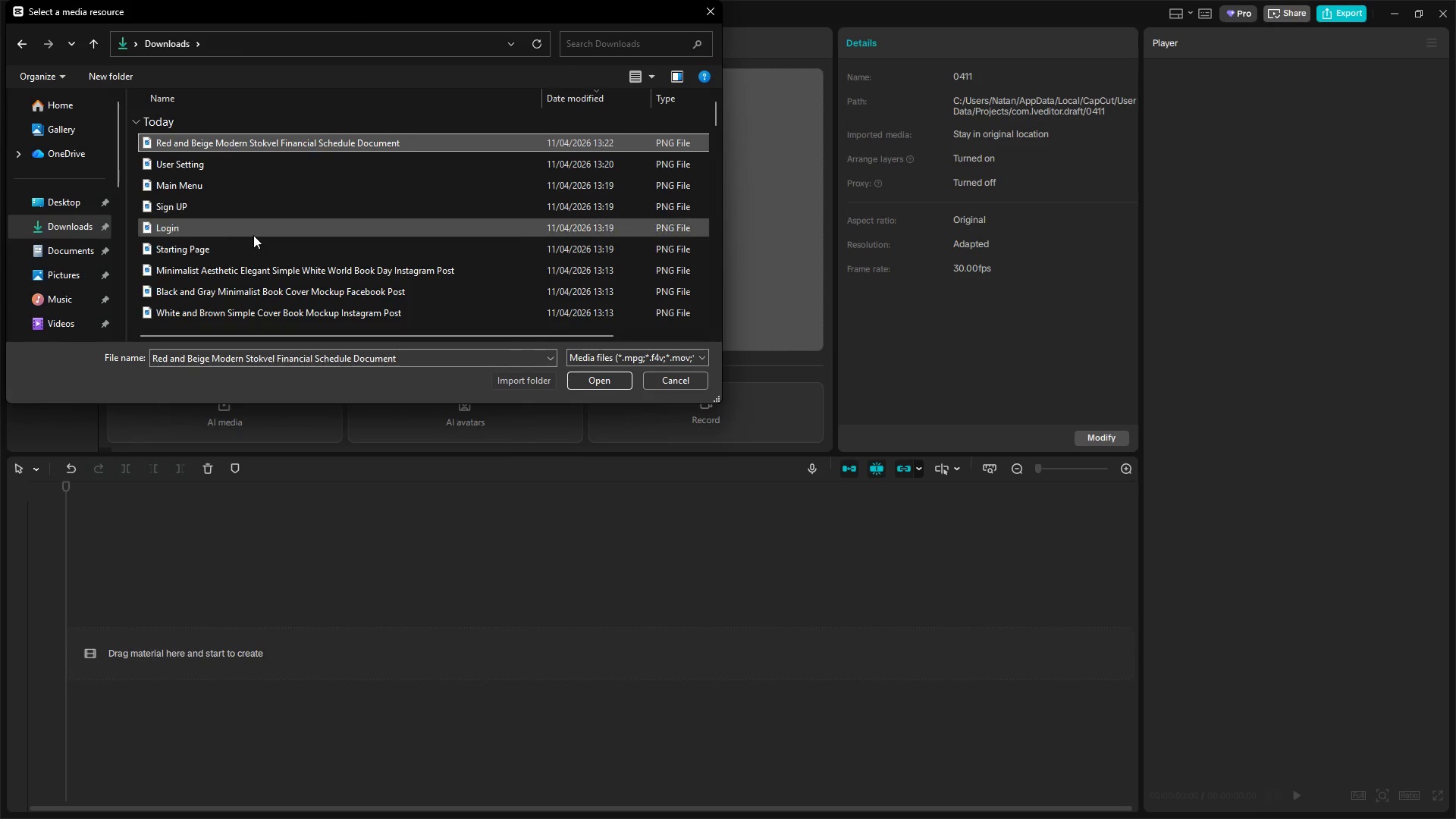 
hold_key(key=ShiftLeft, duration=0.47)
 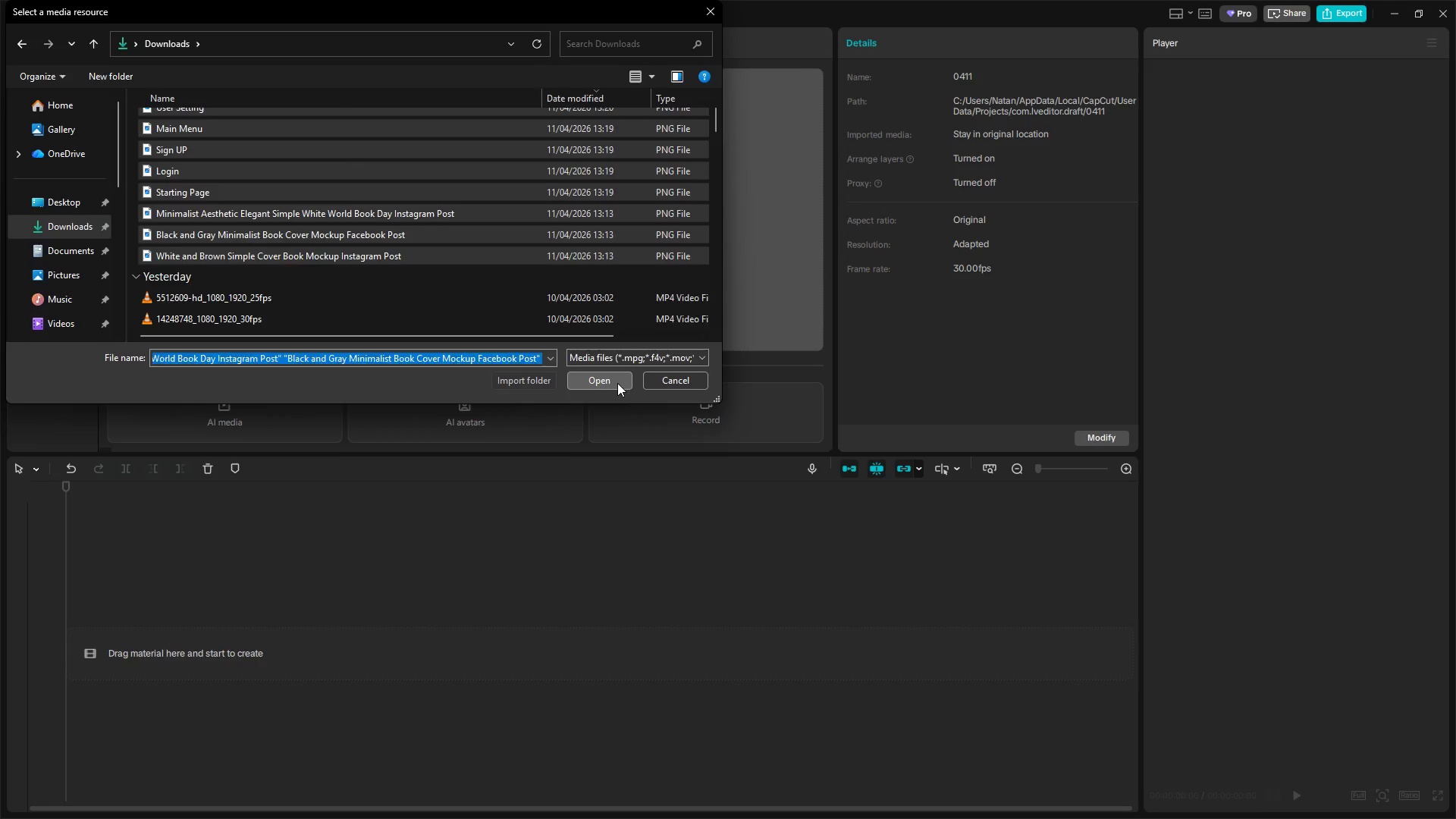 
scroll: coordinate [263, 245], scroll_direction: down, amount: 1.0
 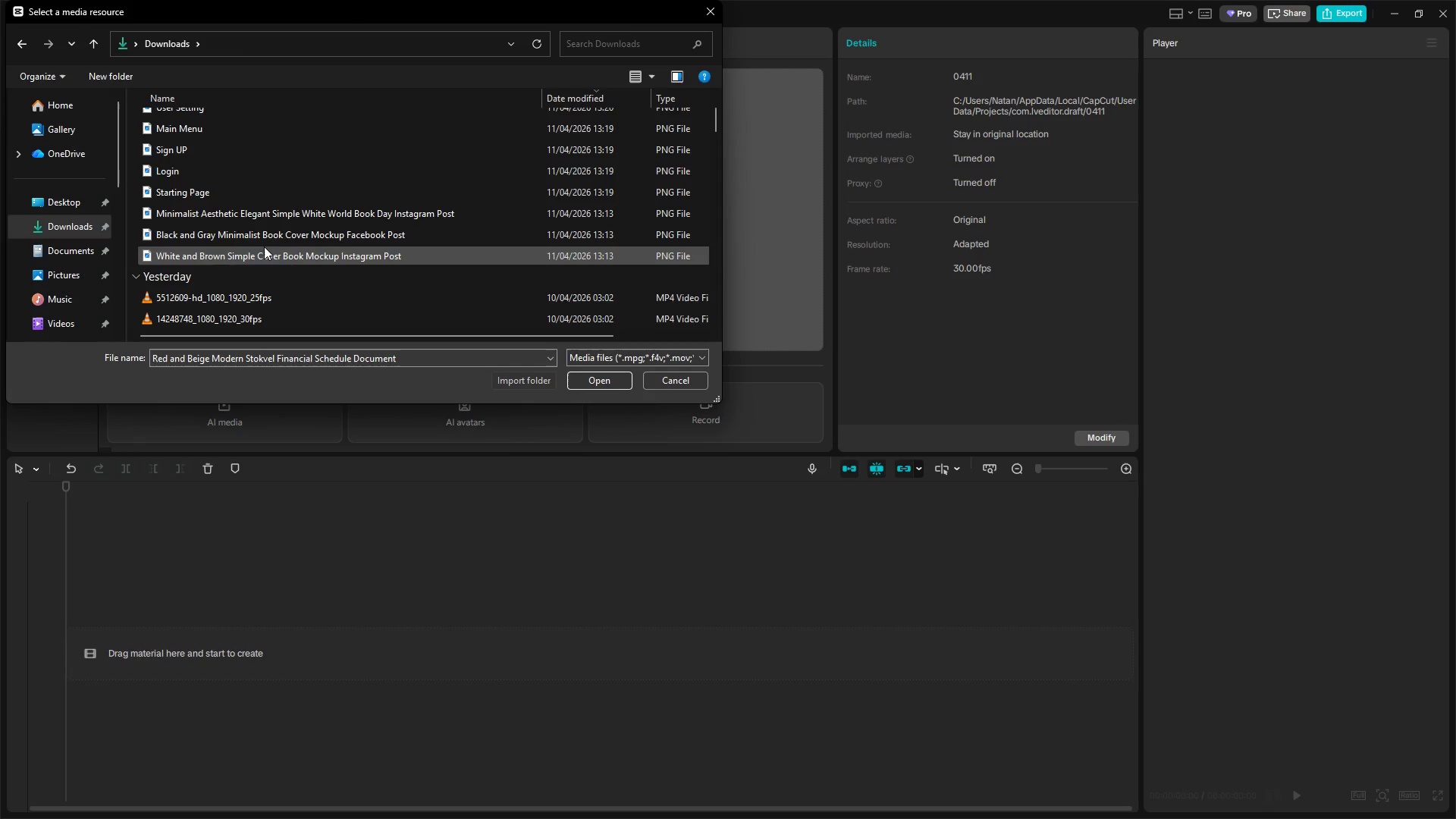 
left_click([264, 256])
 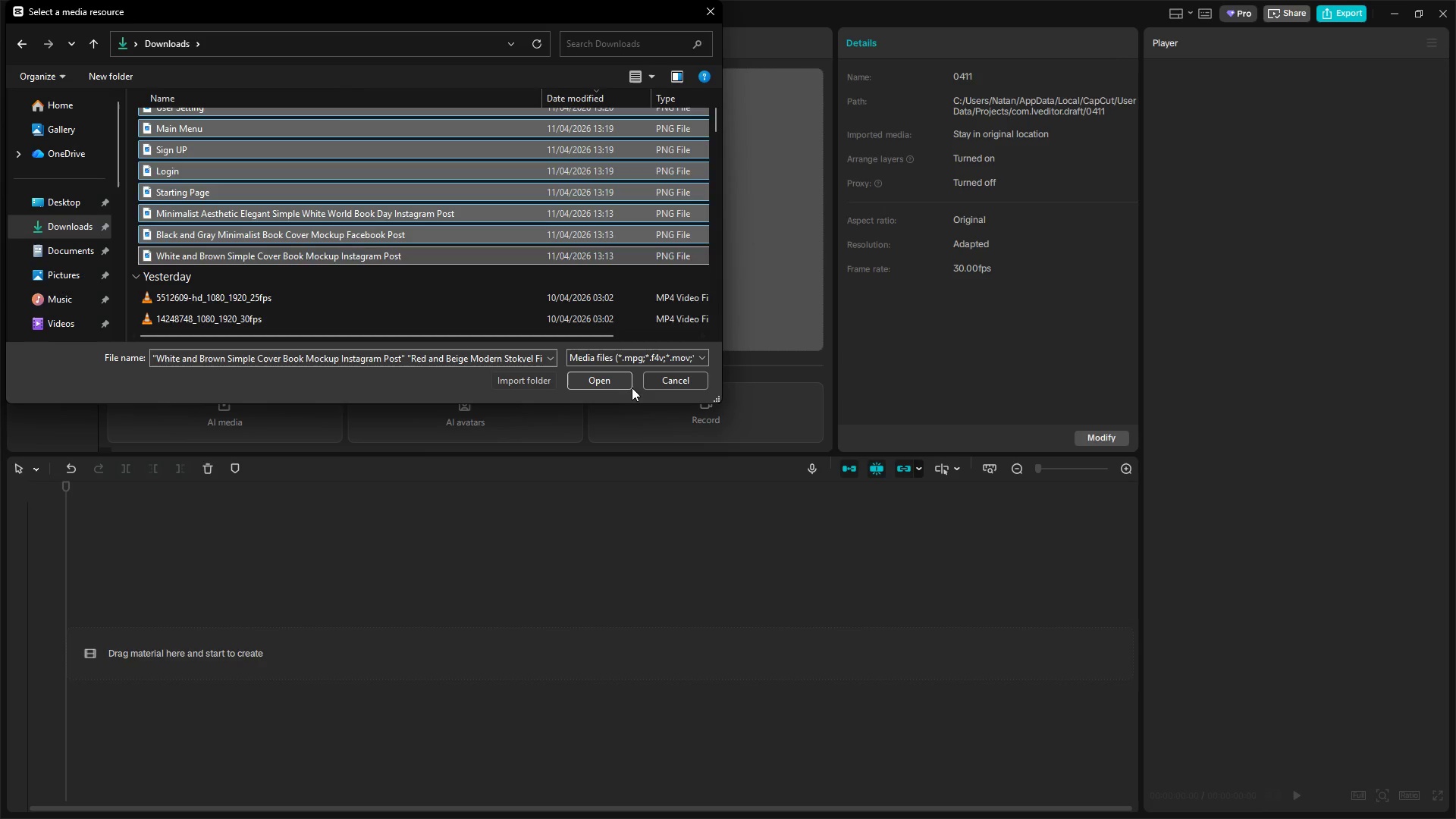 
left_click([619, 383])
 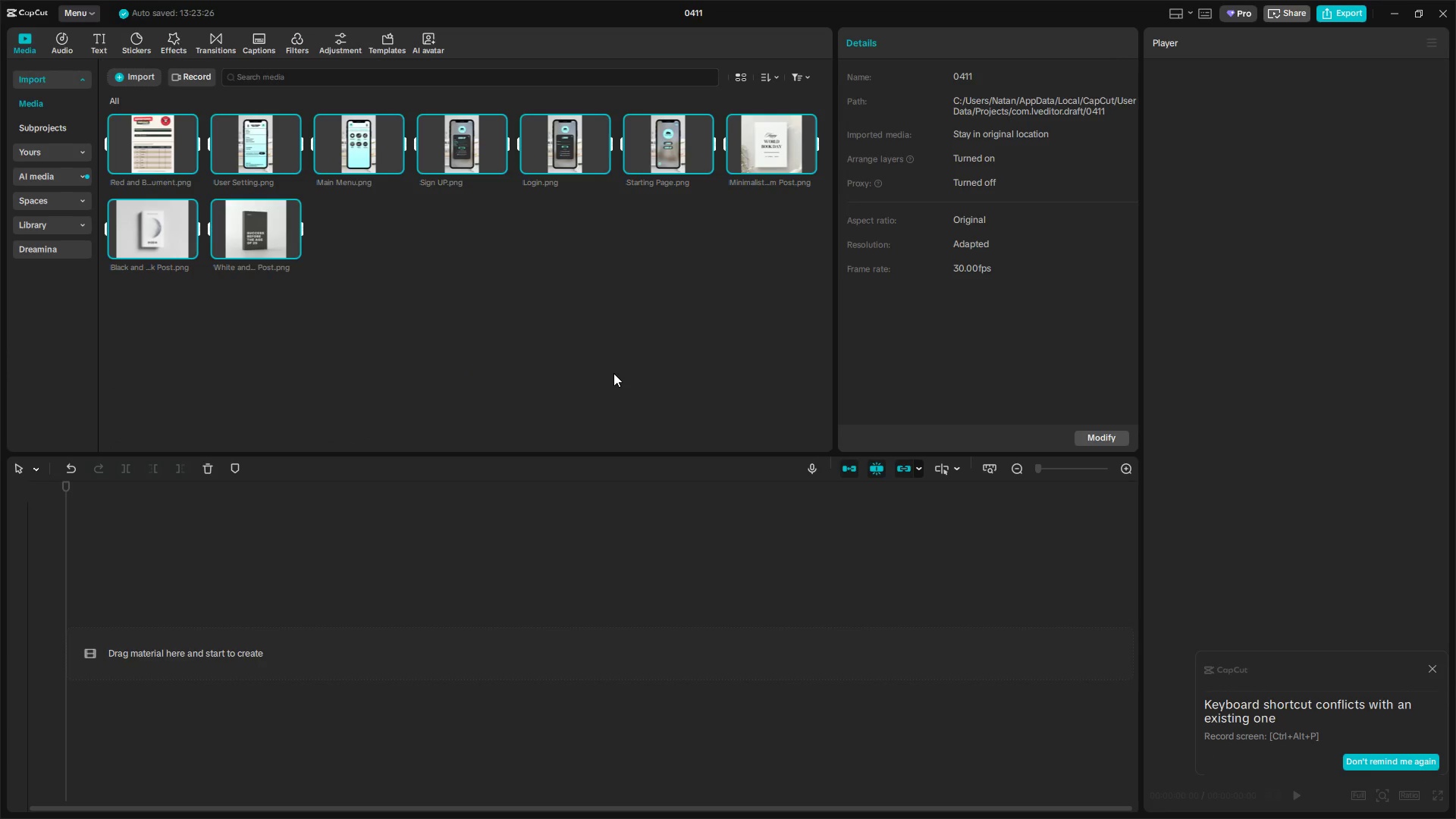 
key(Alt+Tab)
 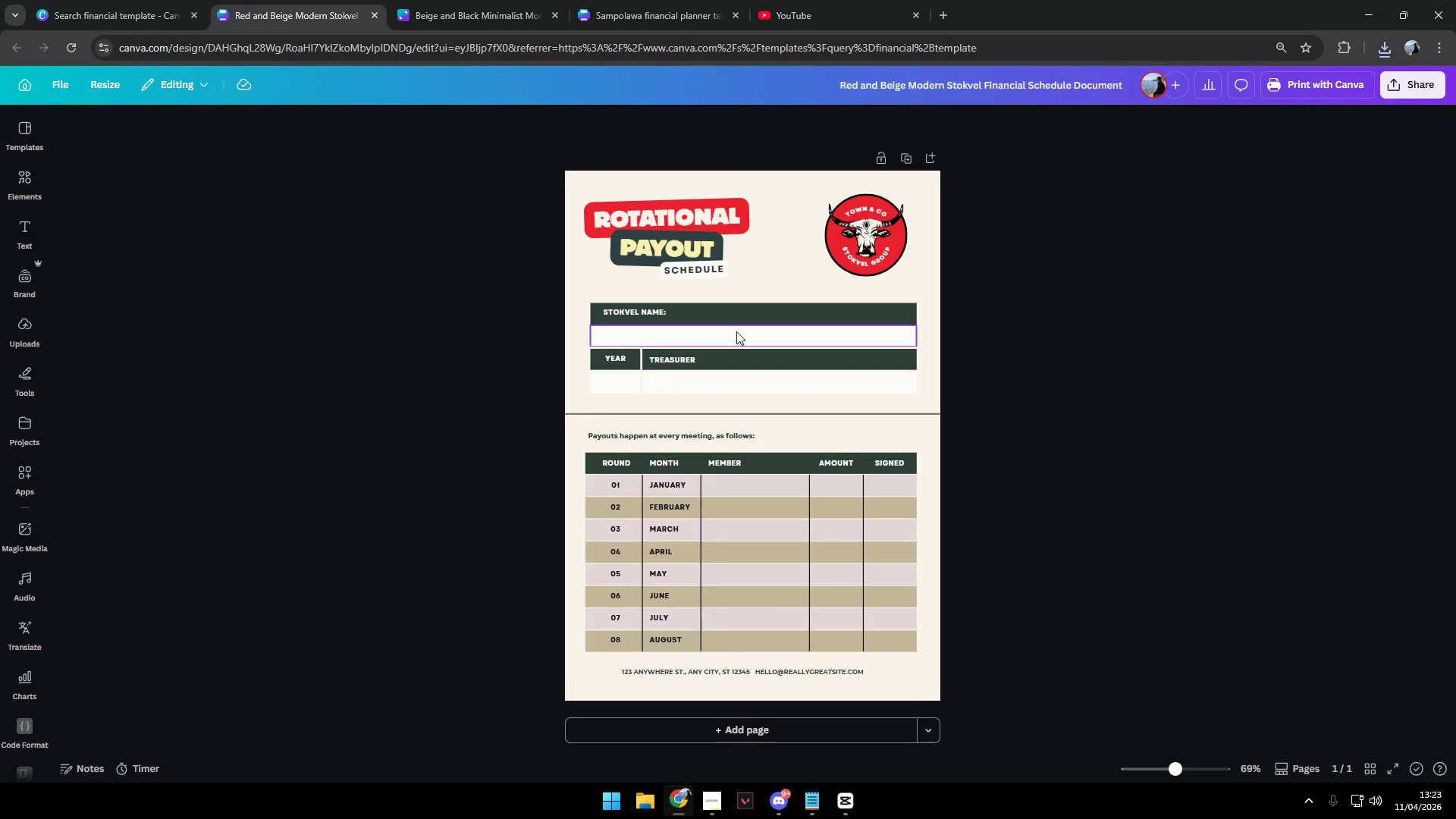 
key(Alt+Tab)
 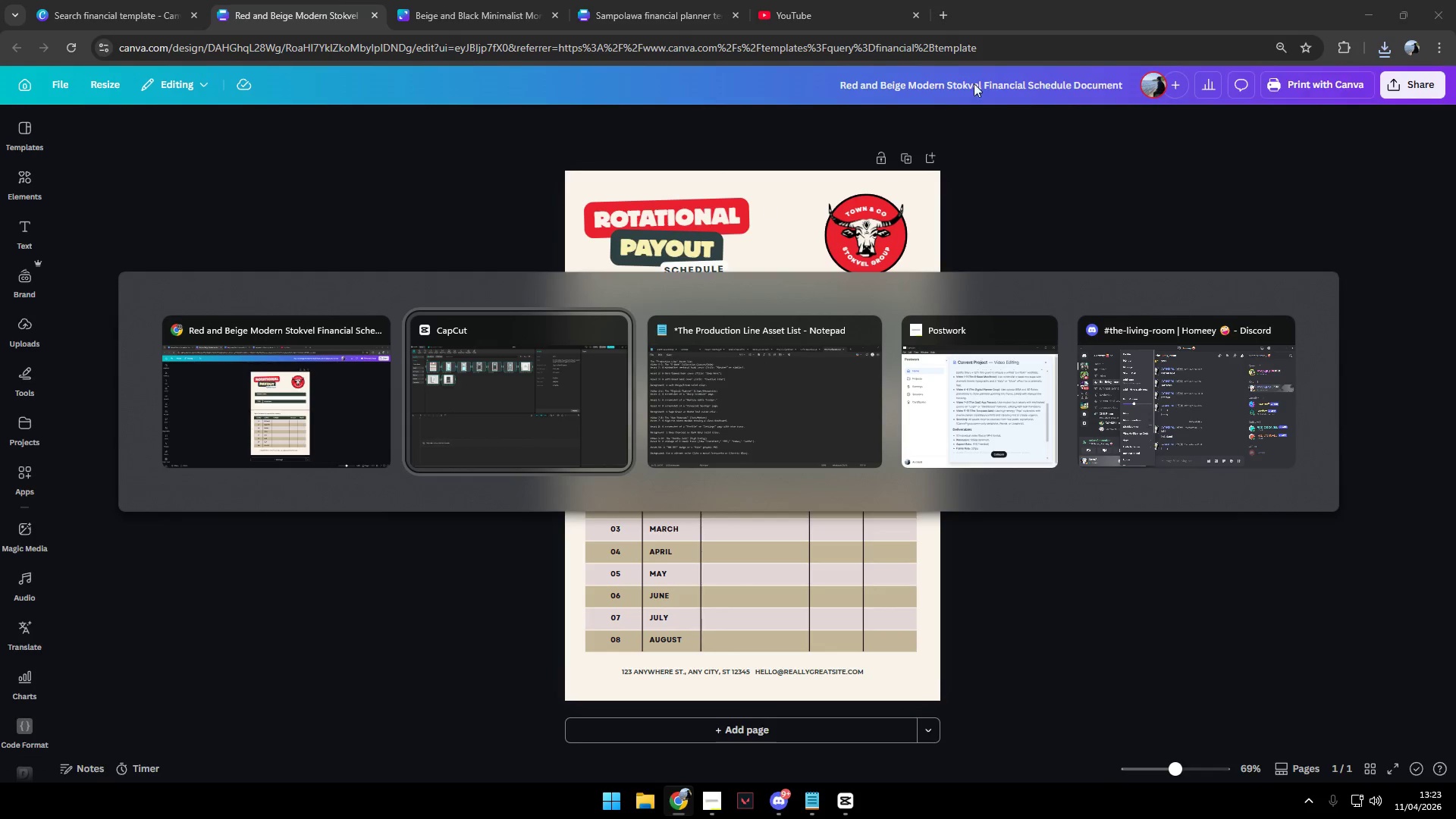 
left_click([957, 11])
 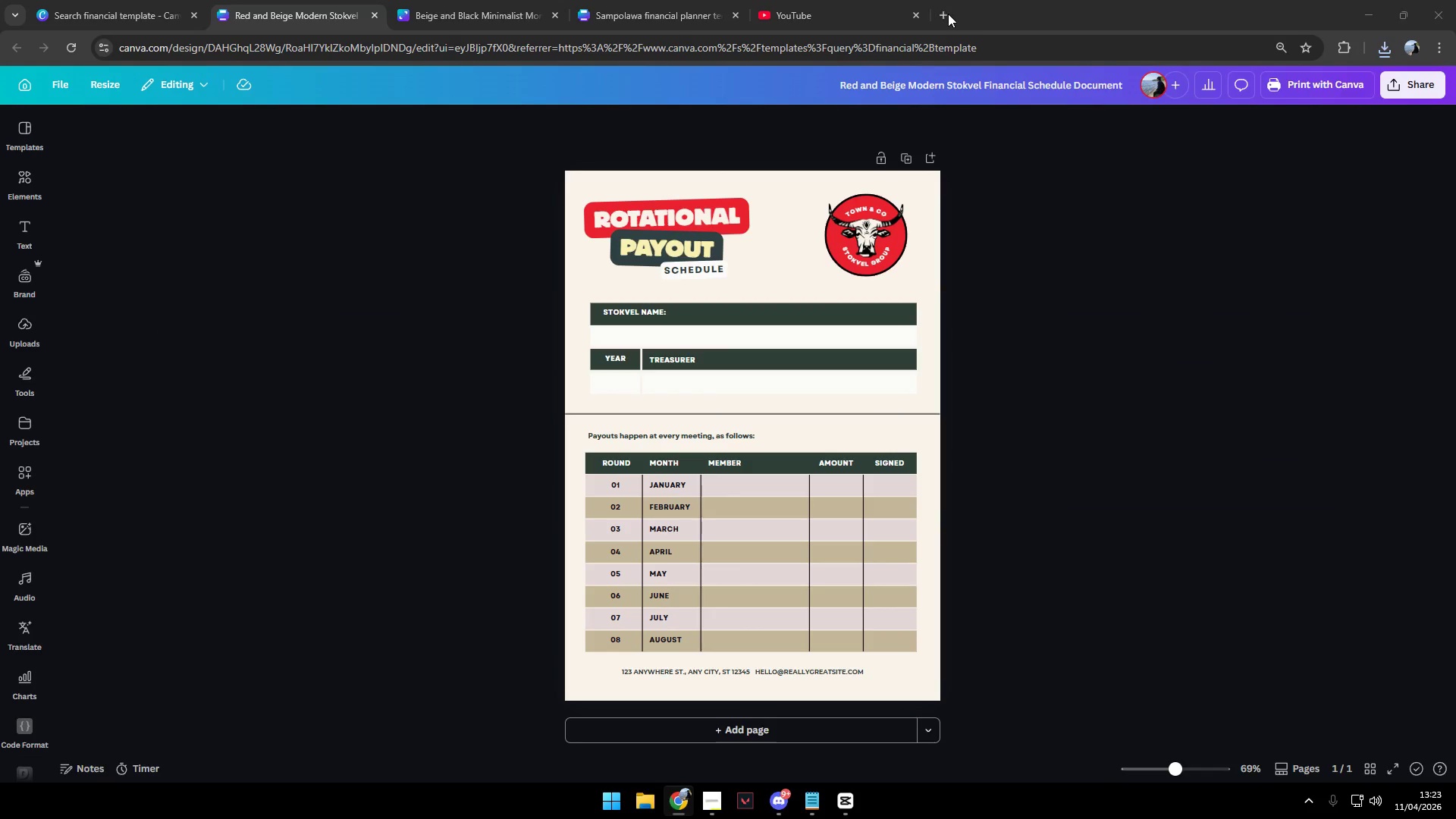 
double_click([947, 14])
 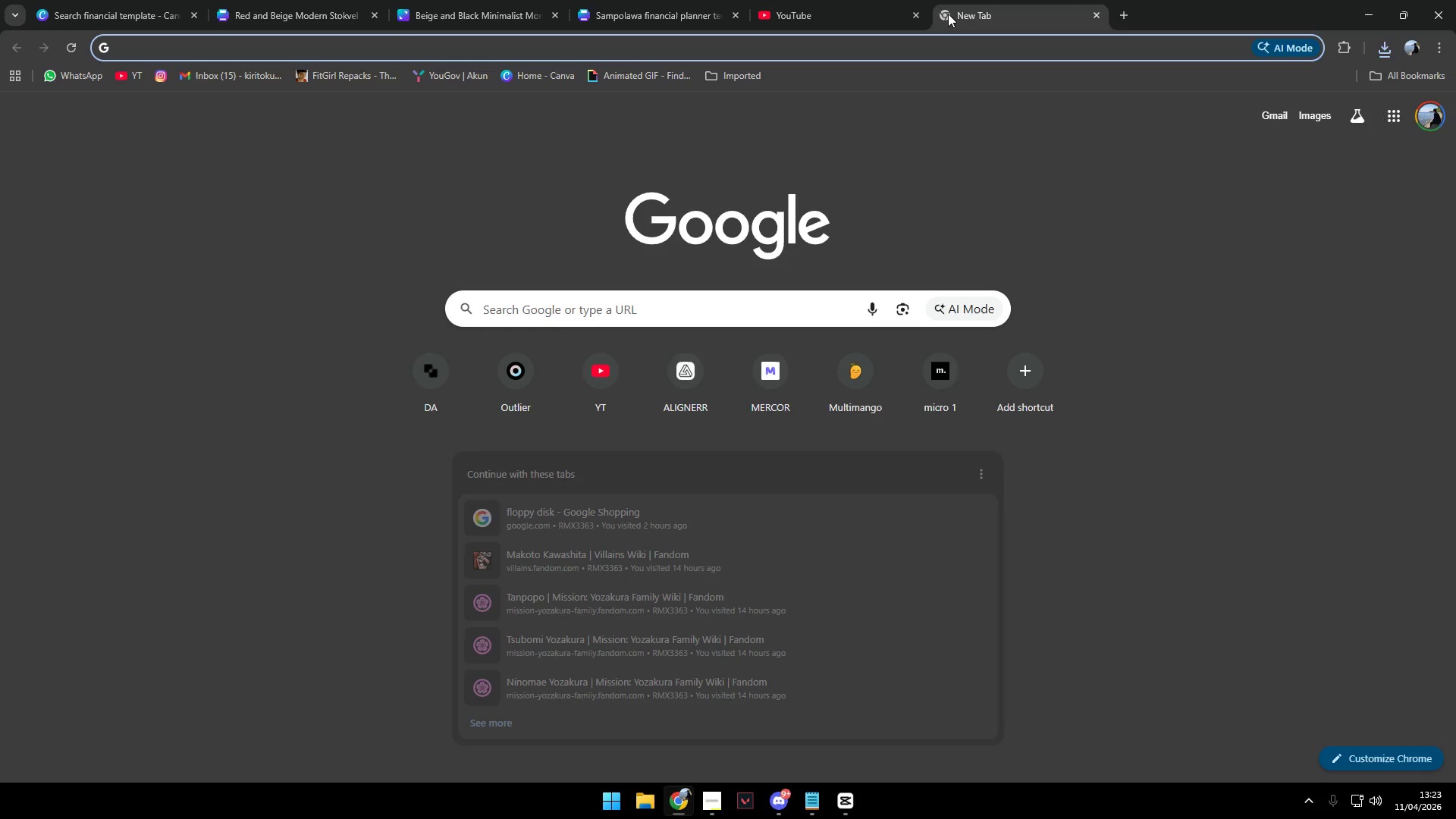 
type(j)
key(Backspace)
key(Backspace)
type(pdf to j)
 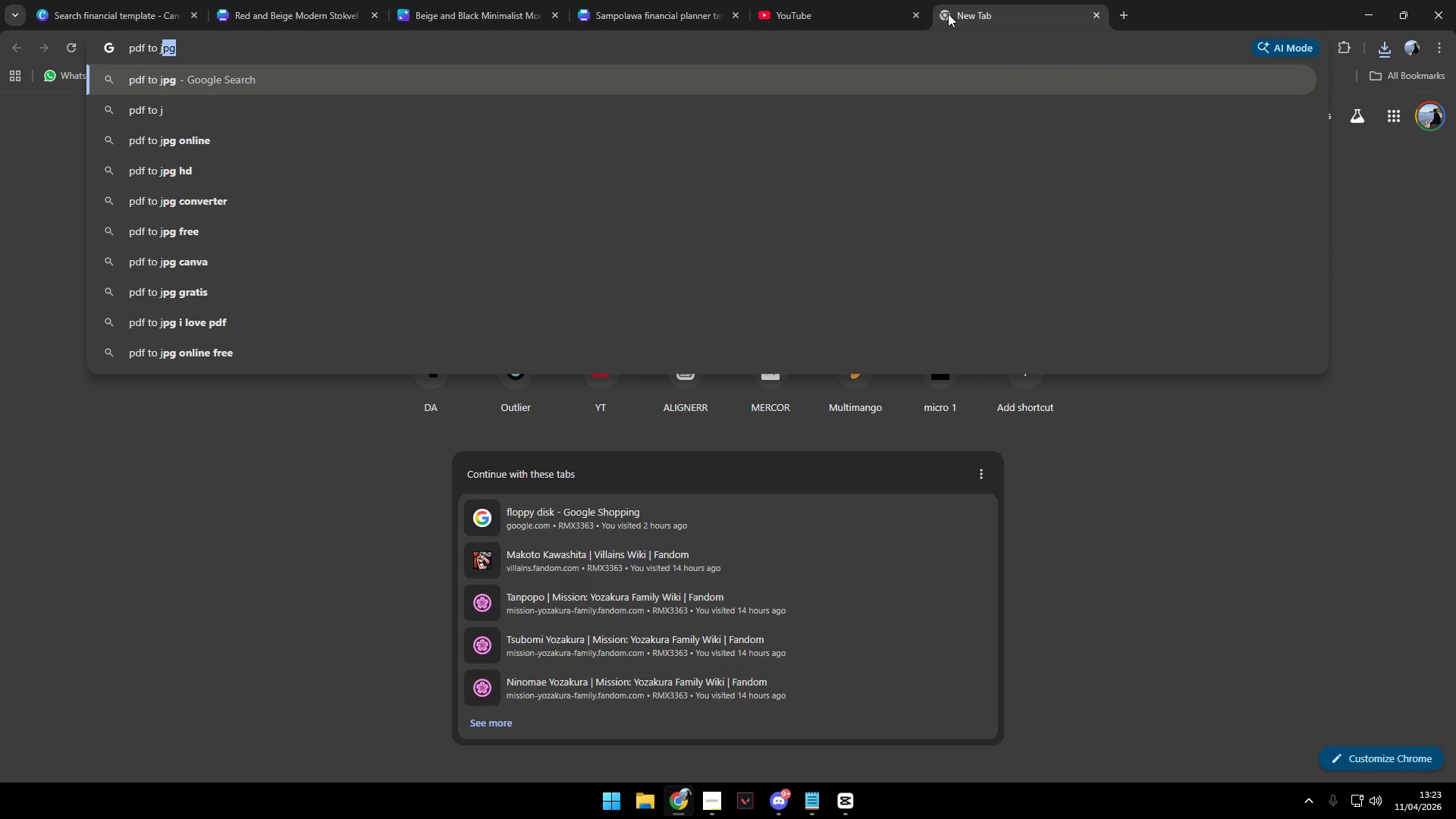 
key(Enter)
 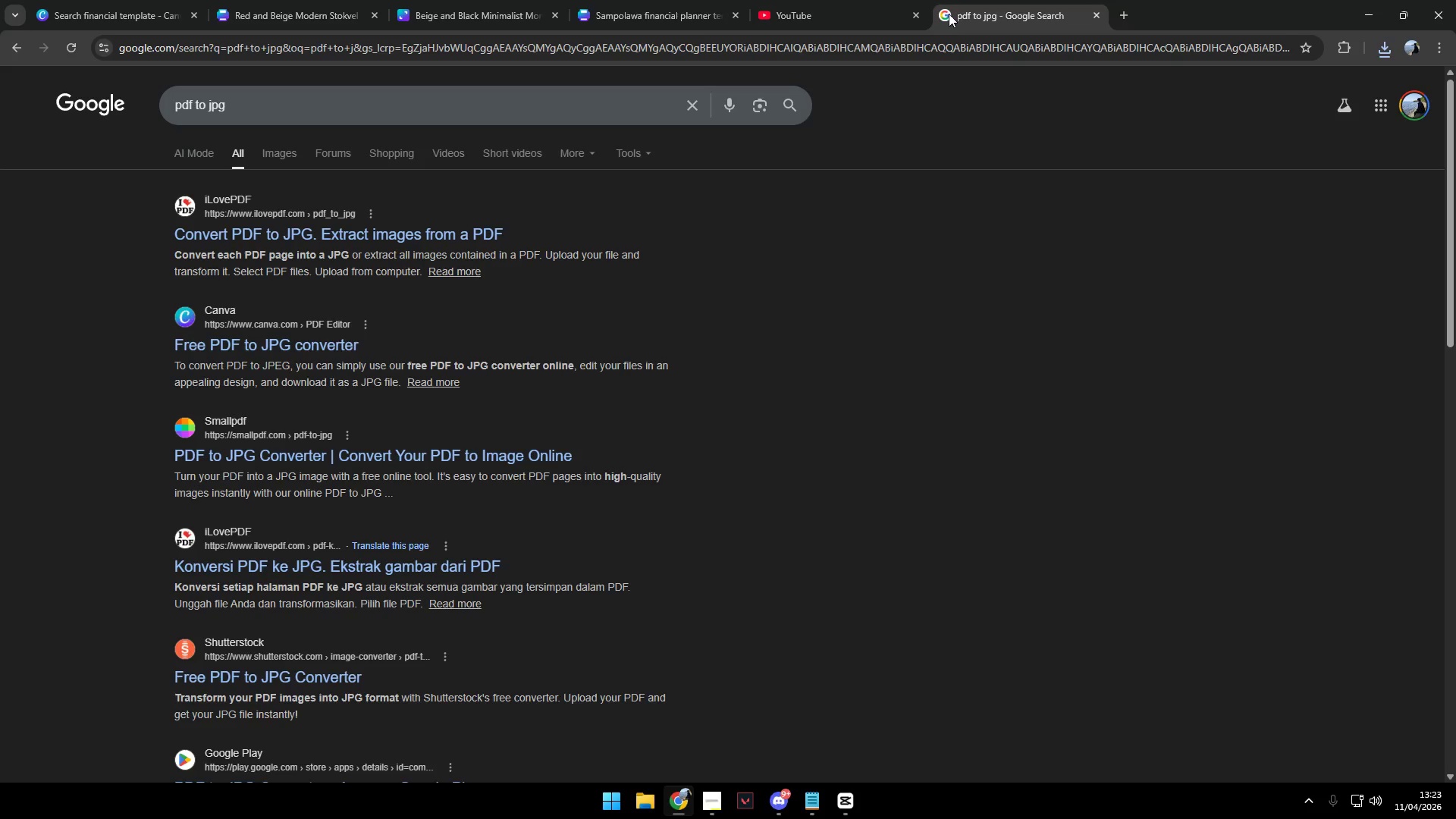 
left_click([470, 241])
 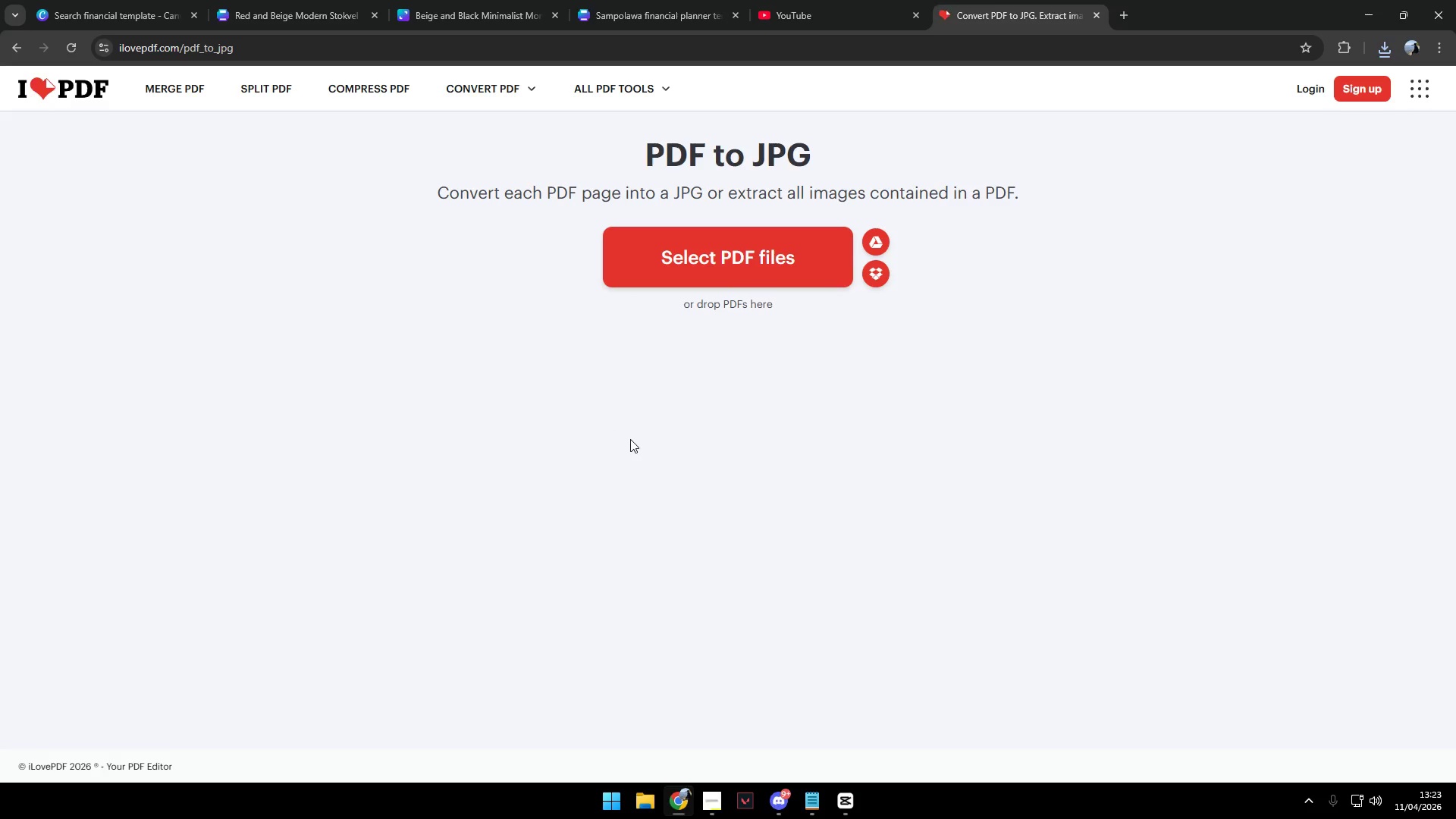 
left_click([729, 268])
 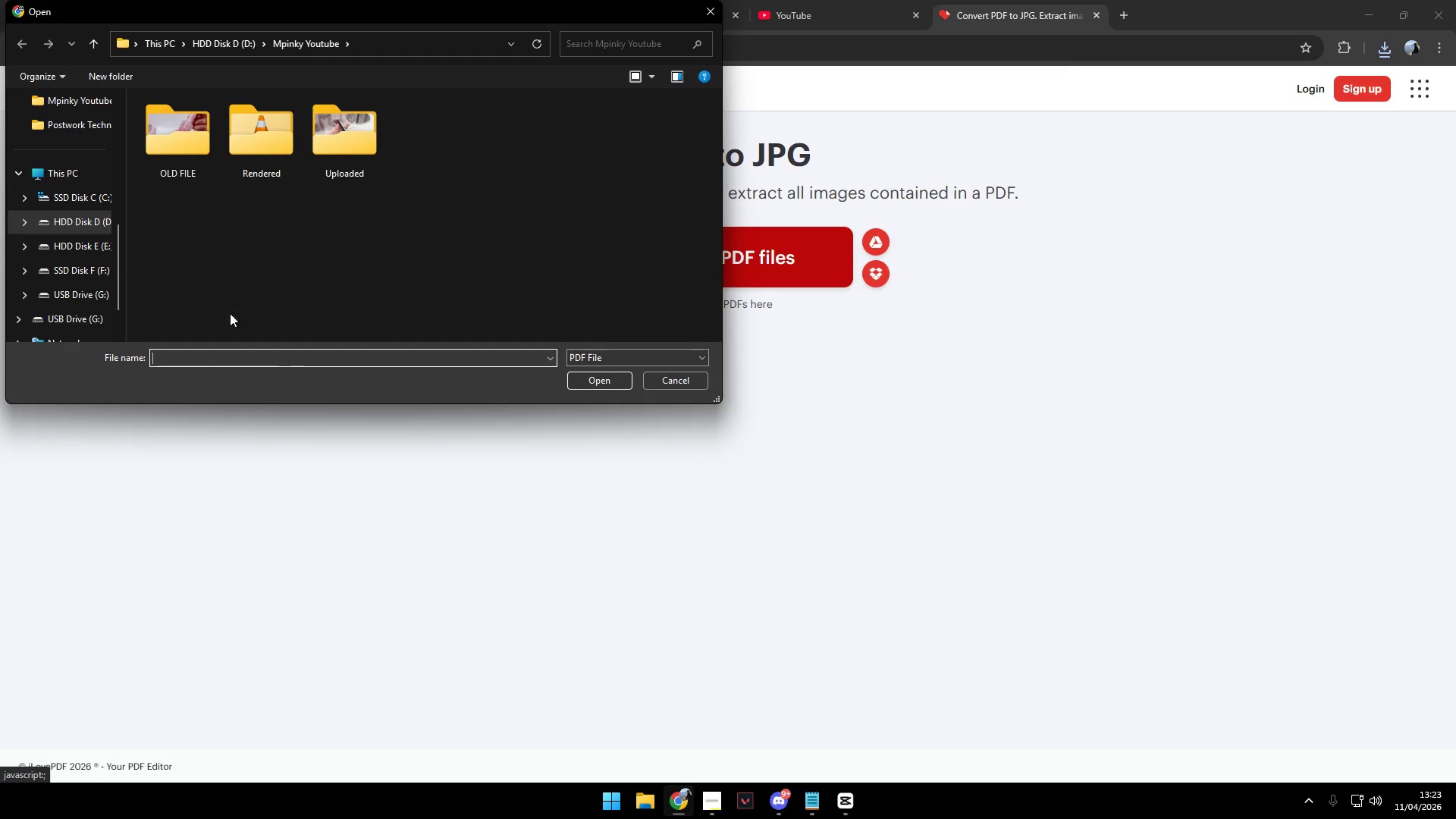 
left_click([64, 221])
 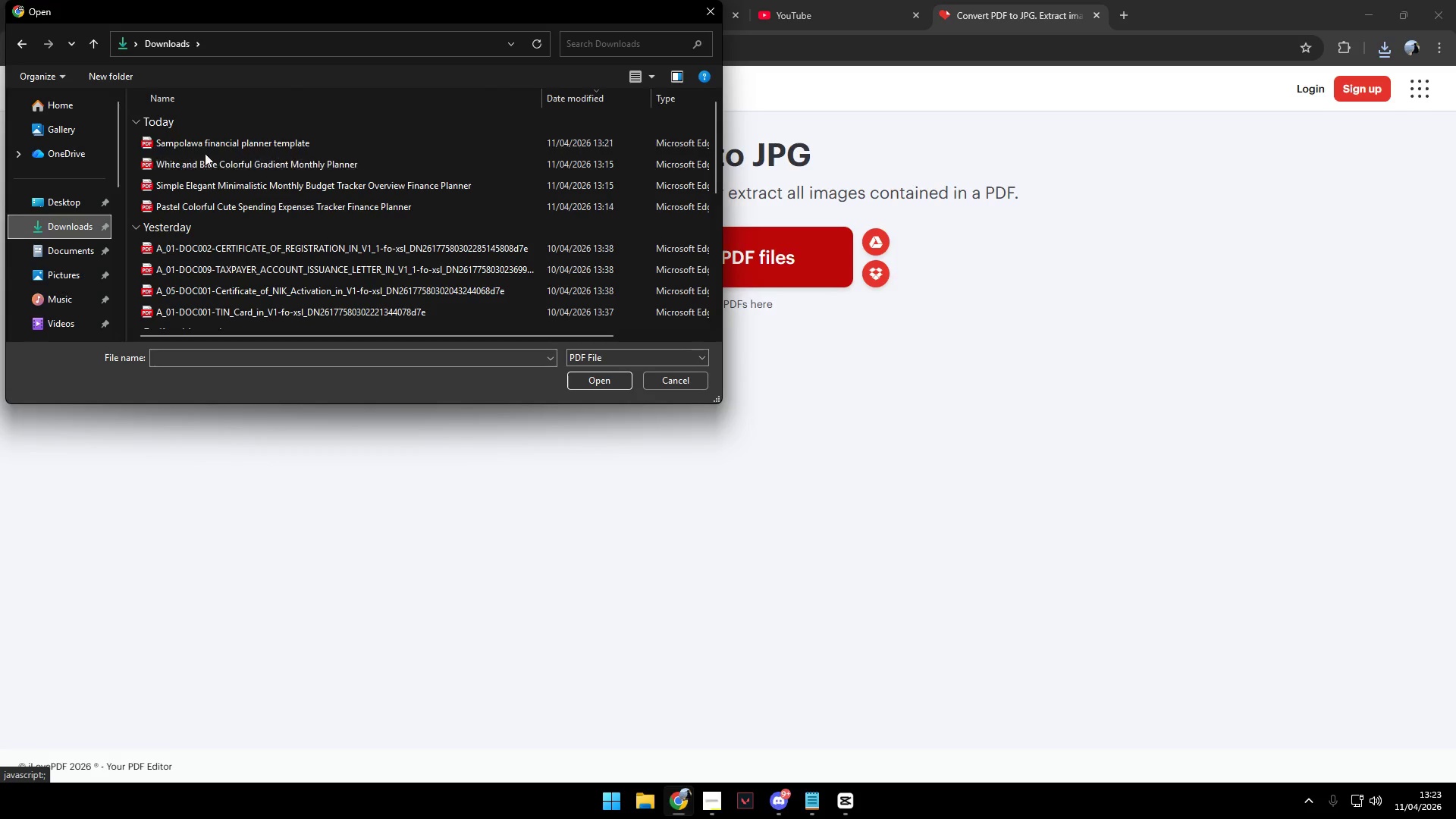 
scroll: coordinate [60, 279], scroll_direction: up, amount: 4.0
 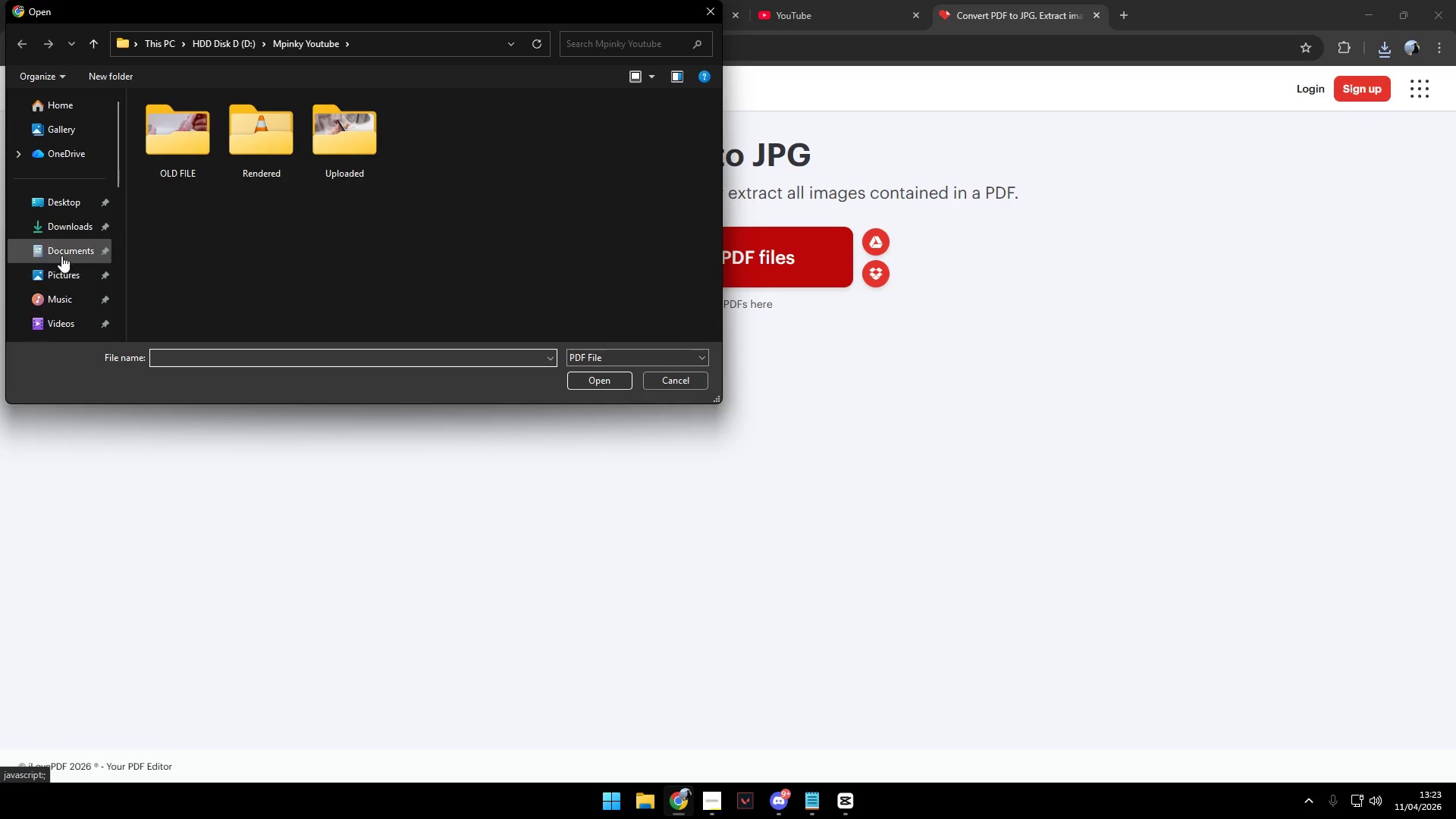 
left_click([159, 140])
 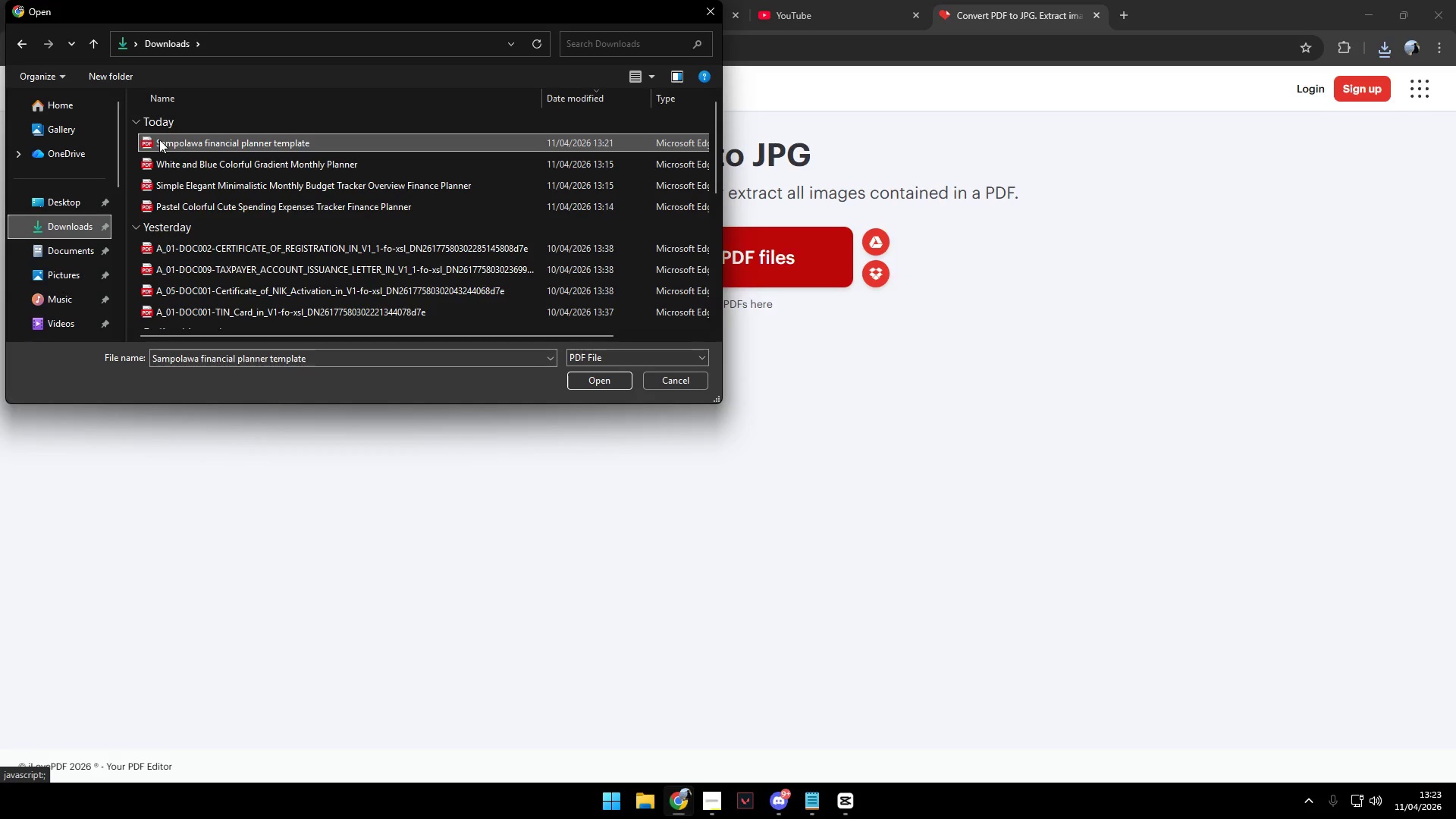 
hold_key(key=ShiftLeft, duration=0.48)
double_click([187, 199])
 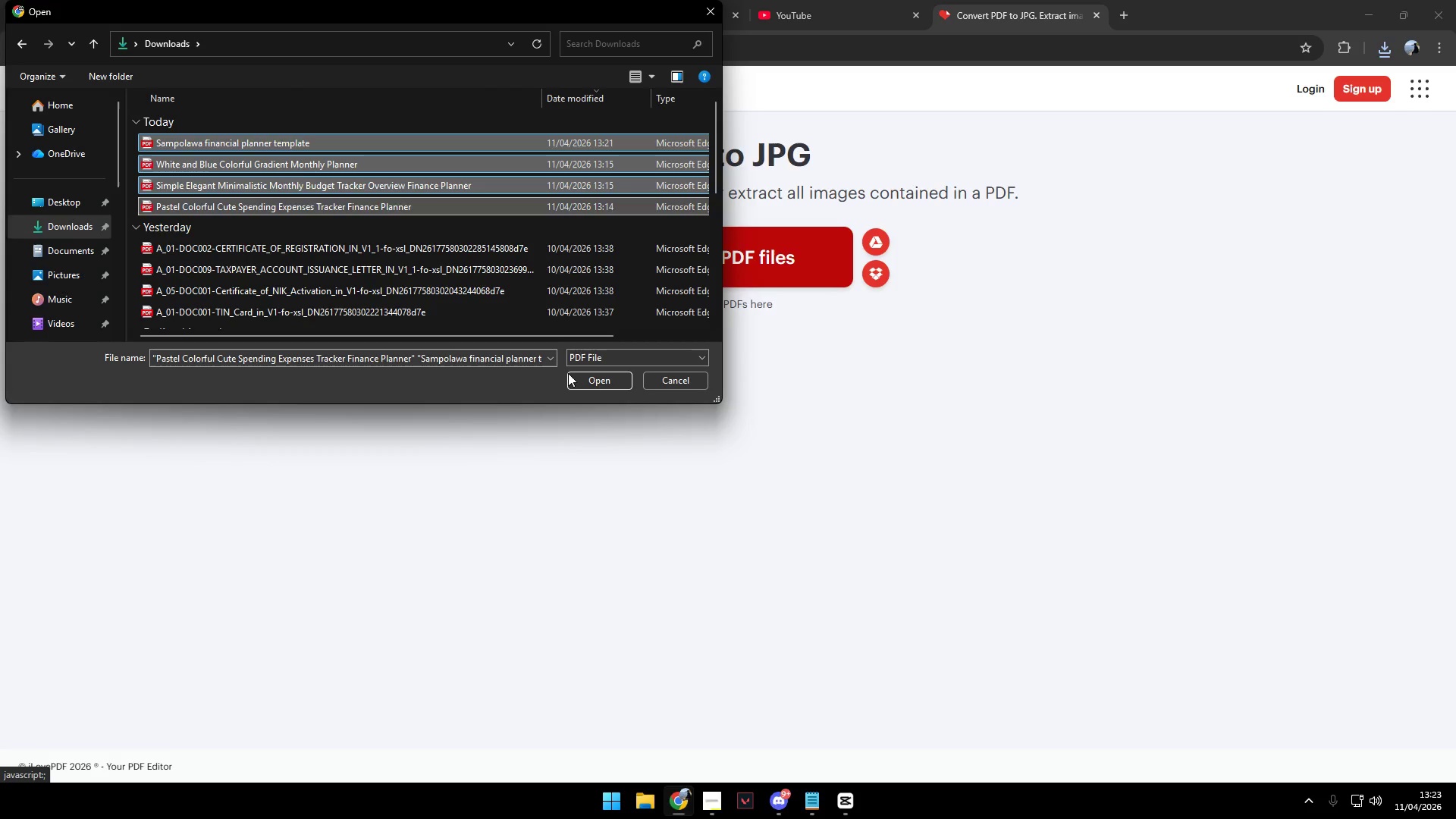 
left_click([598, 384])
 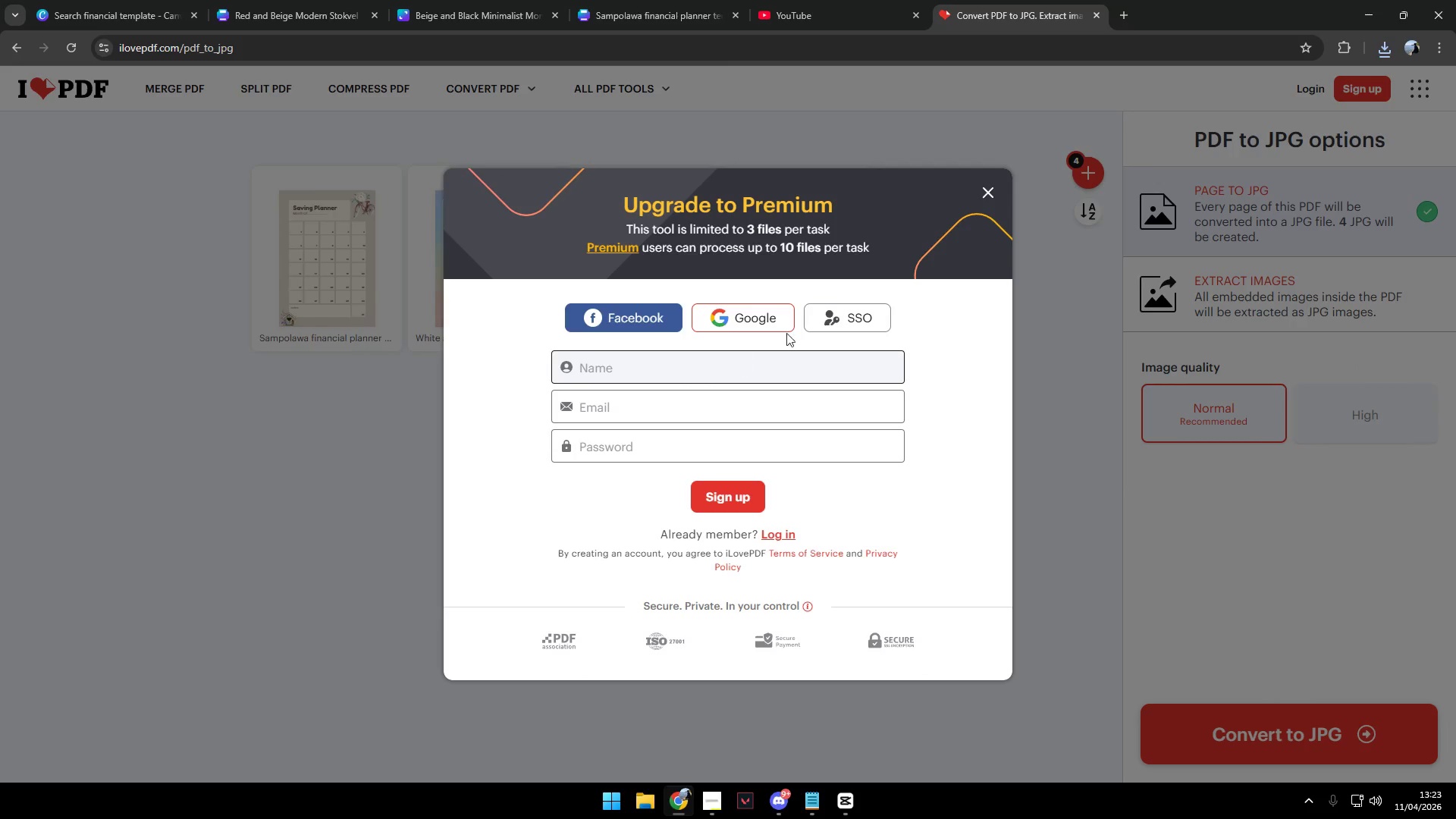 
left_click([985, 193])
 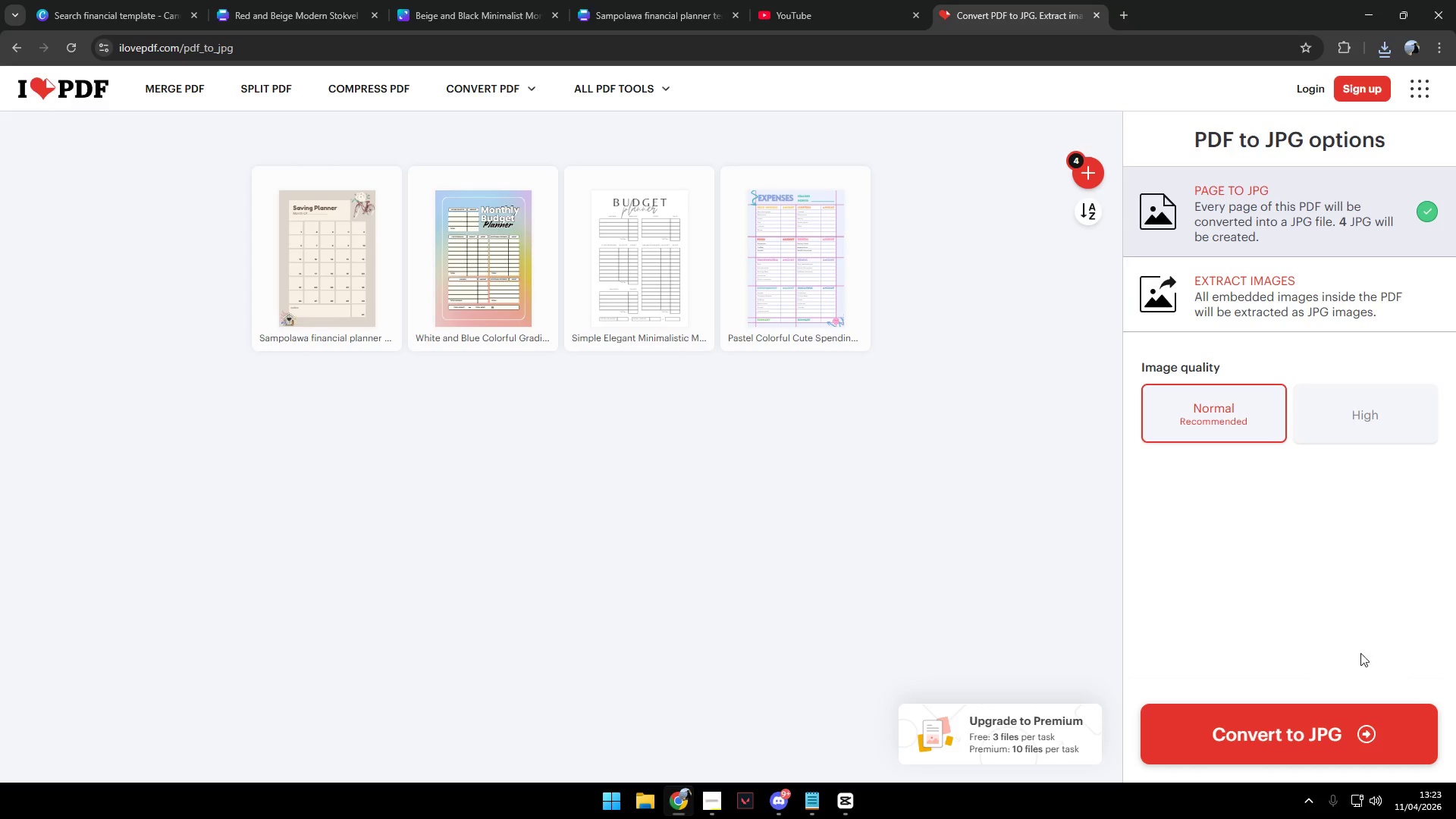 
wait(6.36)
 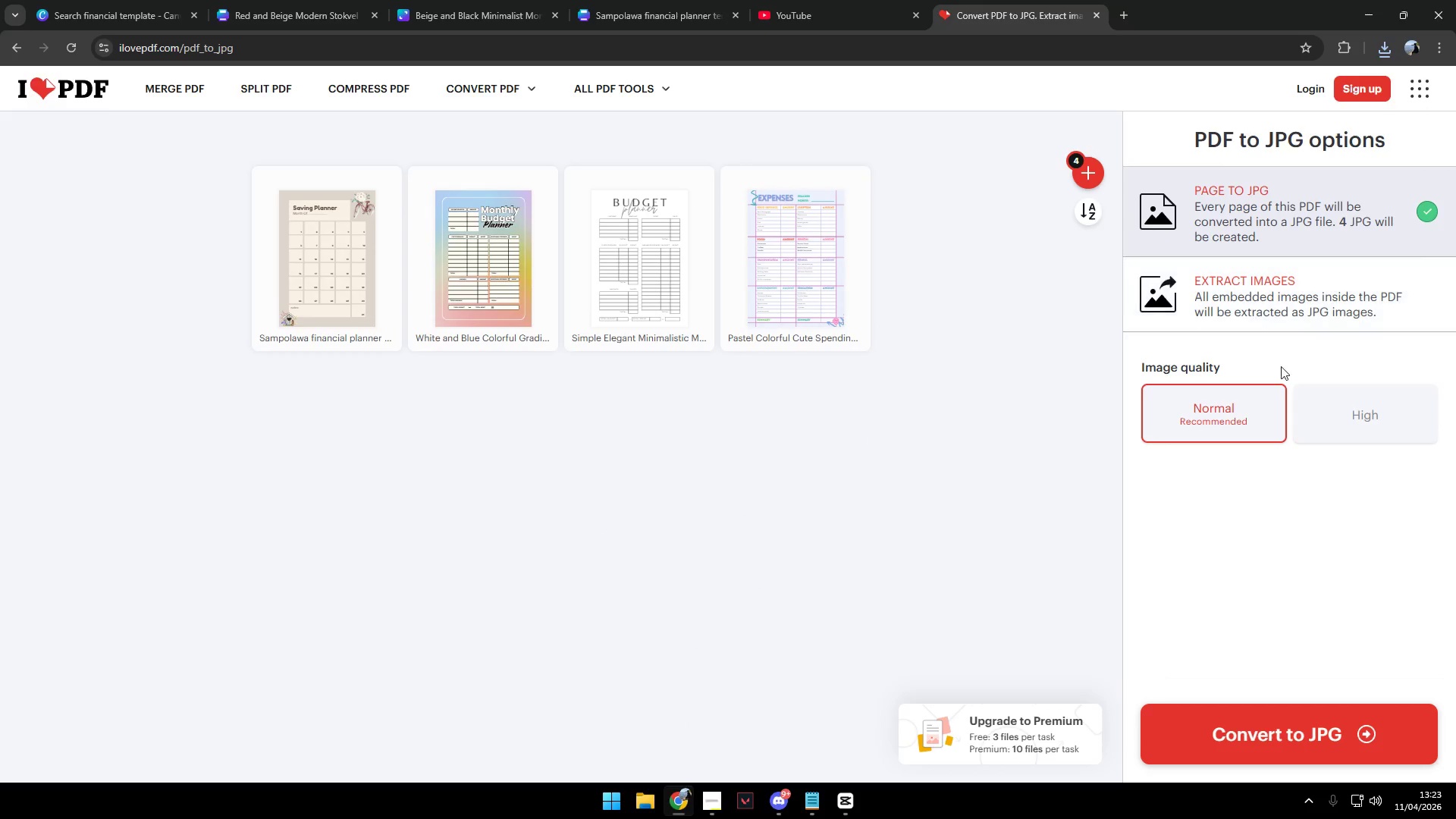 
left_click([1341, 729])
 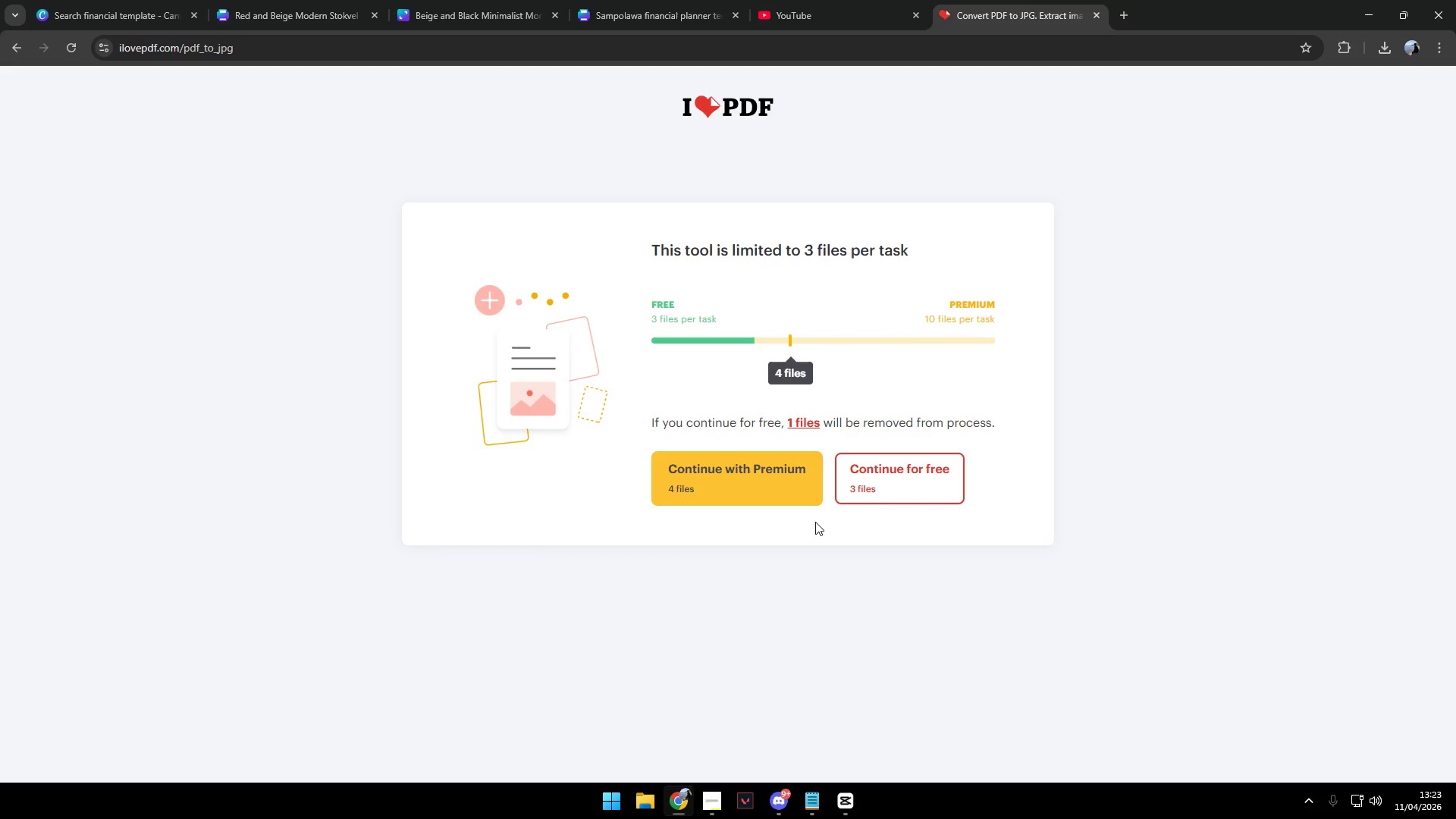 
left_click([884, 477])
 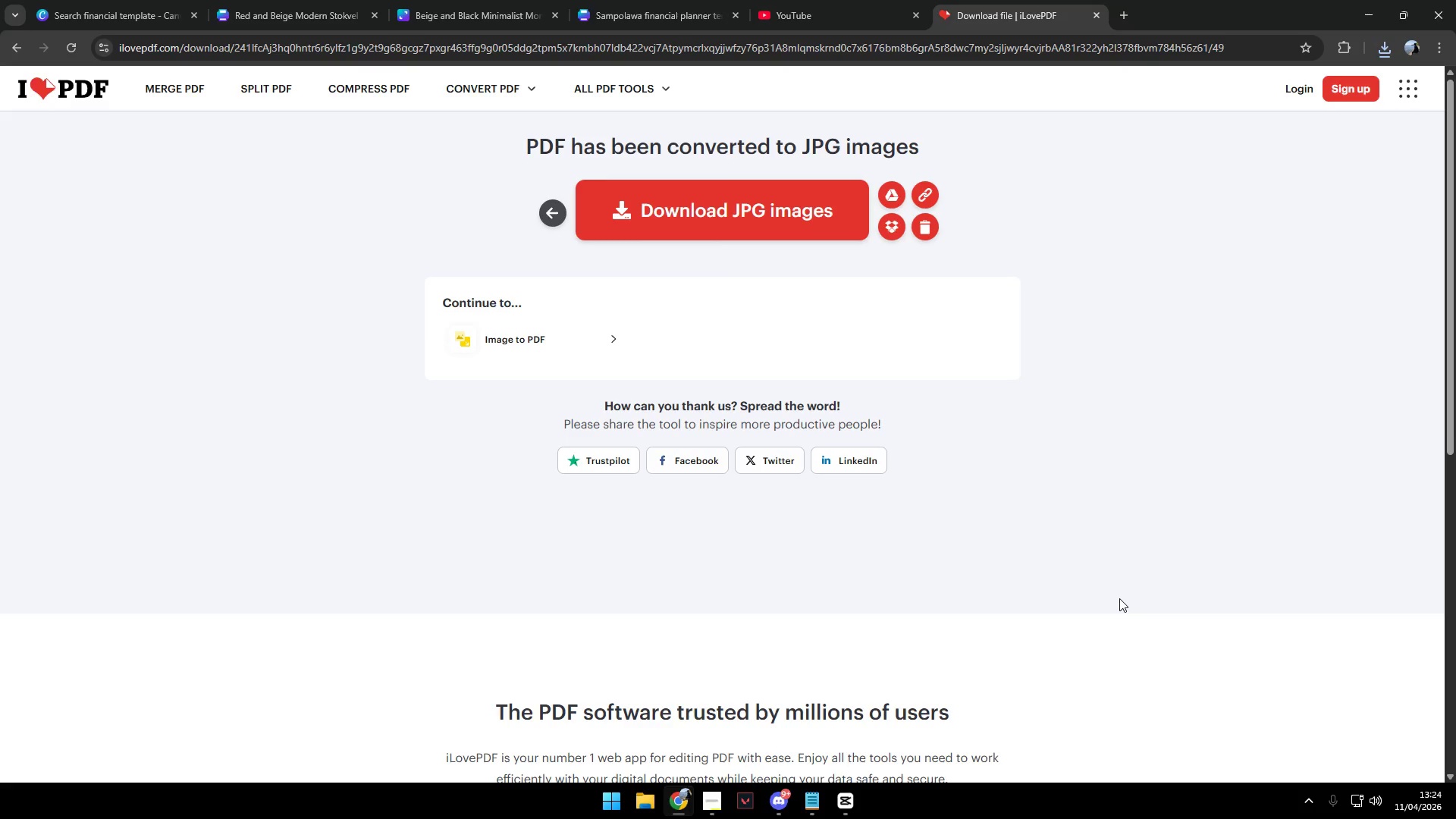 
wait(53.09)
 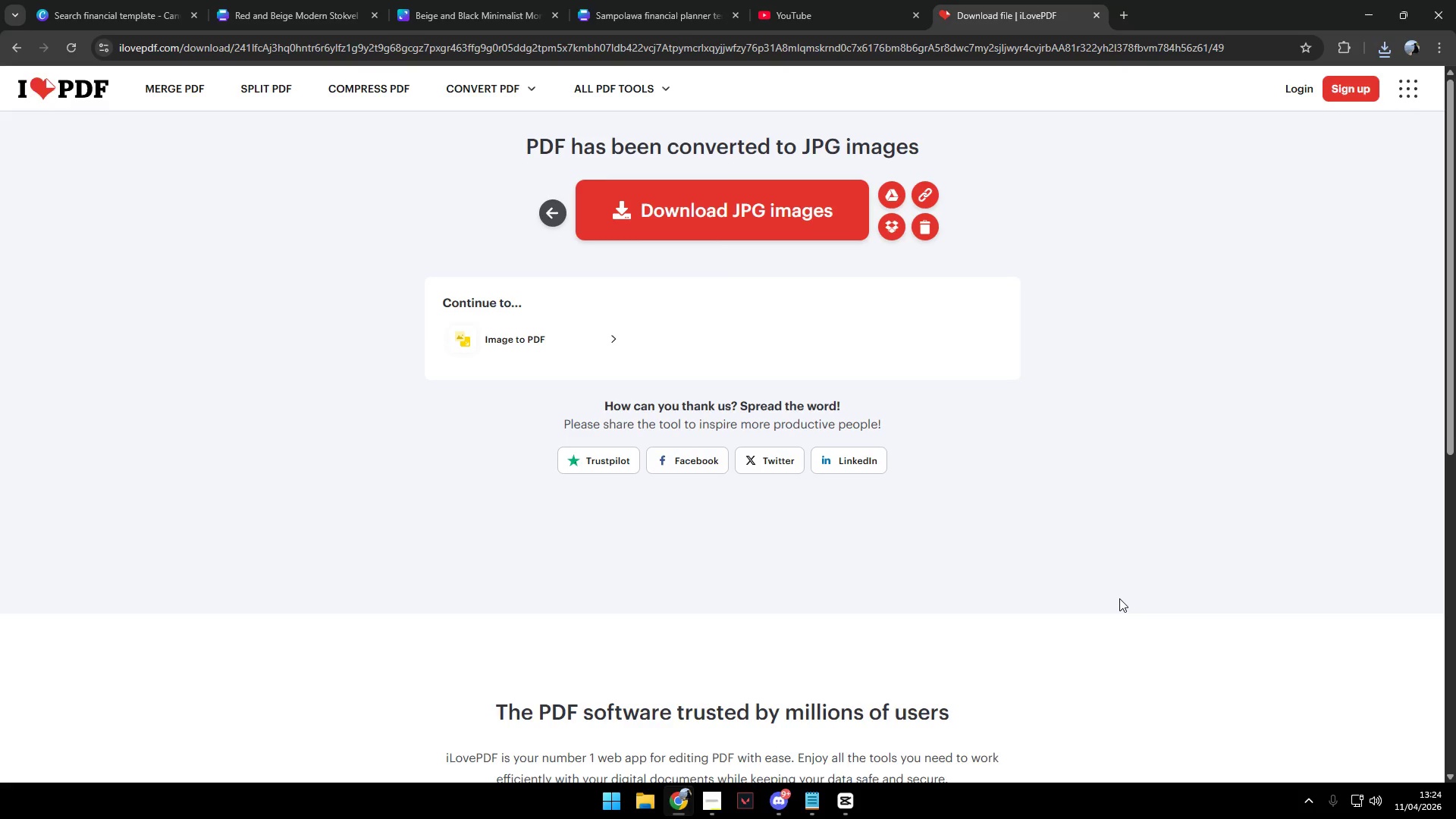 
scroll: coordinate [1112, 467], scroll_direction: up, amount: 1.0
 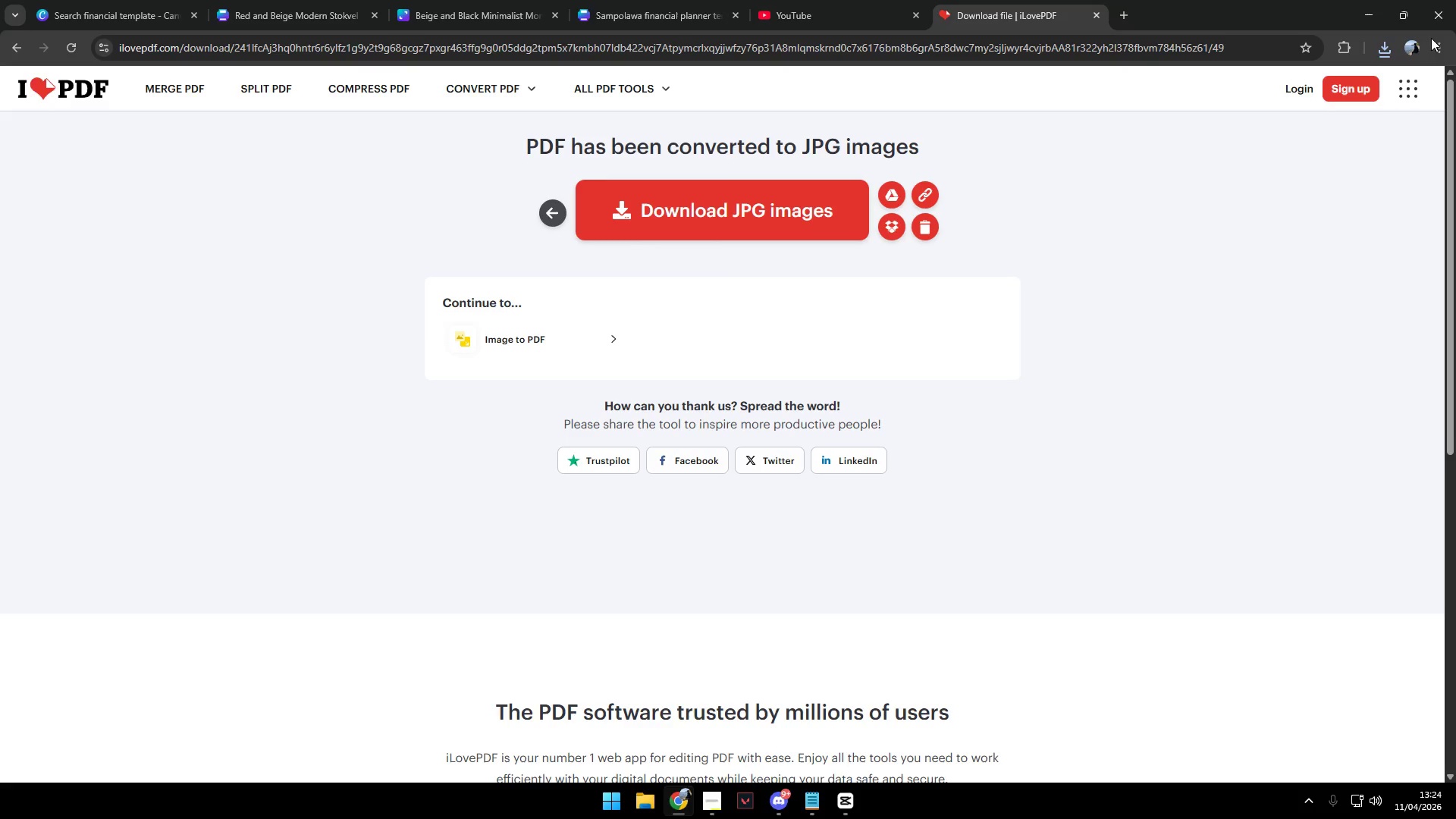 
double_click([1377, 47])
 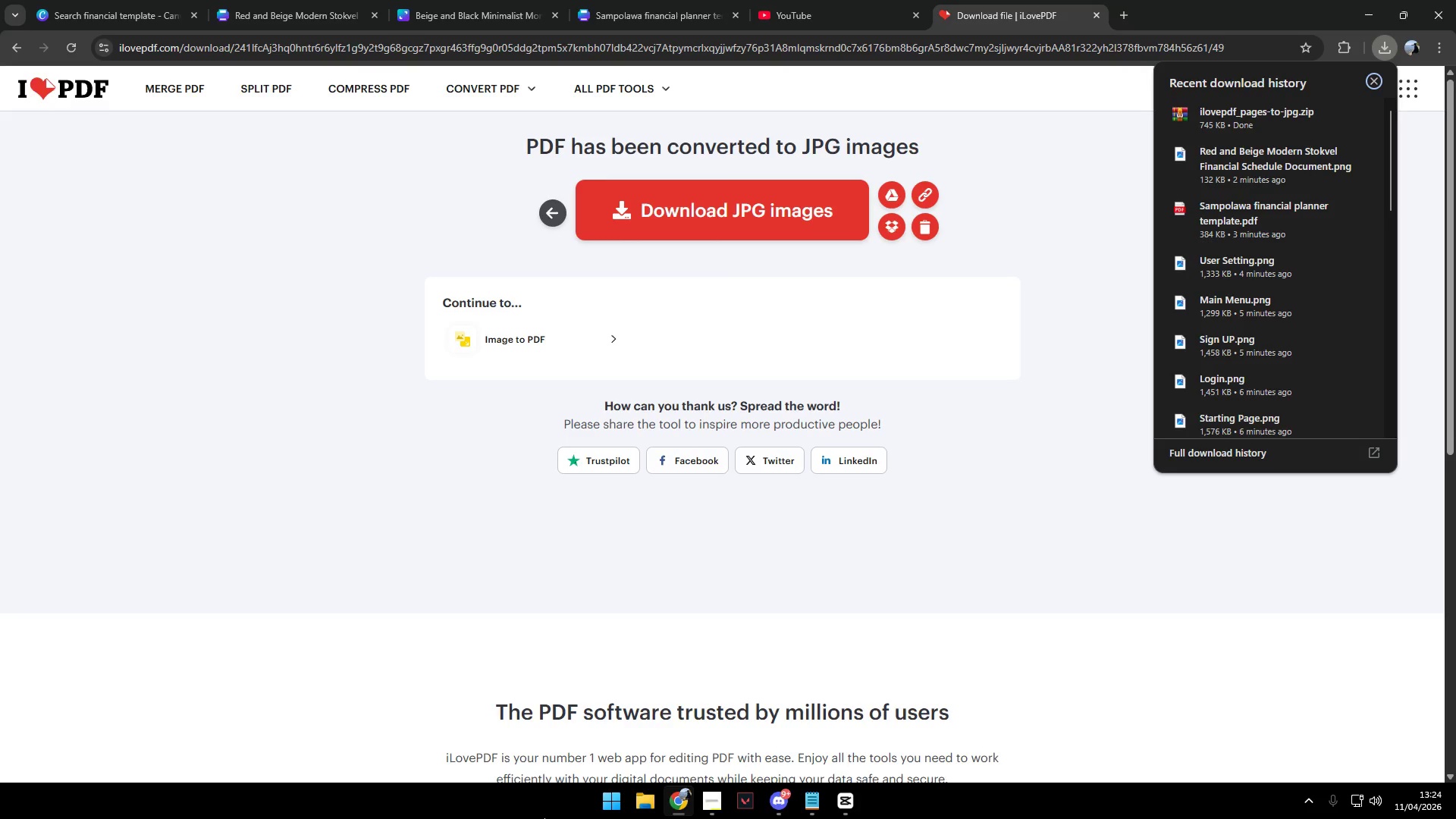 
left_click([652, 808])
 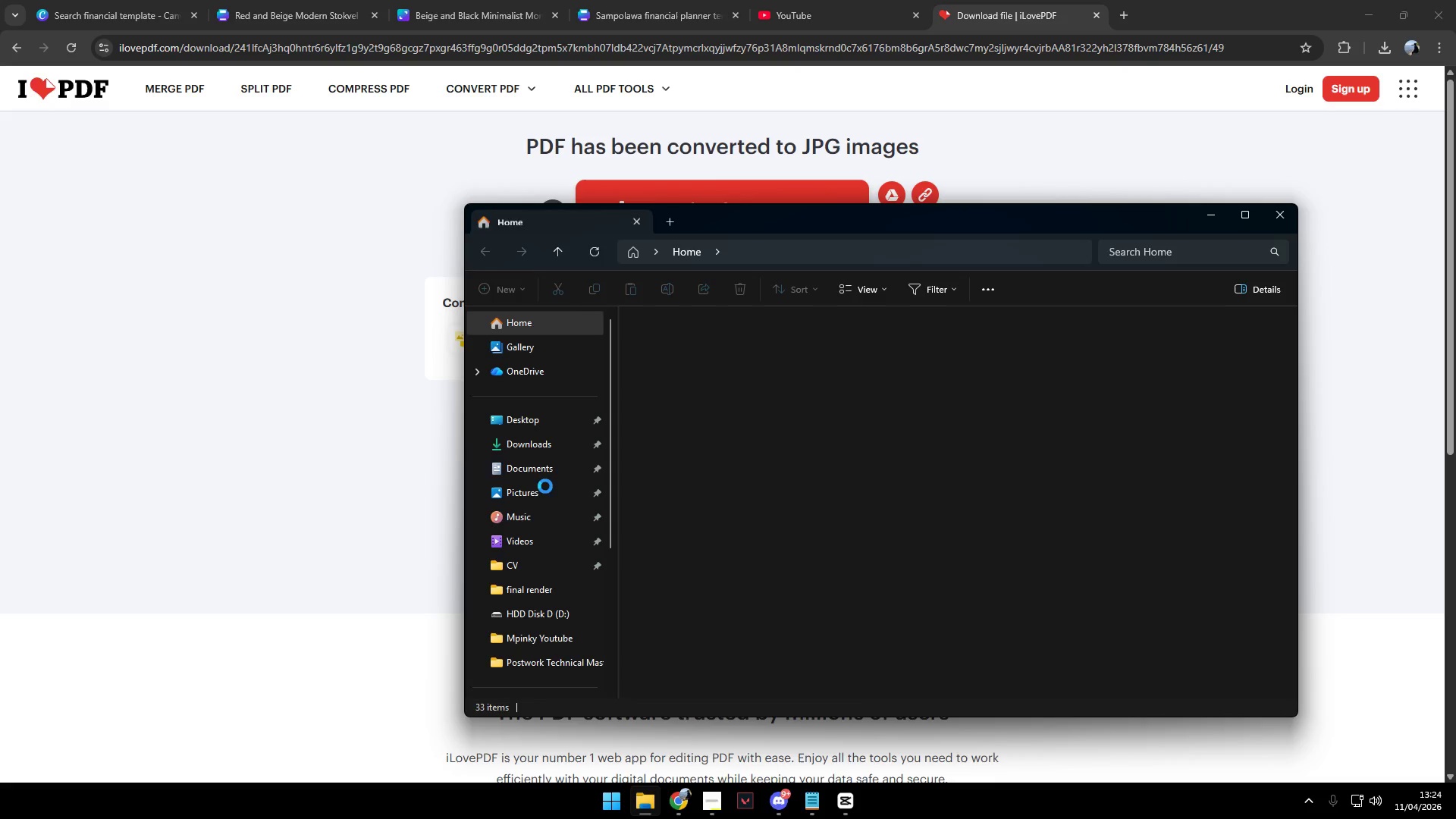 
left_click([532, 452])
 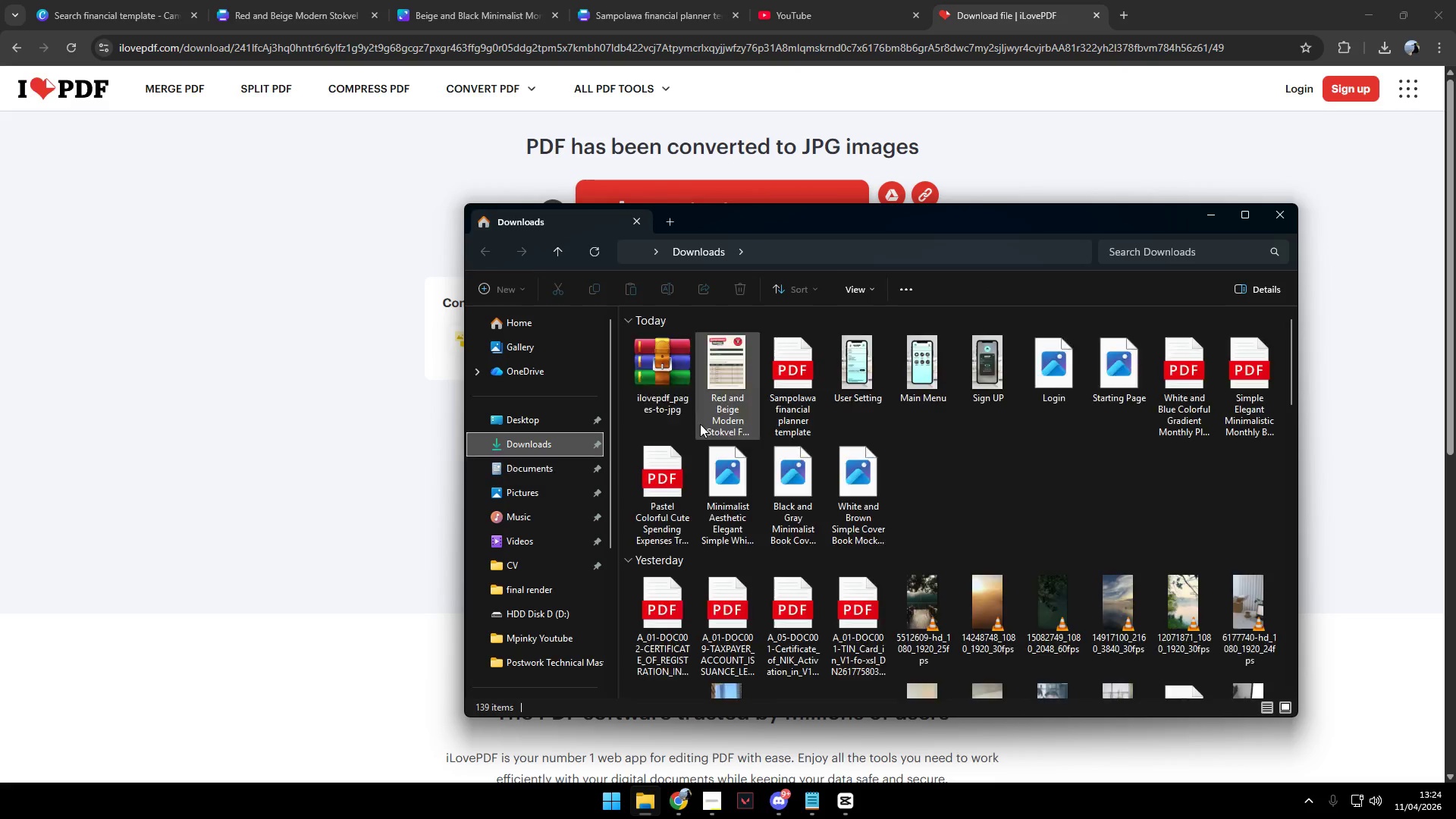 
right_click([661, 370])
 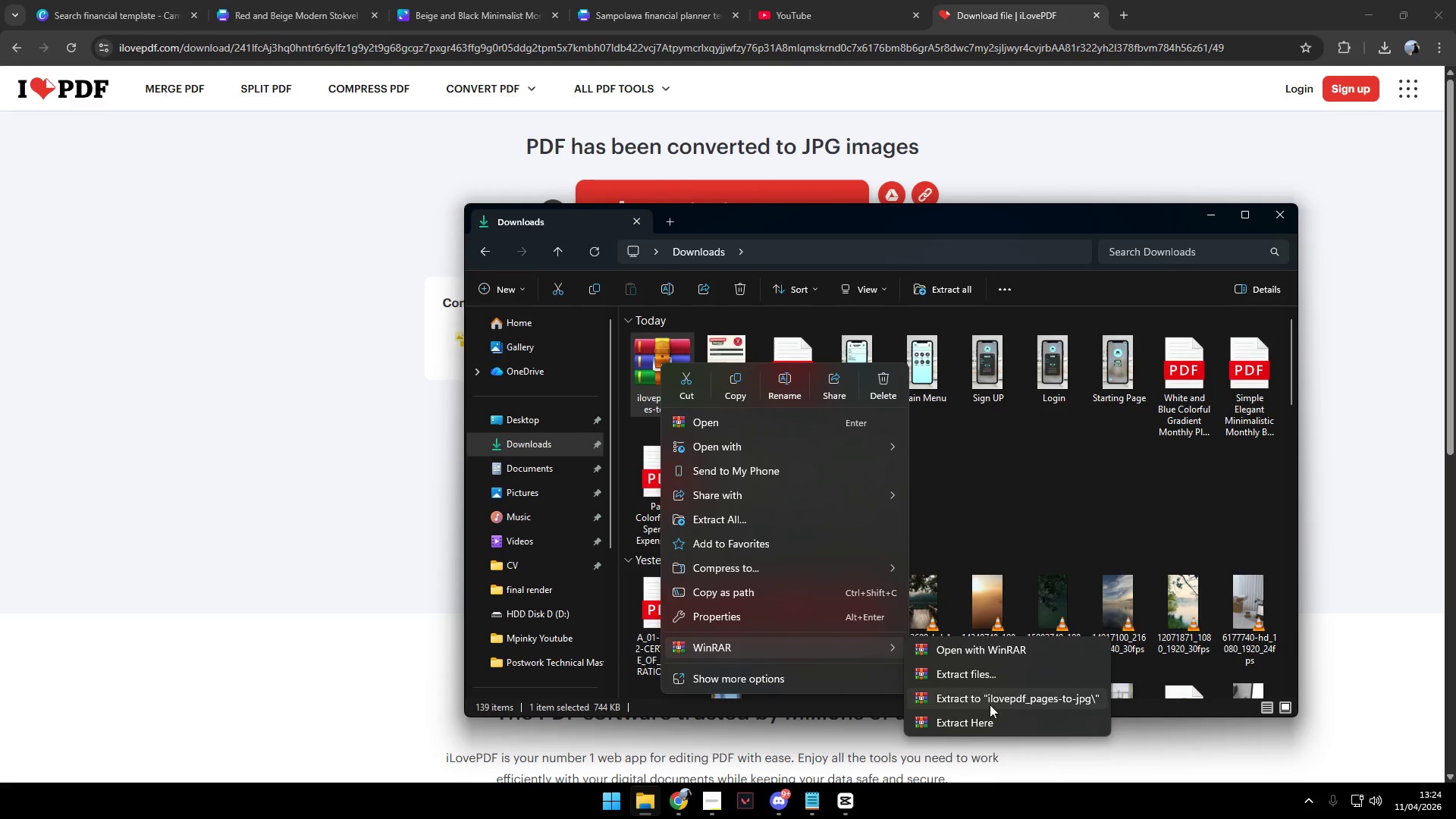 
left_click([989, 719])
 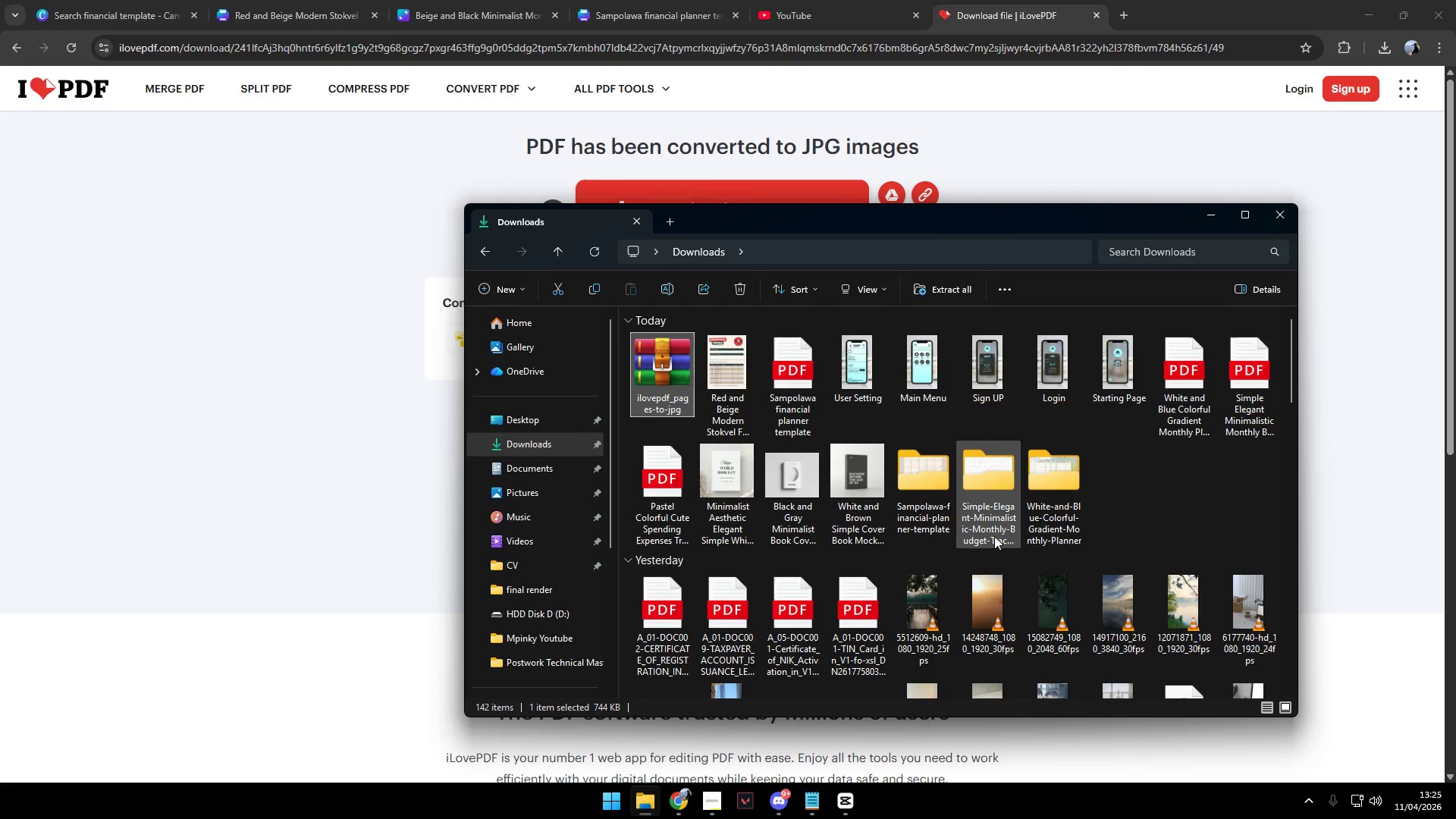 
double_click([933, 479])
 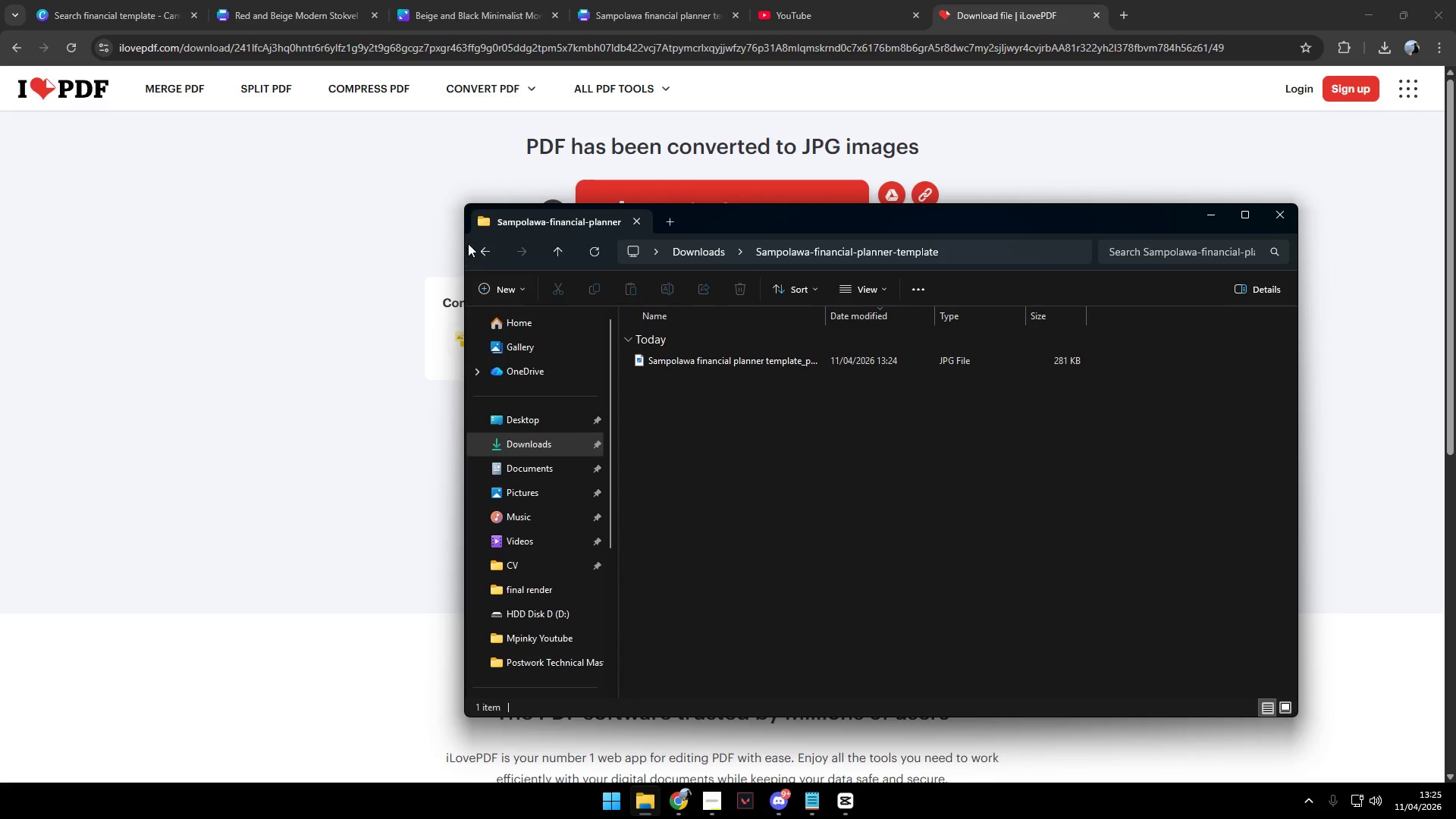 
left_click([483, 256])
 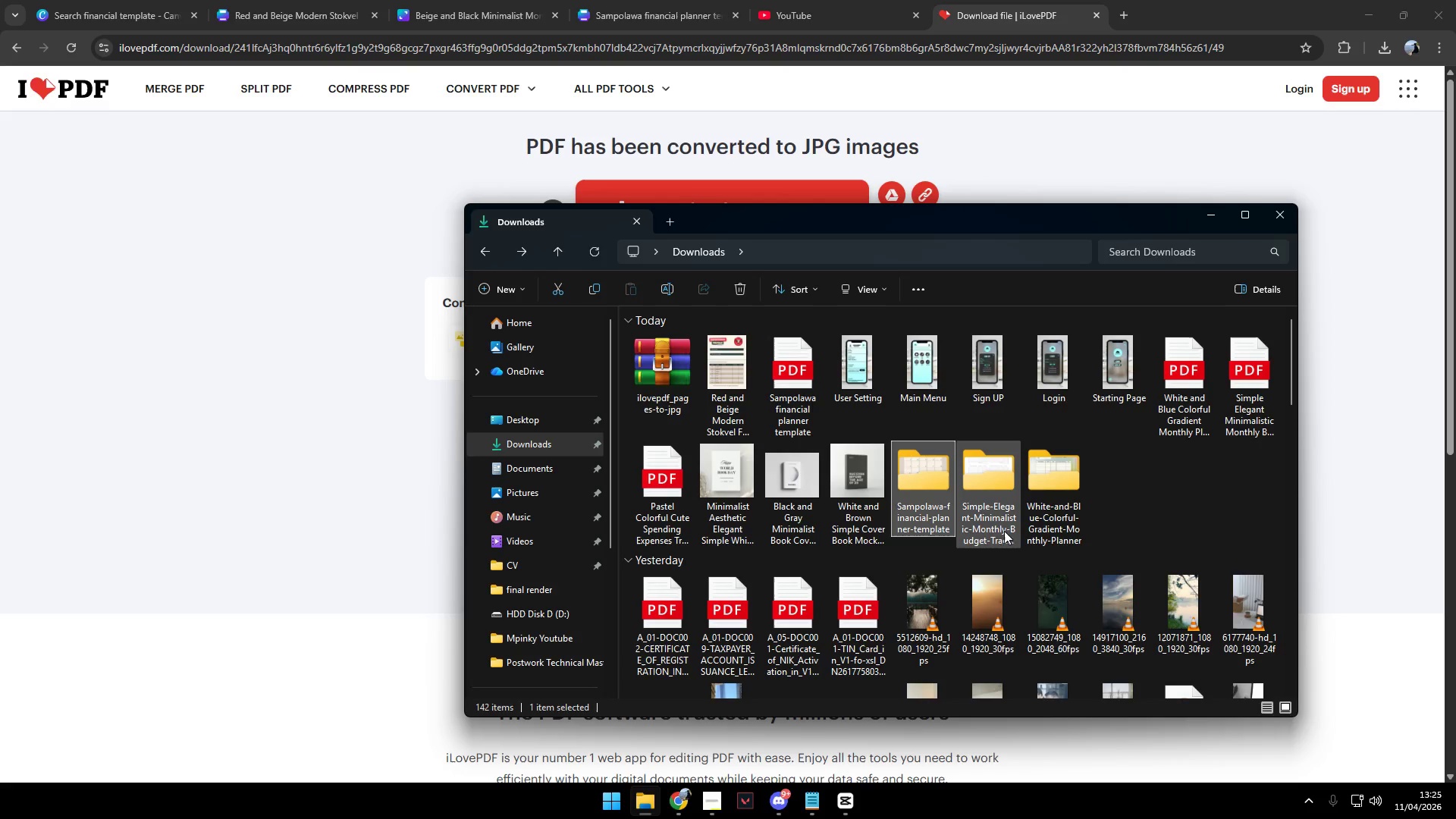 
left_click([999, 513])
 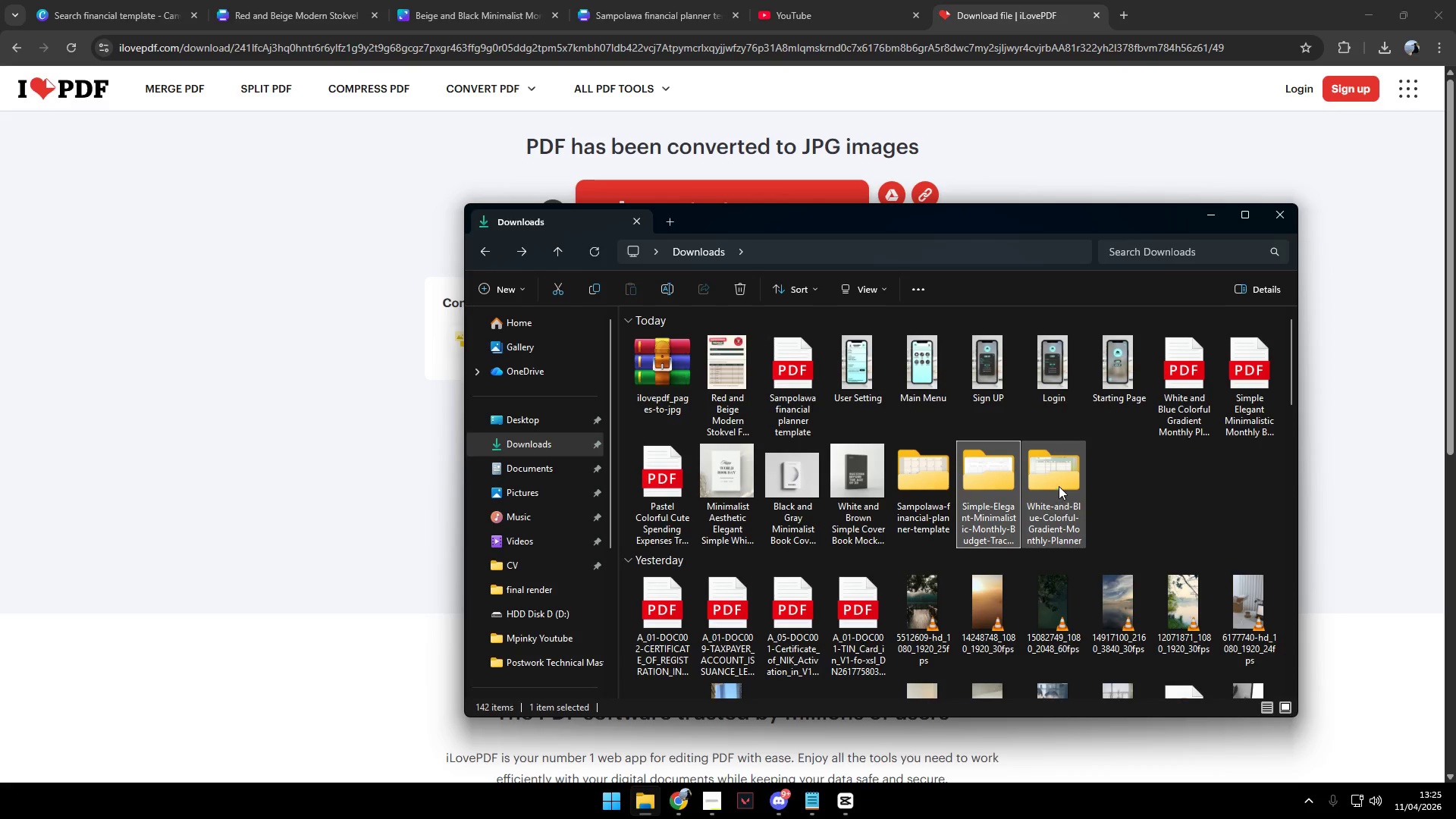 
left_click([1059, 484])
 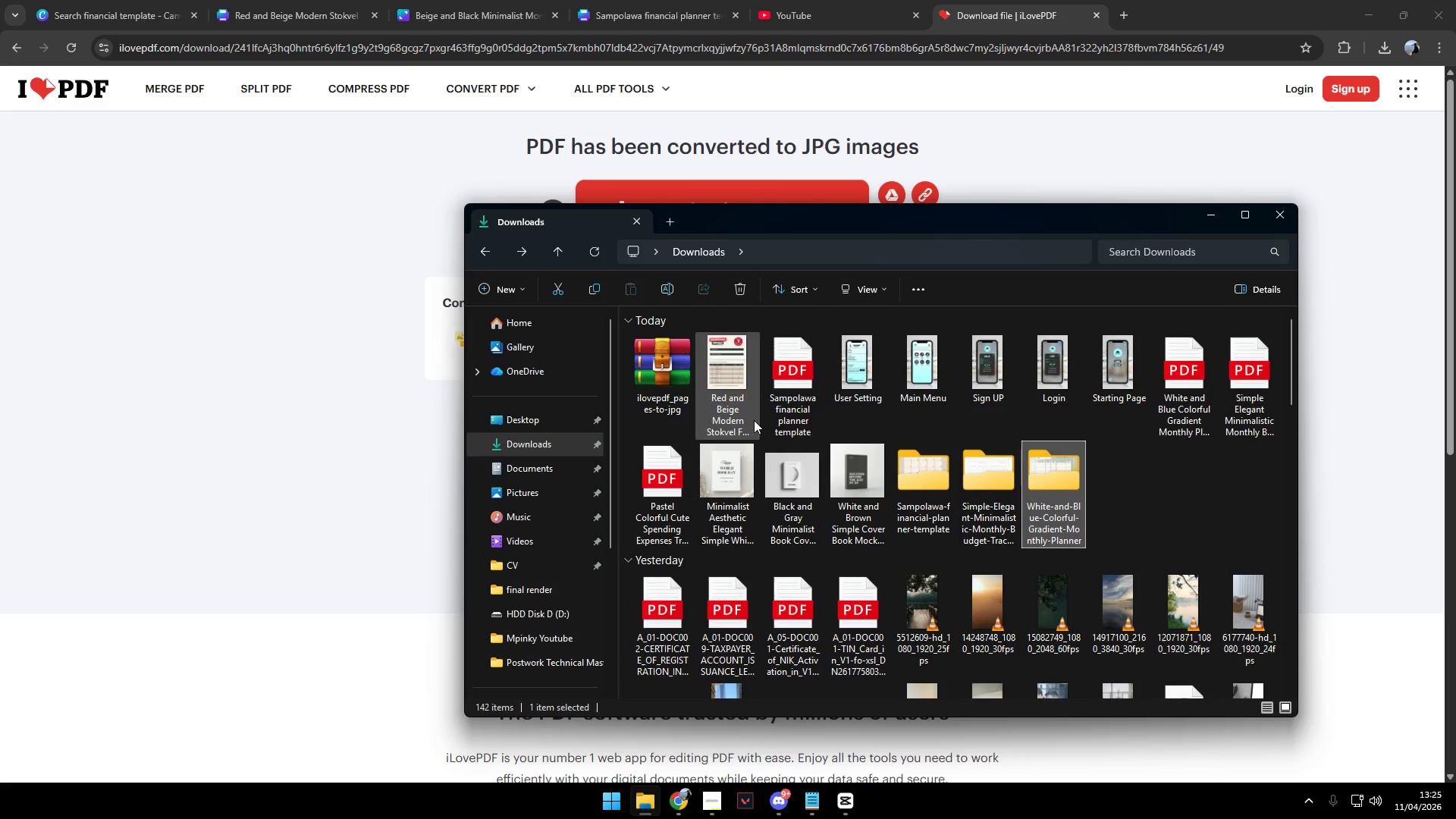 
hold_key(key=ControlLeft, duration=1.53)
left_click([778, 402])
 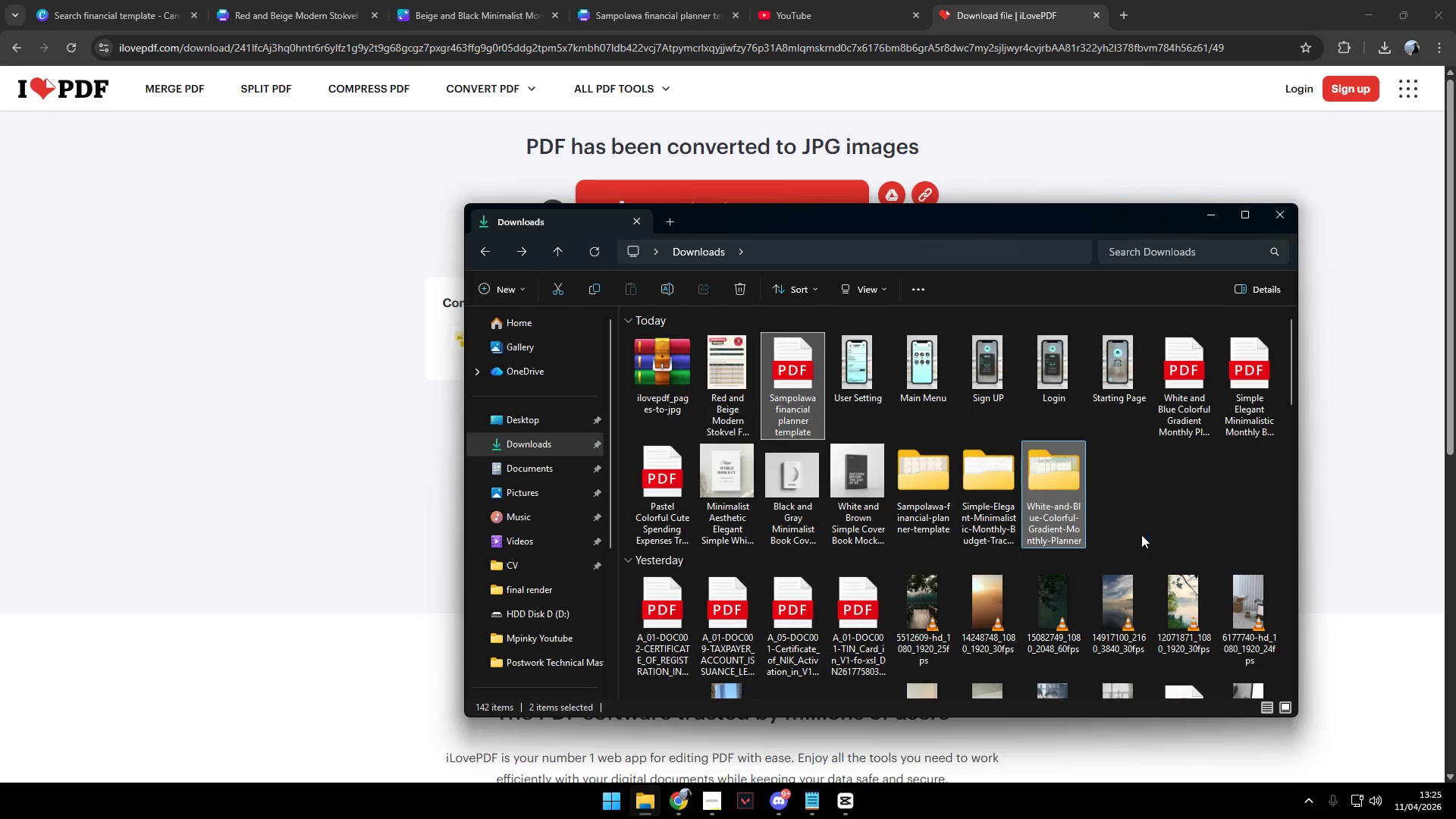 
left_click([1188, 403])
 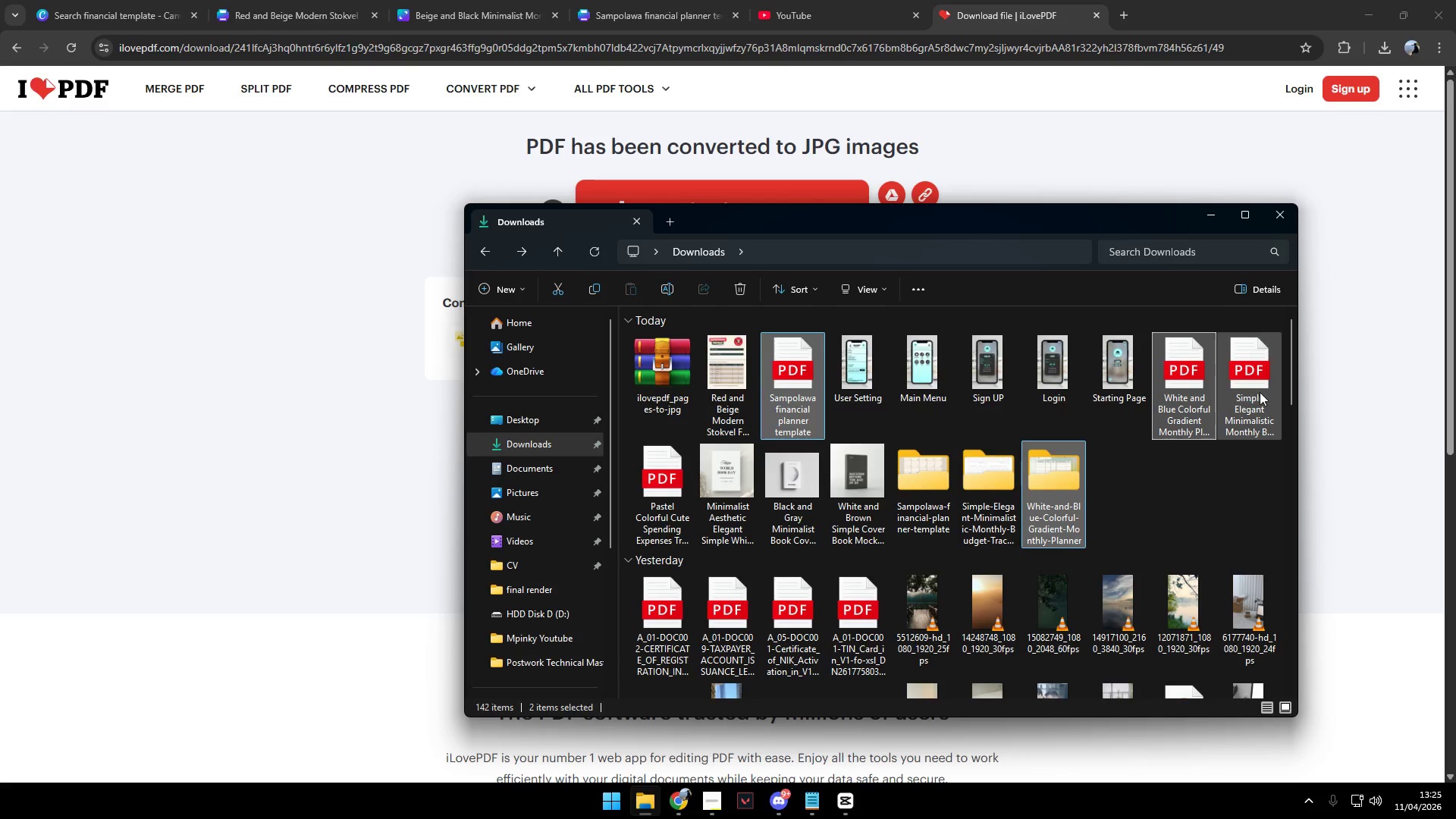 
hold_key(key=ControlLeft, duration=0.64)
double_click([1264, 388])
 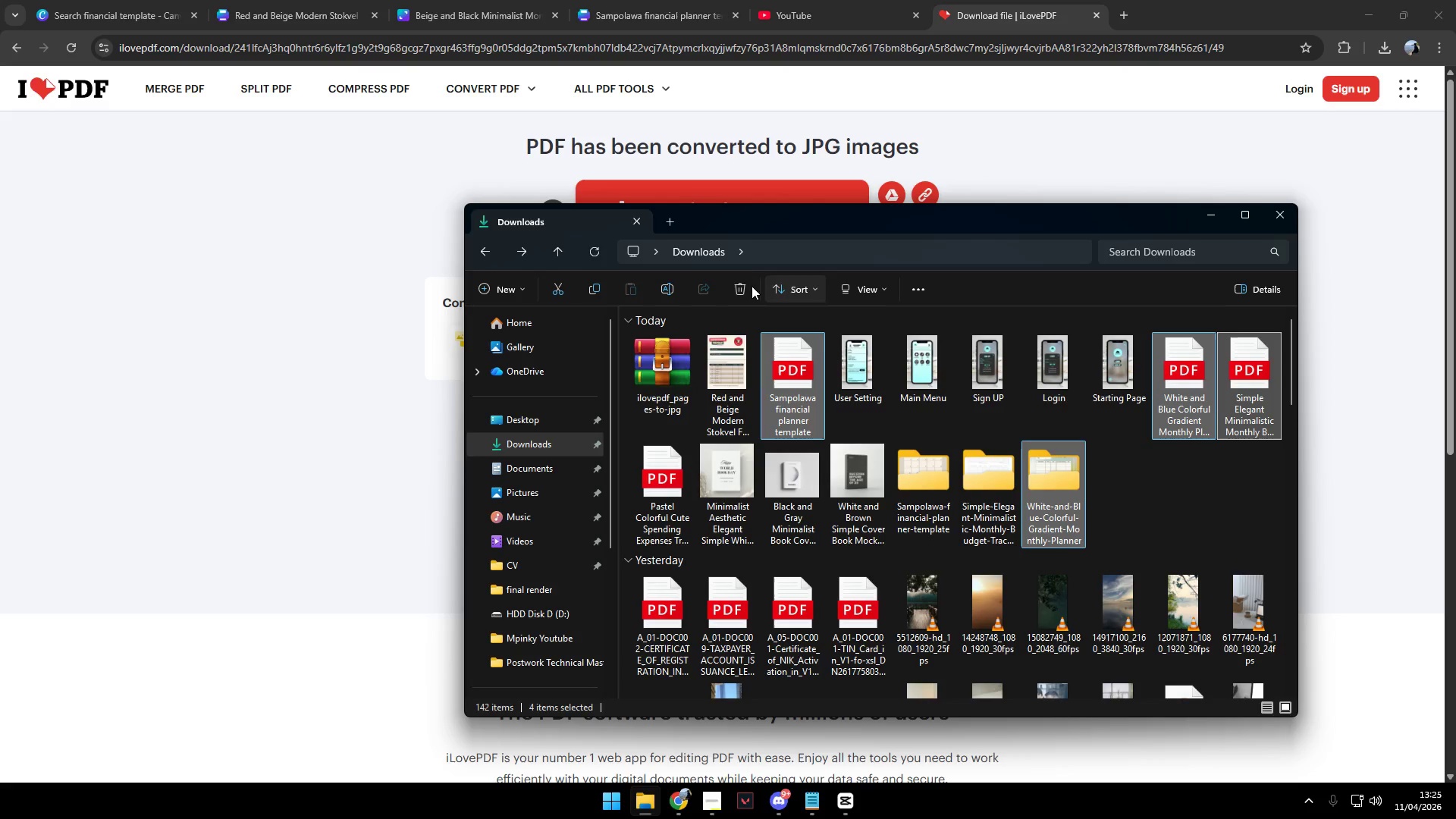 
left_click([739, 285])
 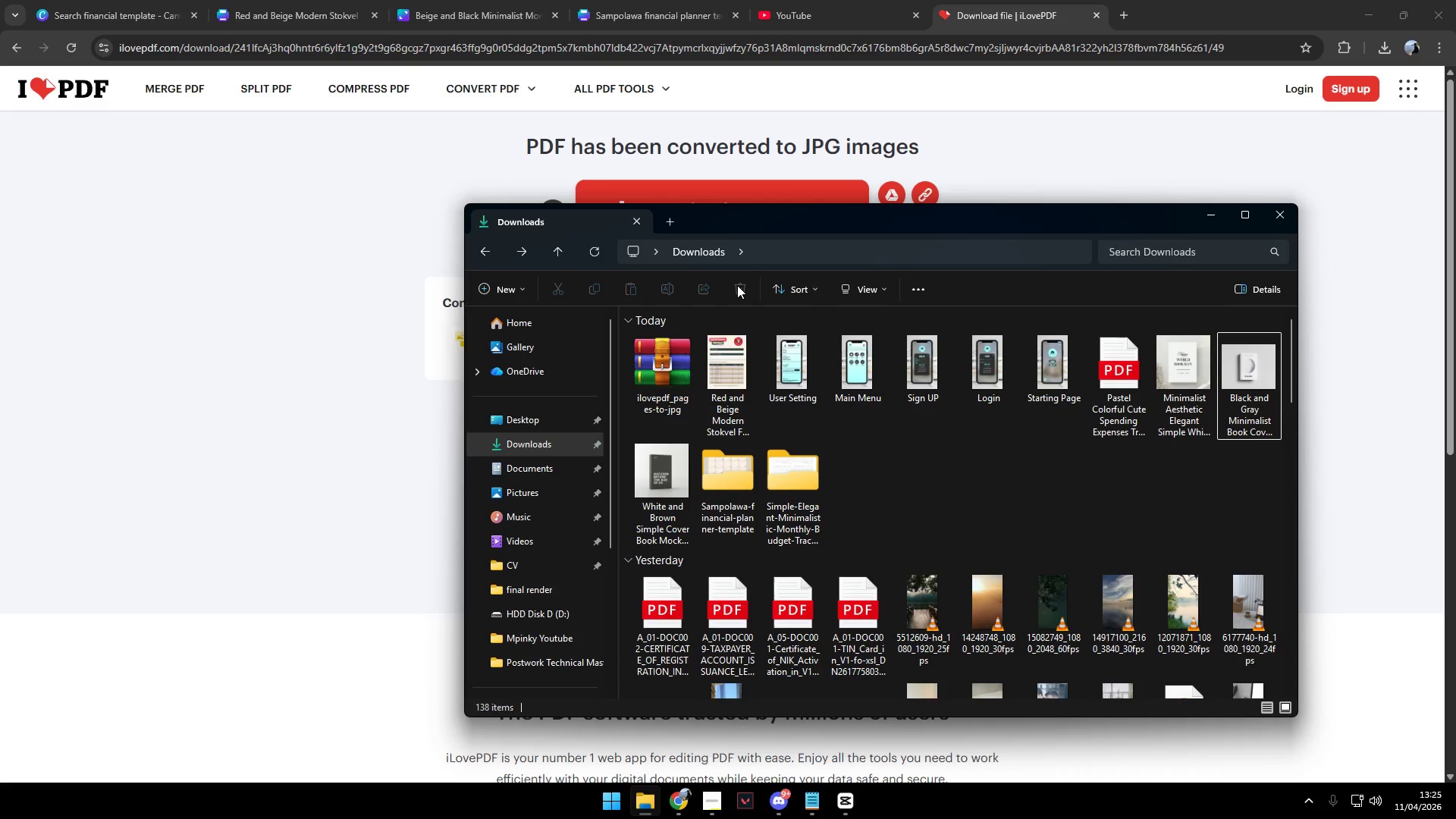 
key(Control+Z)
 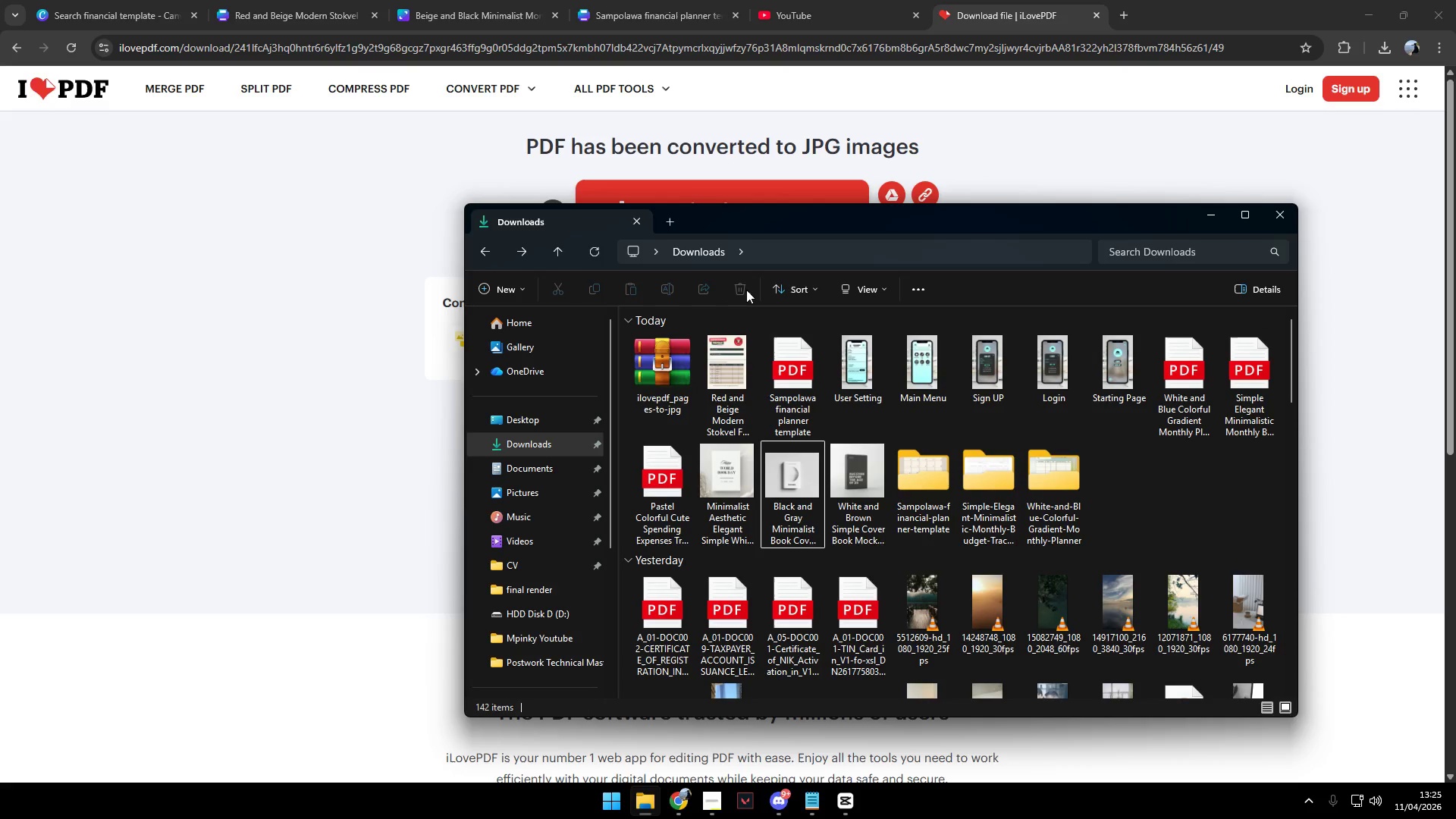 
key(Control+Z)
 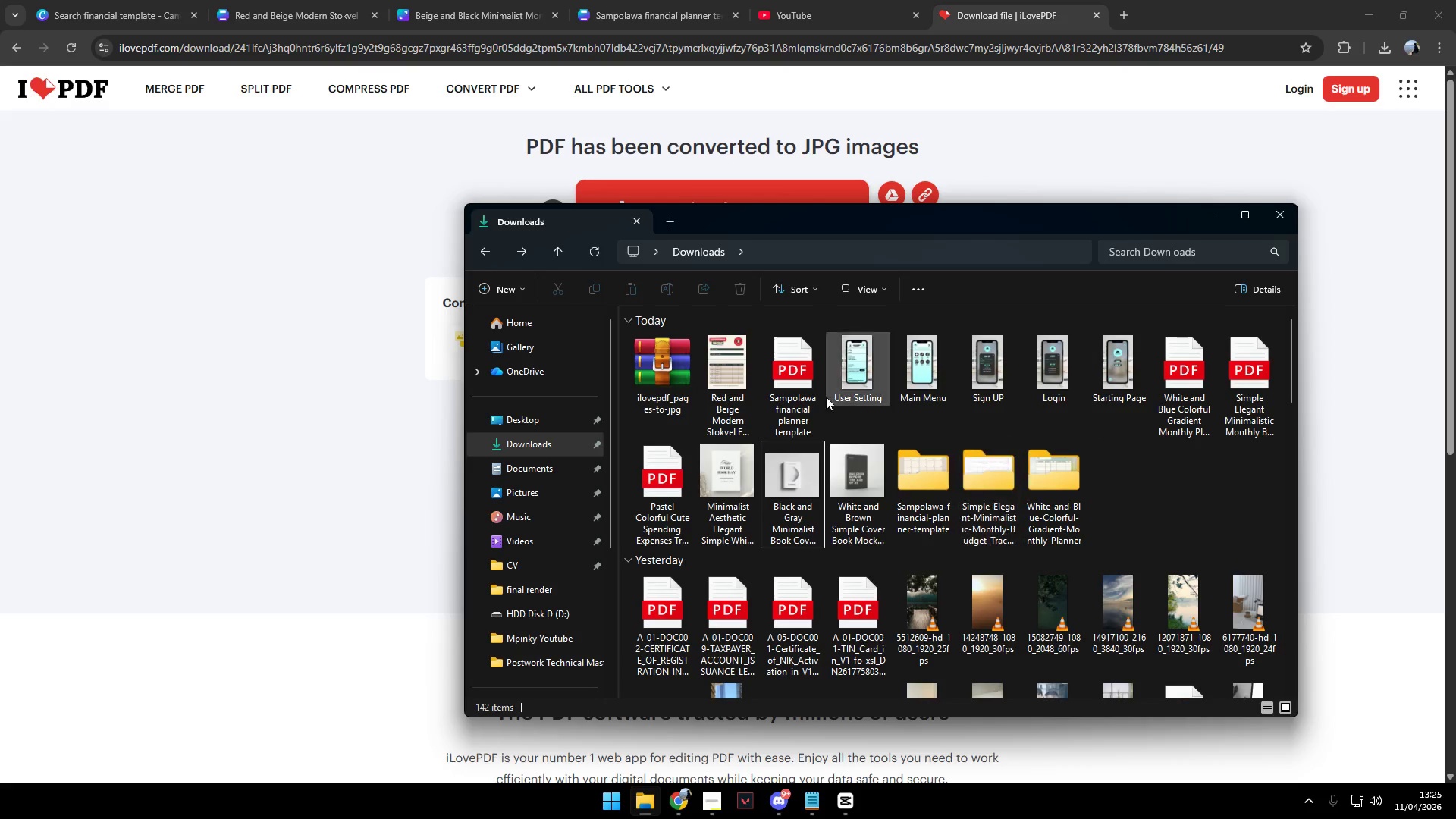 
double_click([773, 376])
 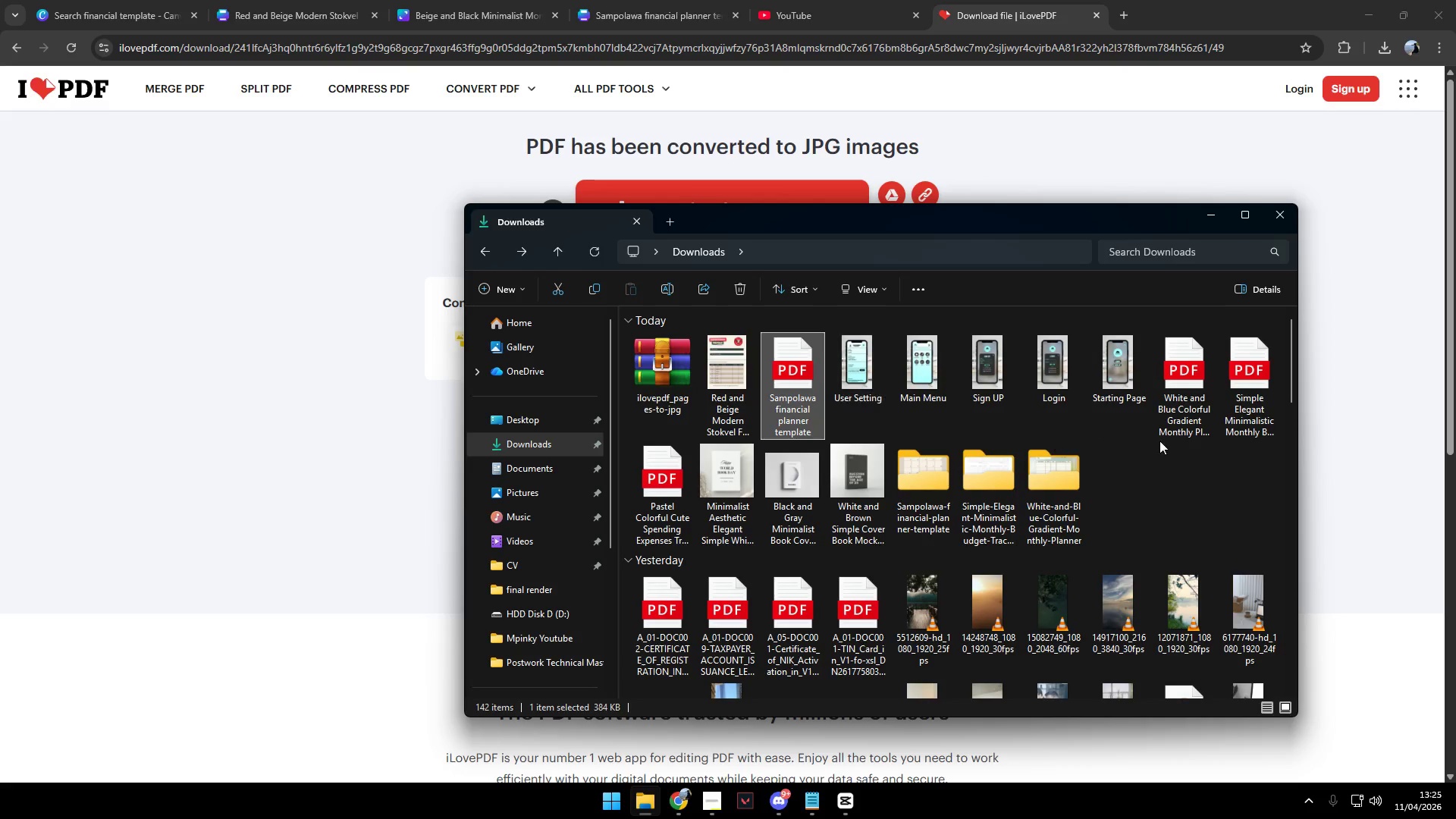 
hold_key(key=ControlLeft, duration=1.5)
left_click([1171, 380])
 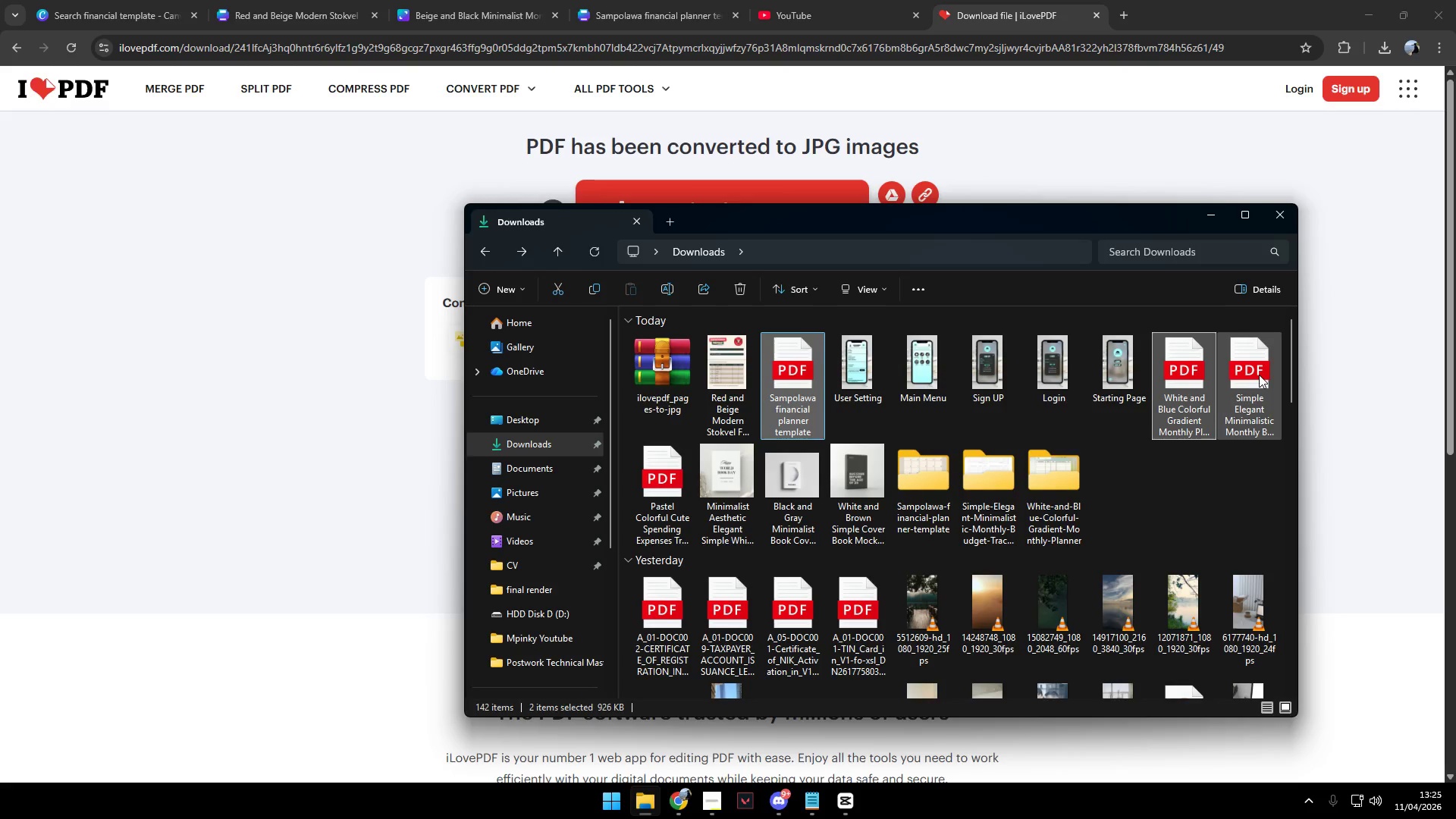 
left_click([1259, 375])
 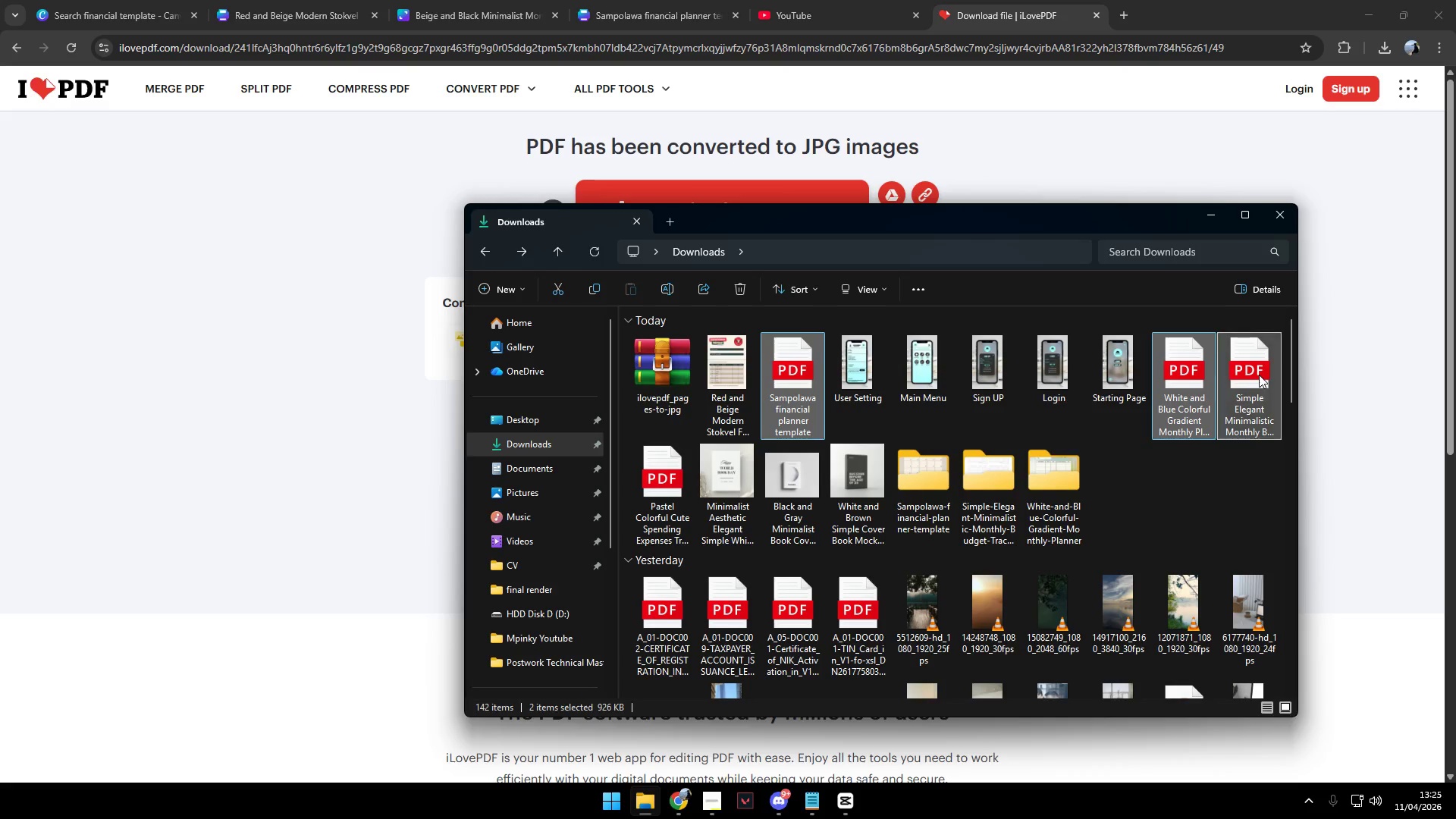 
hold_key(key=ControlLeft, duration=0.73)
 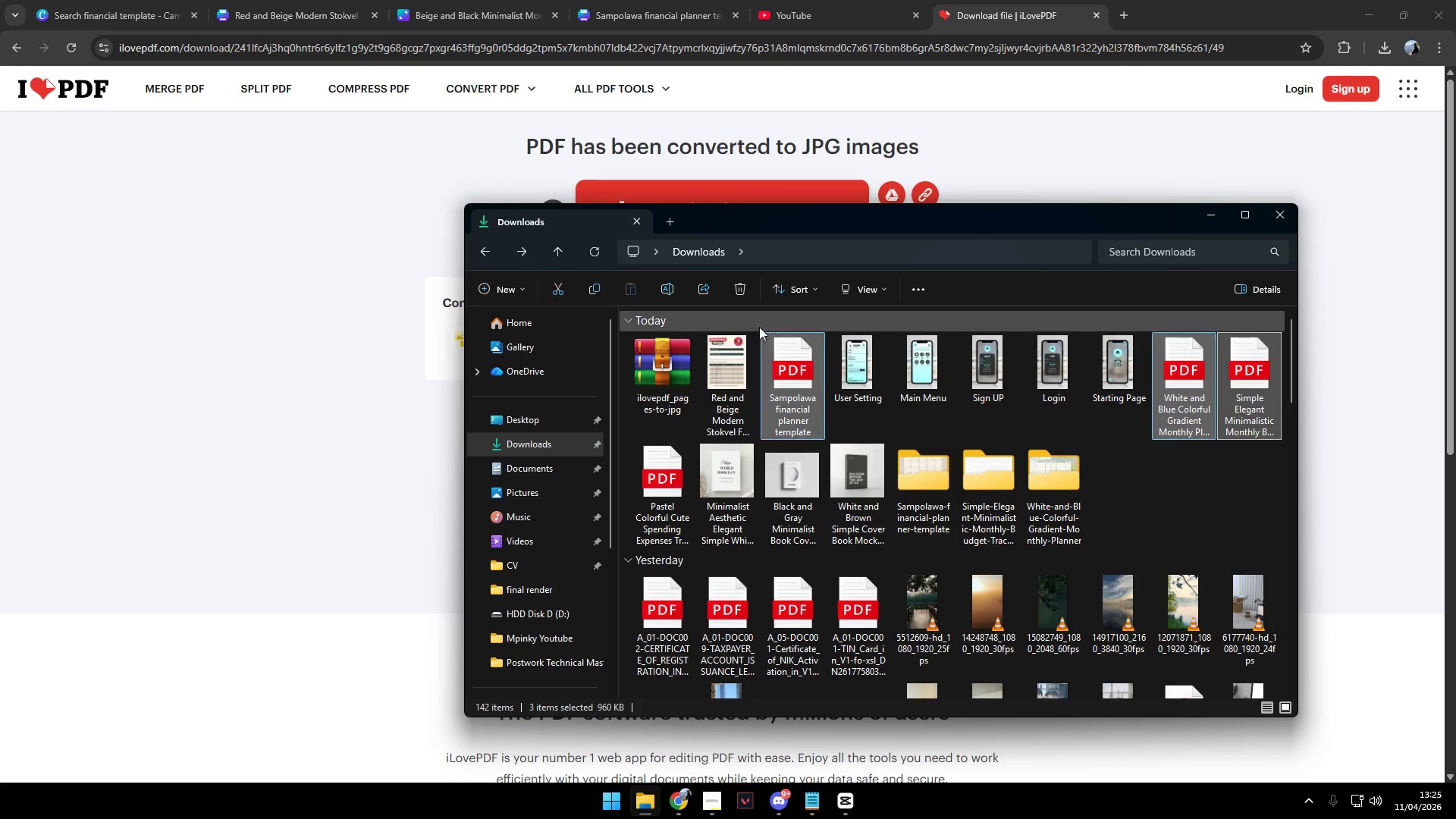 
left_click([739, 288])
 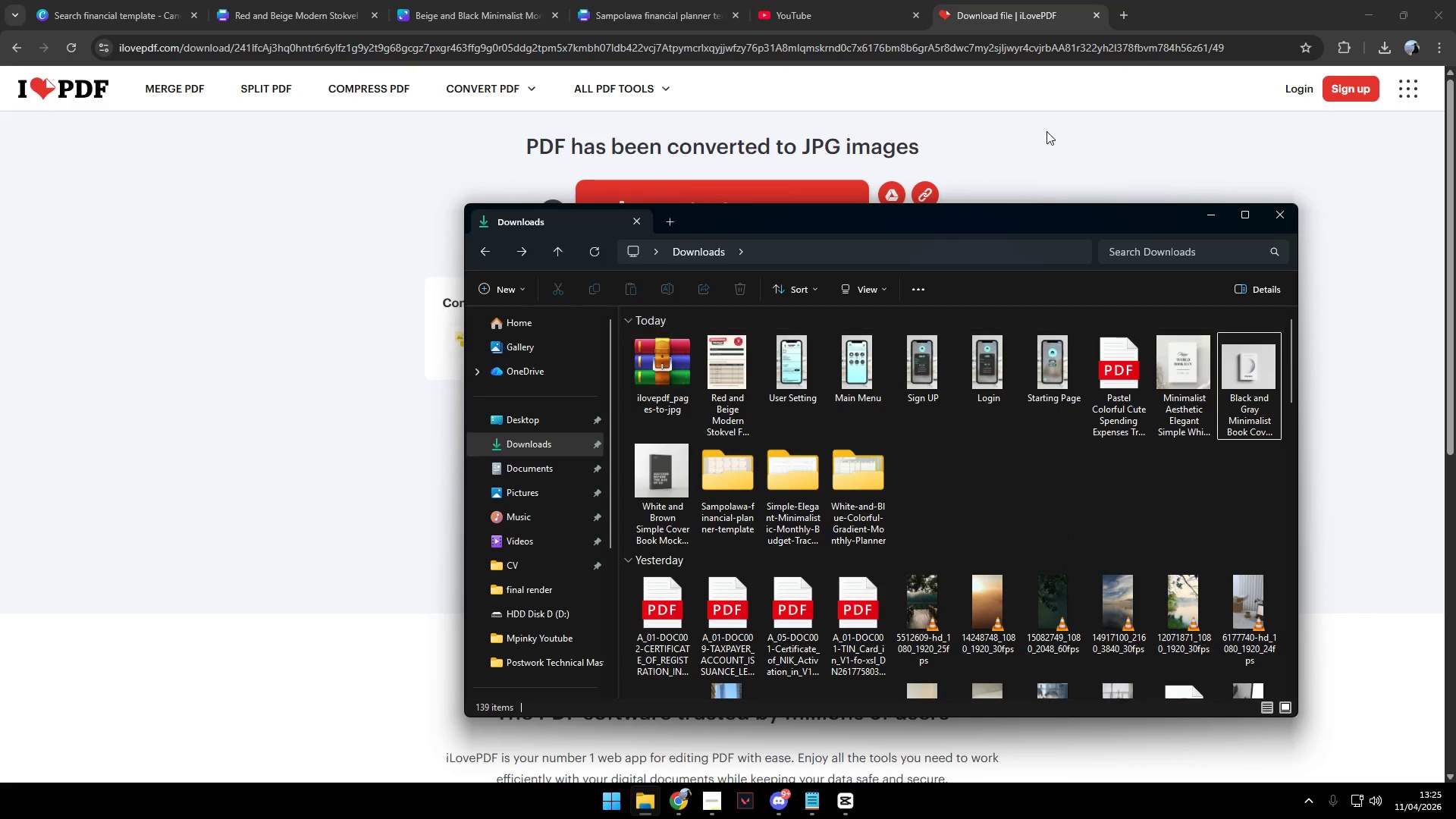 
double_click([789, 184])
 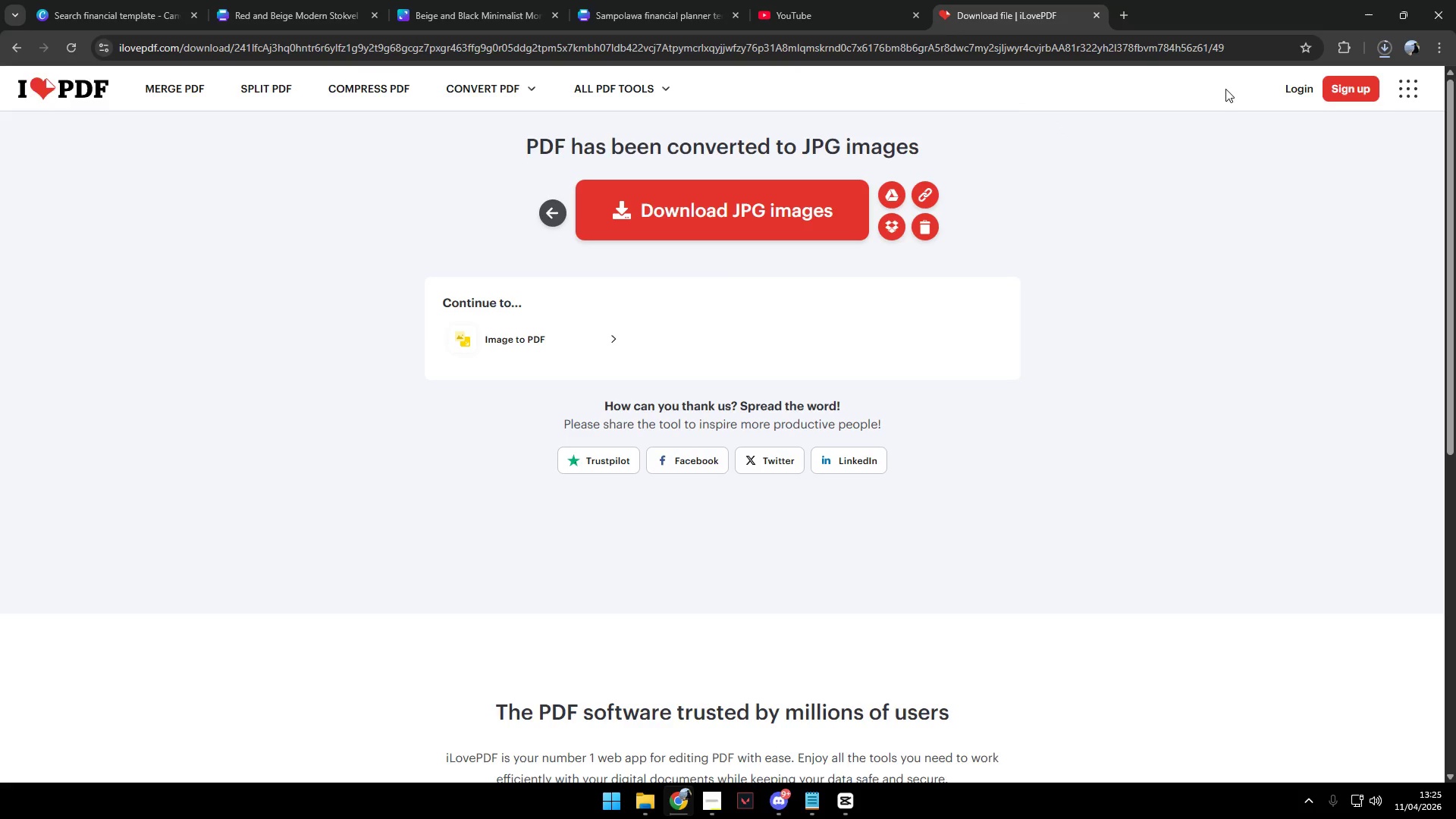 
left_click([555, 210])
 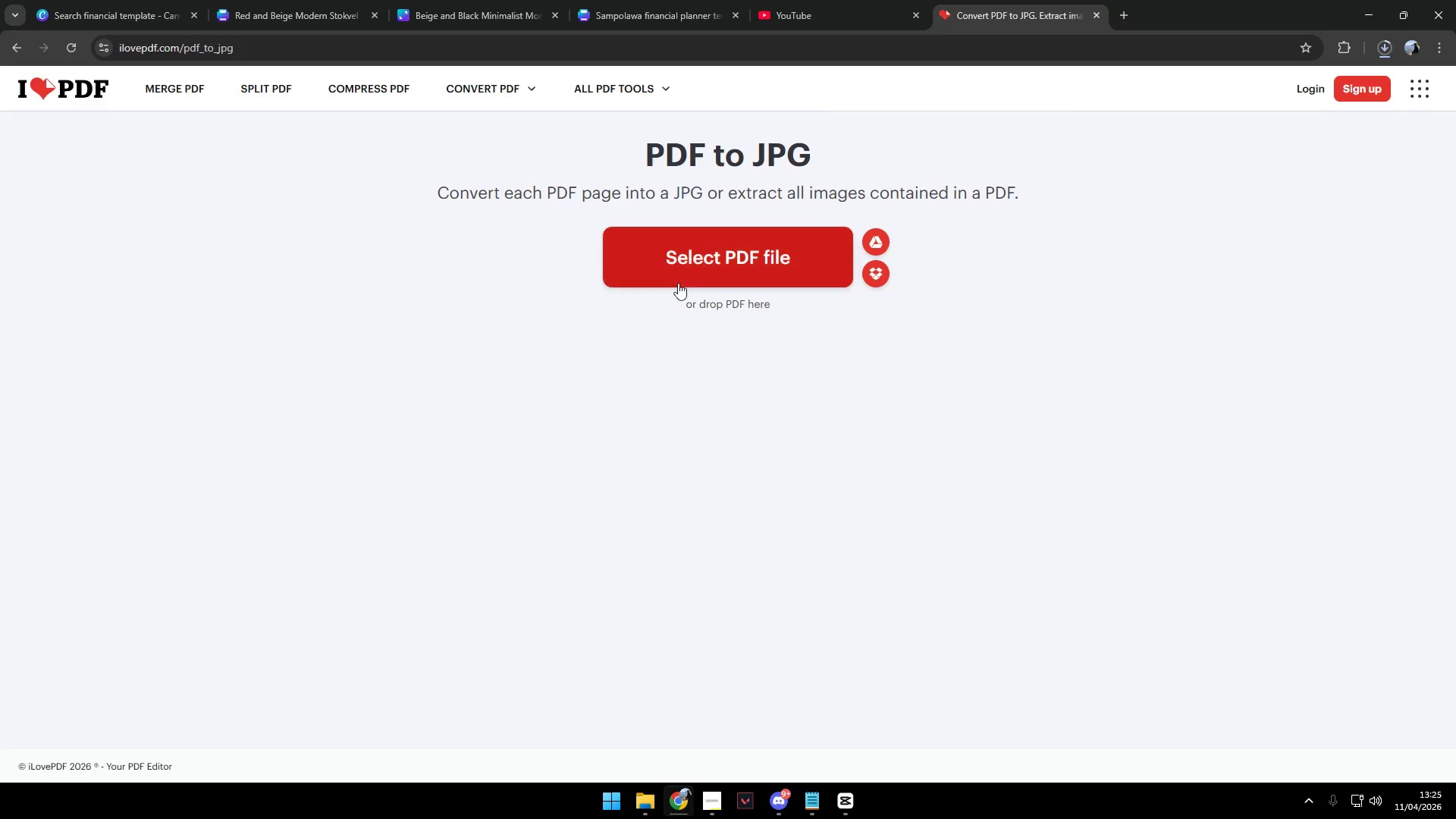 
left_click([708, 274])
 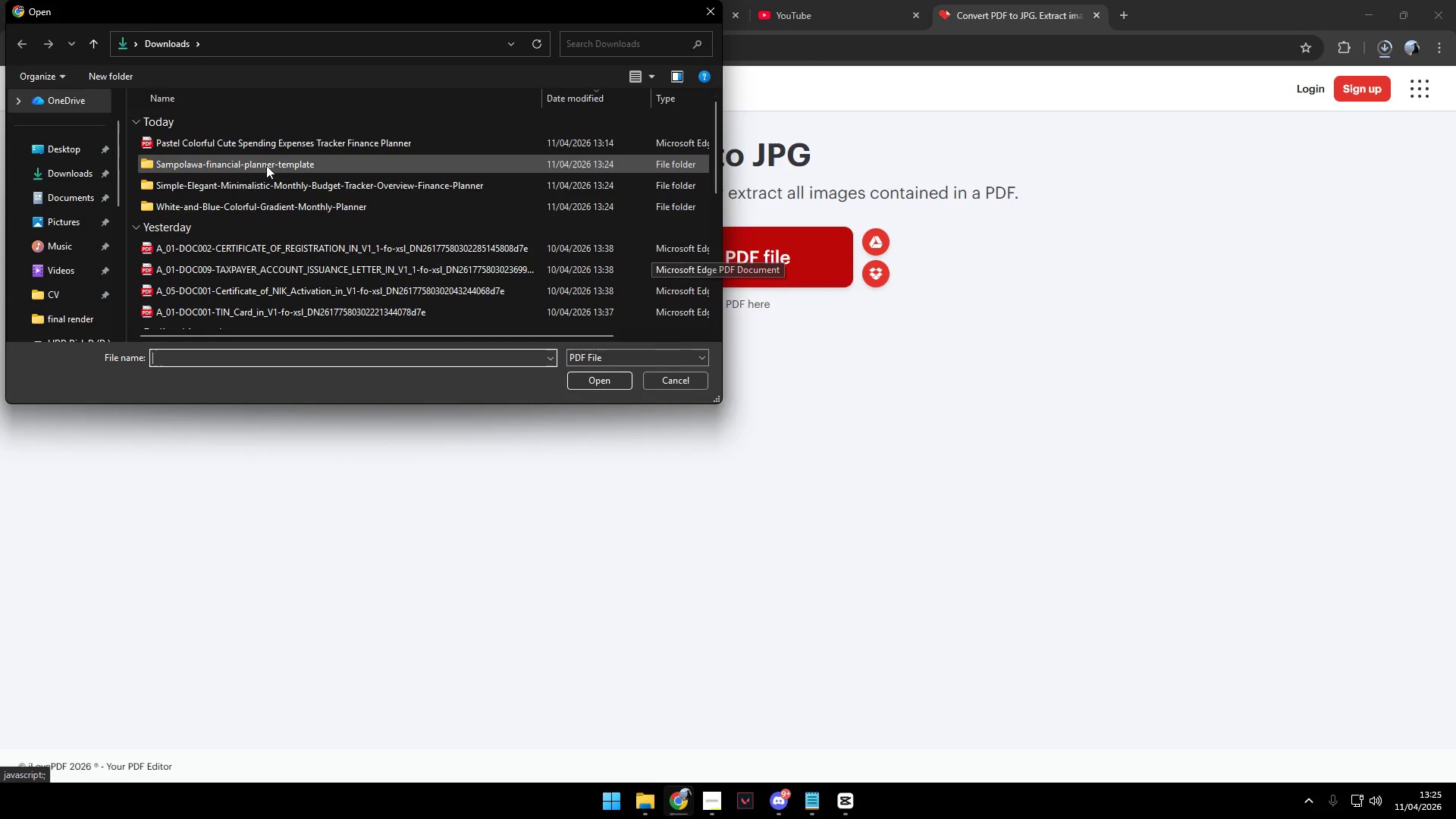 
left_click([219, 143])
 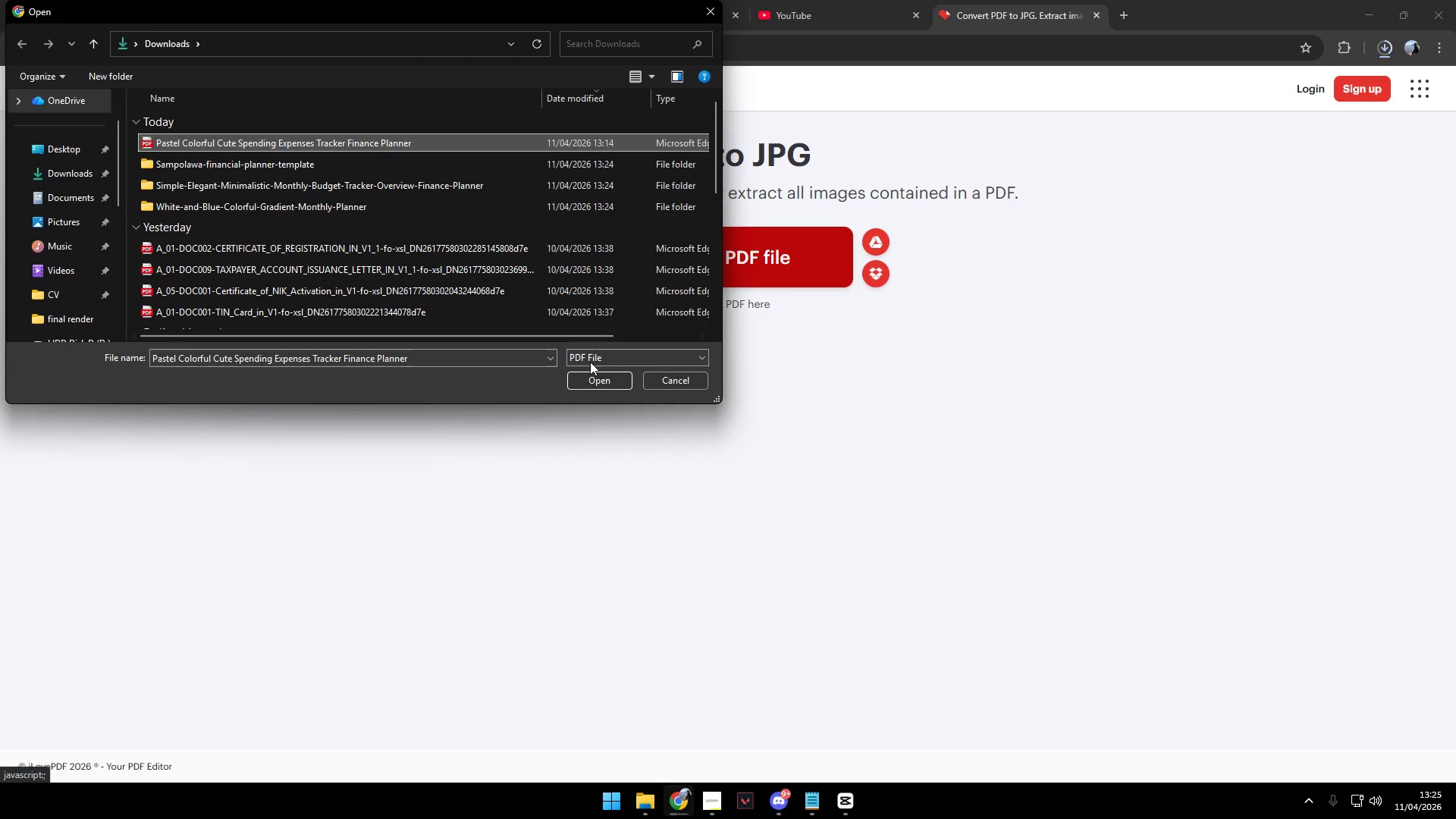 
left_click([601, 381])
 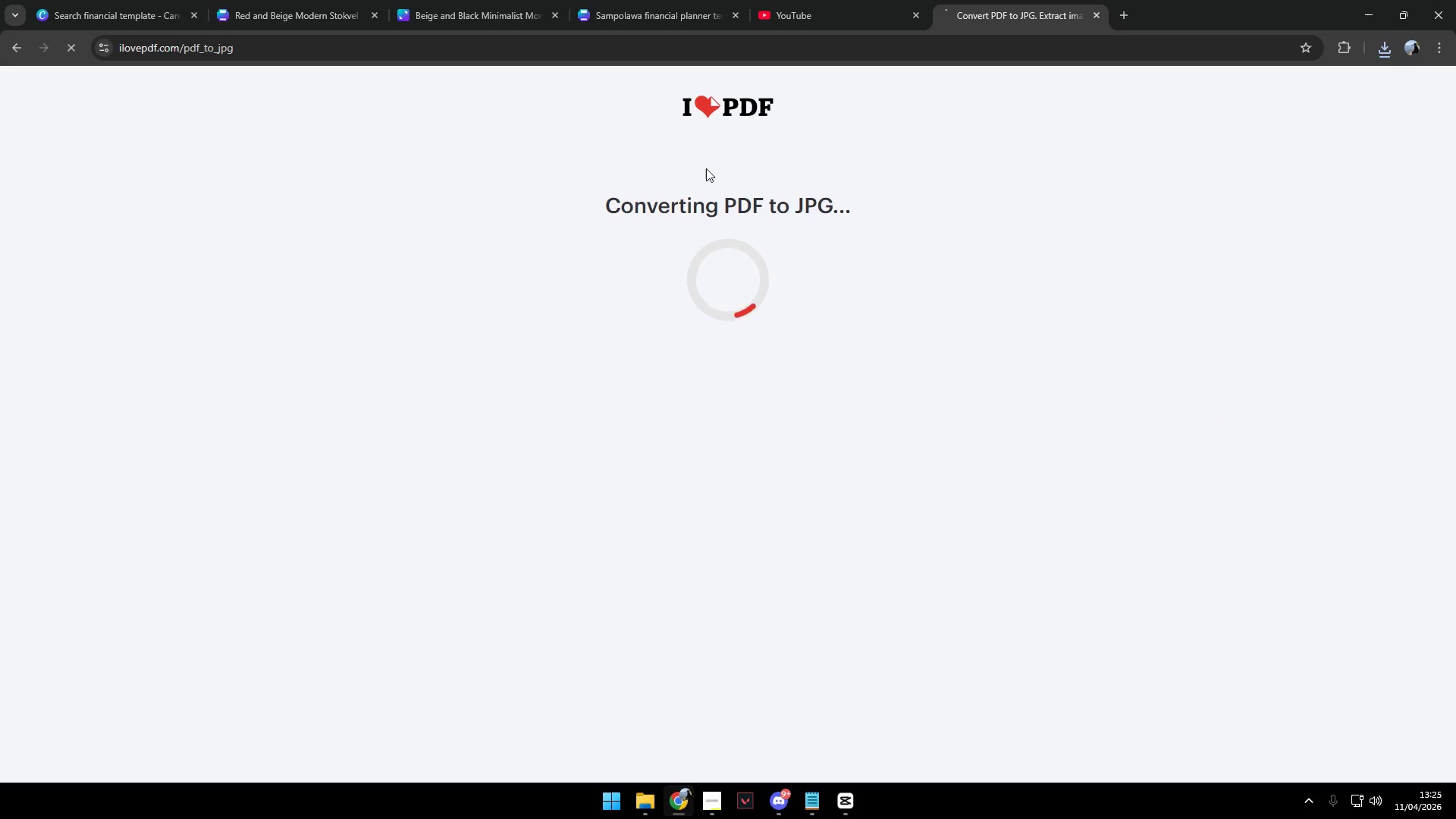 
left_click([745, 223])
 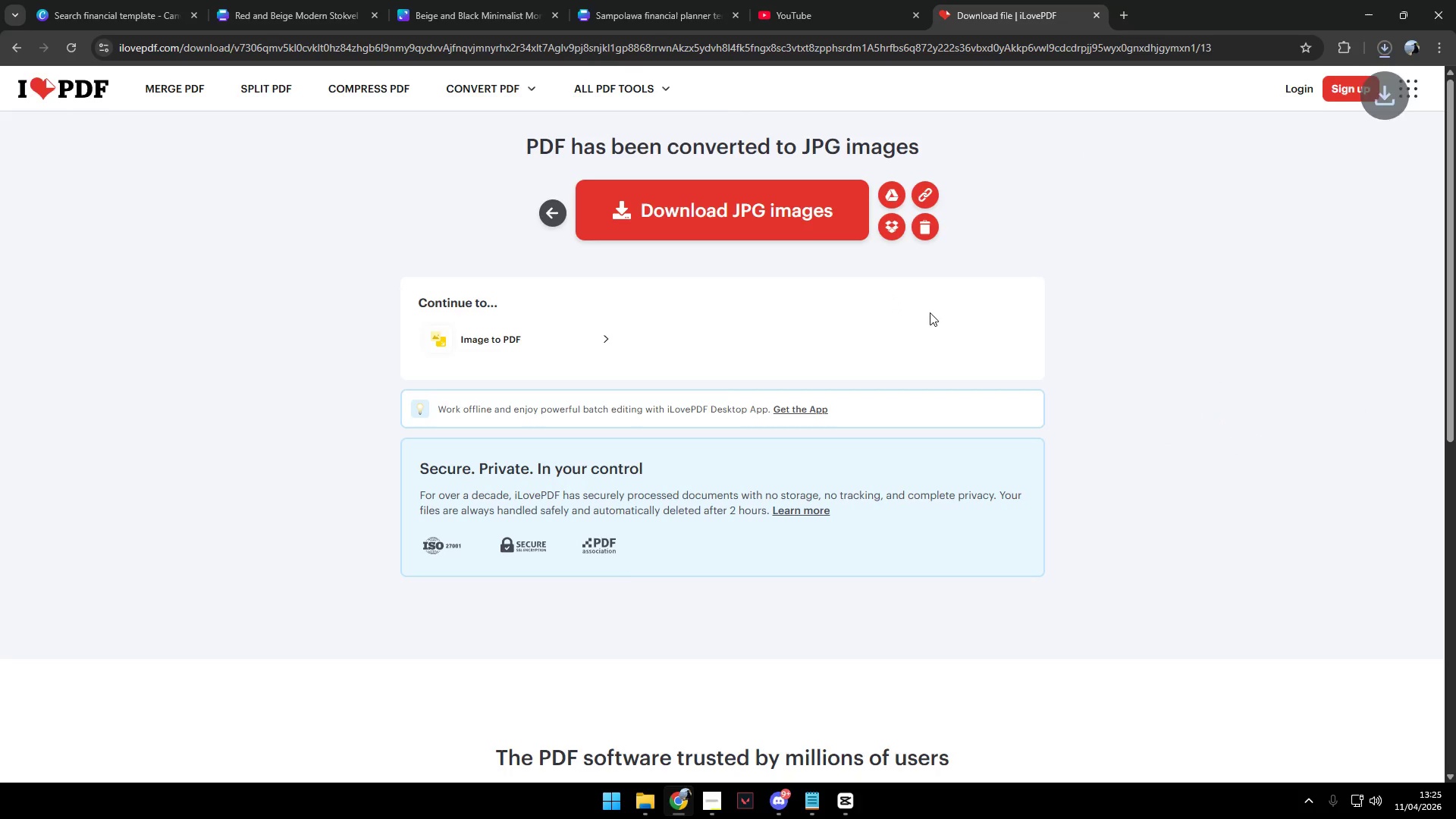 
key(Alt+AltLeft)
 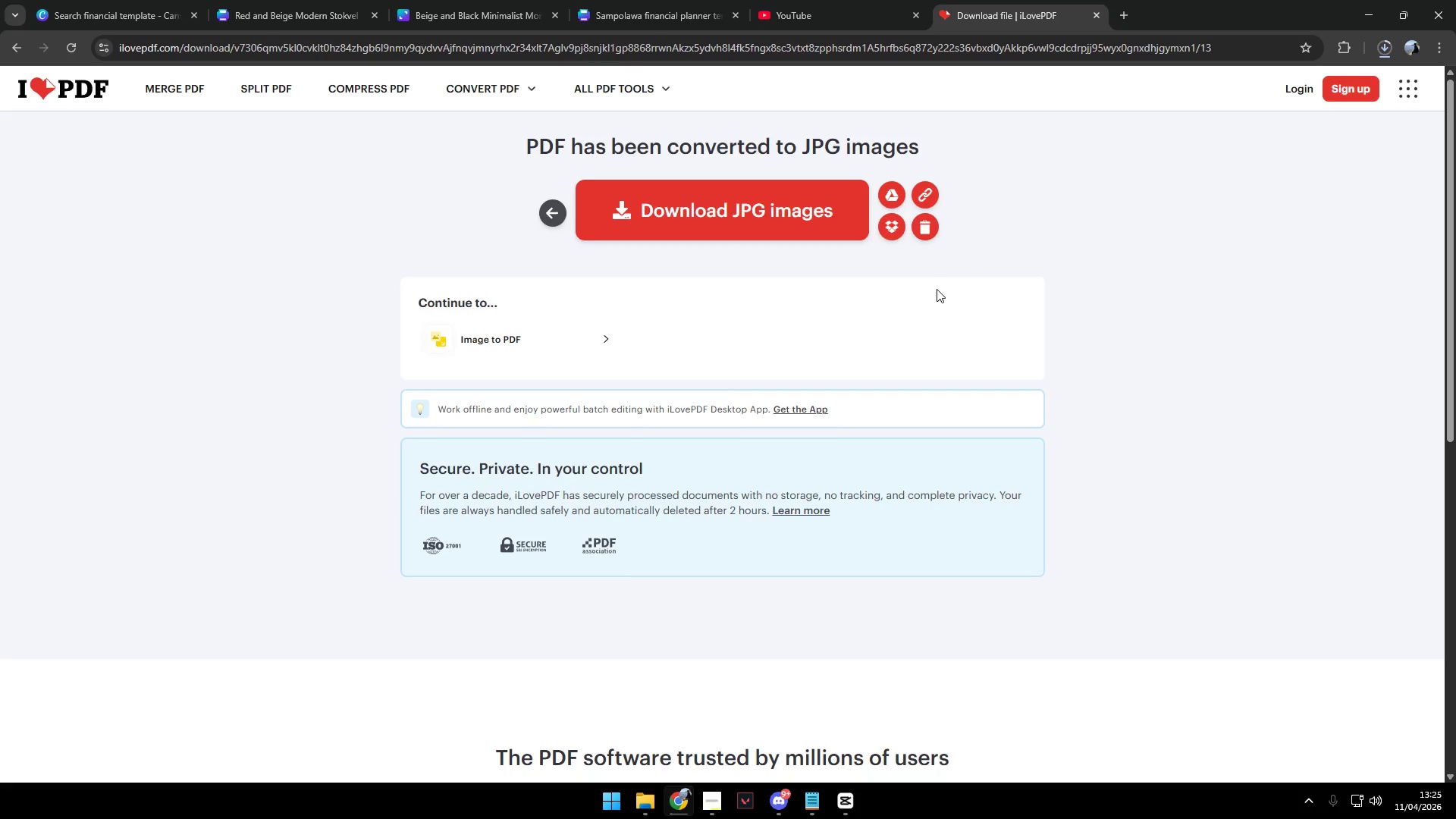 
key(Alt+Tab)
 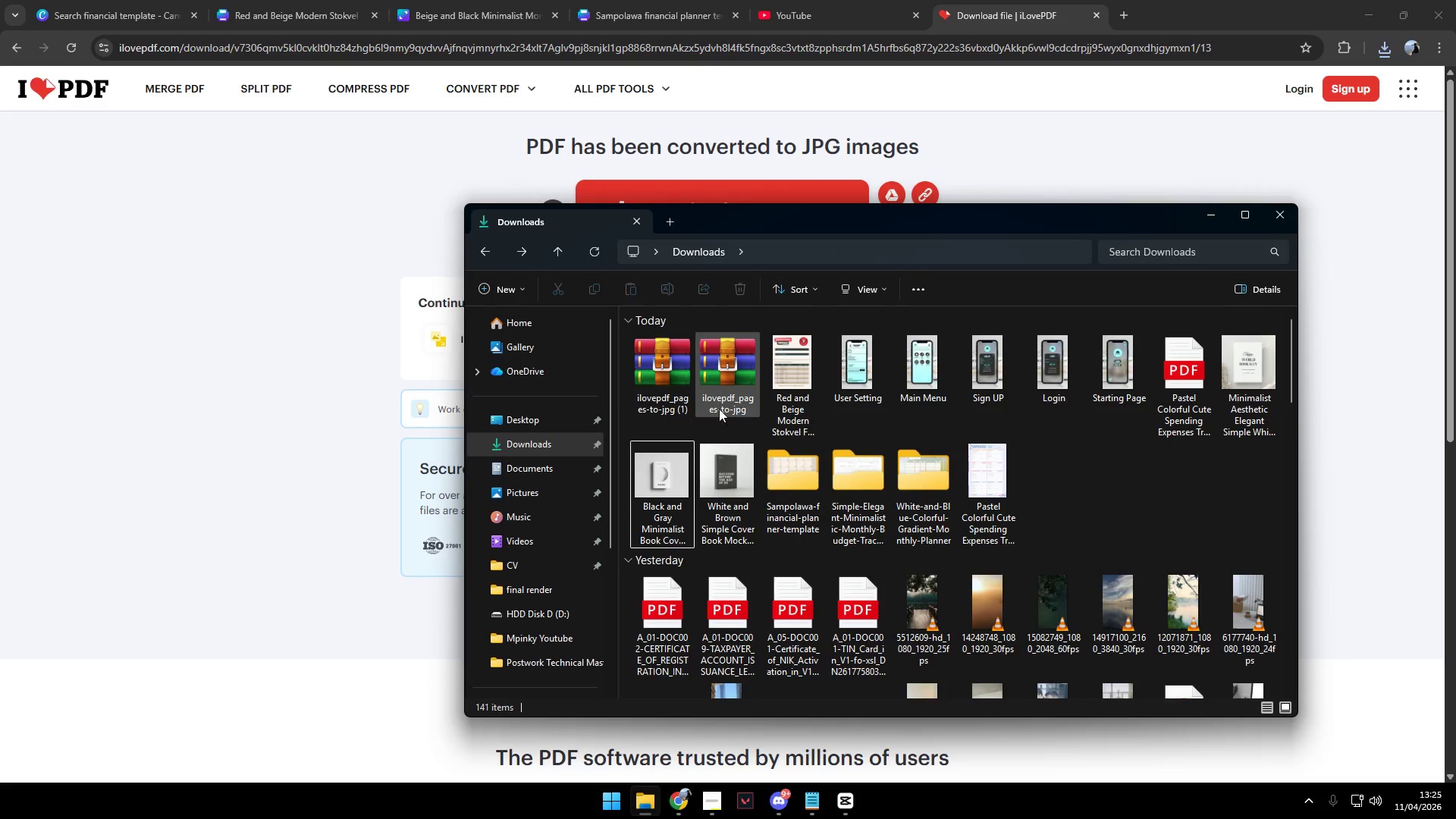 
left_click_drag(start_coordinate=[623, 384], to_coordinate=[732, 384])
 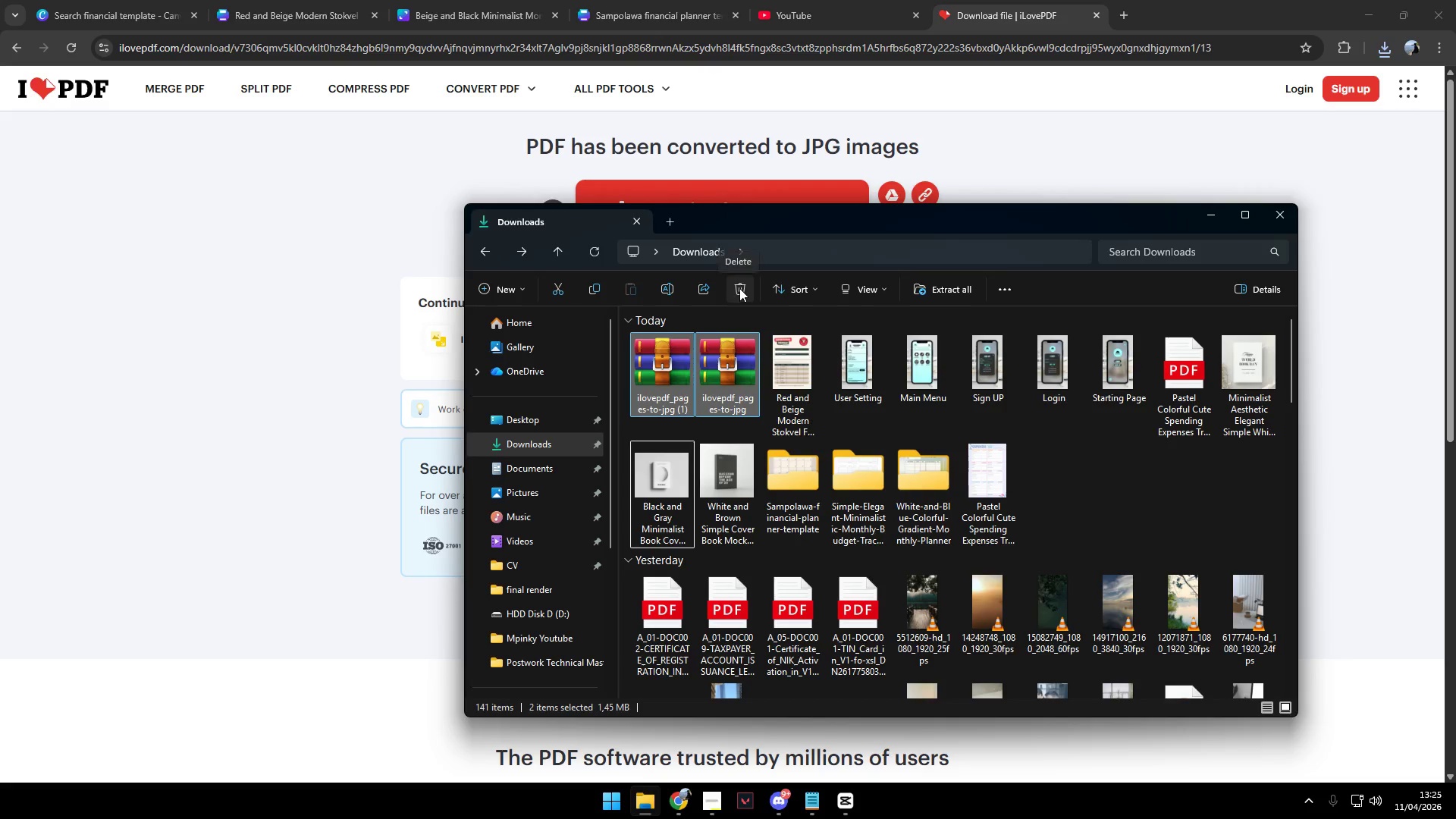 
left_click([739, 284])
 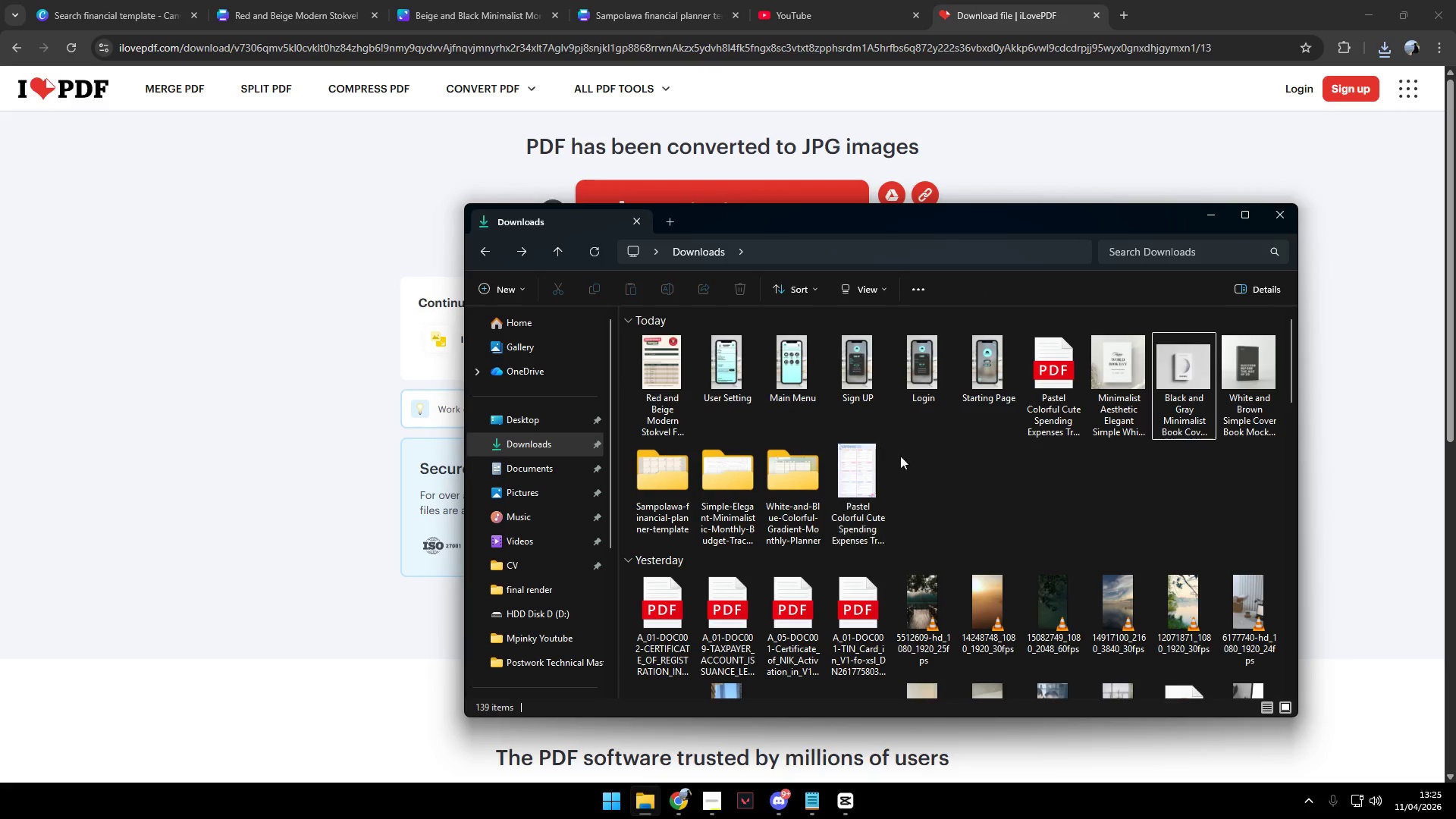 
left_click([871, 484])
 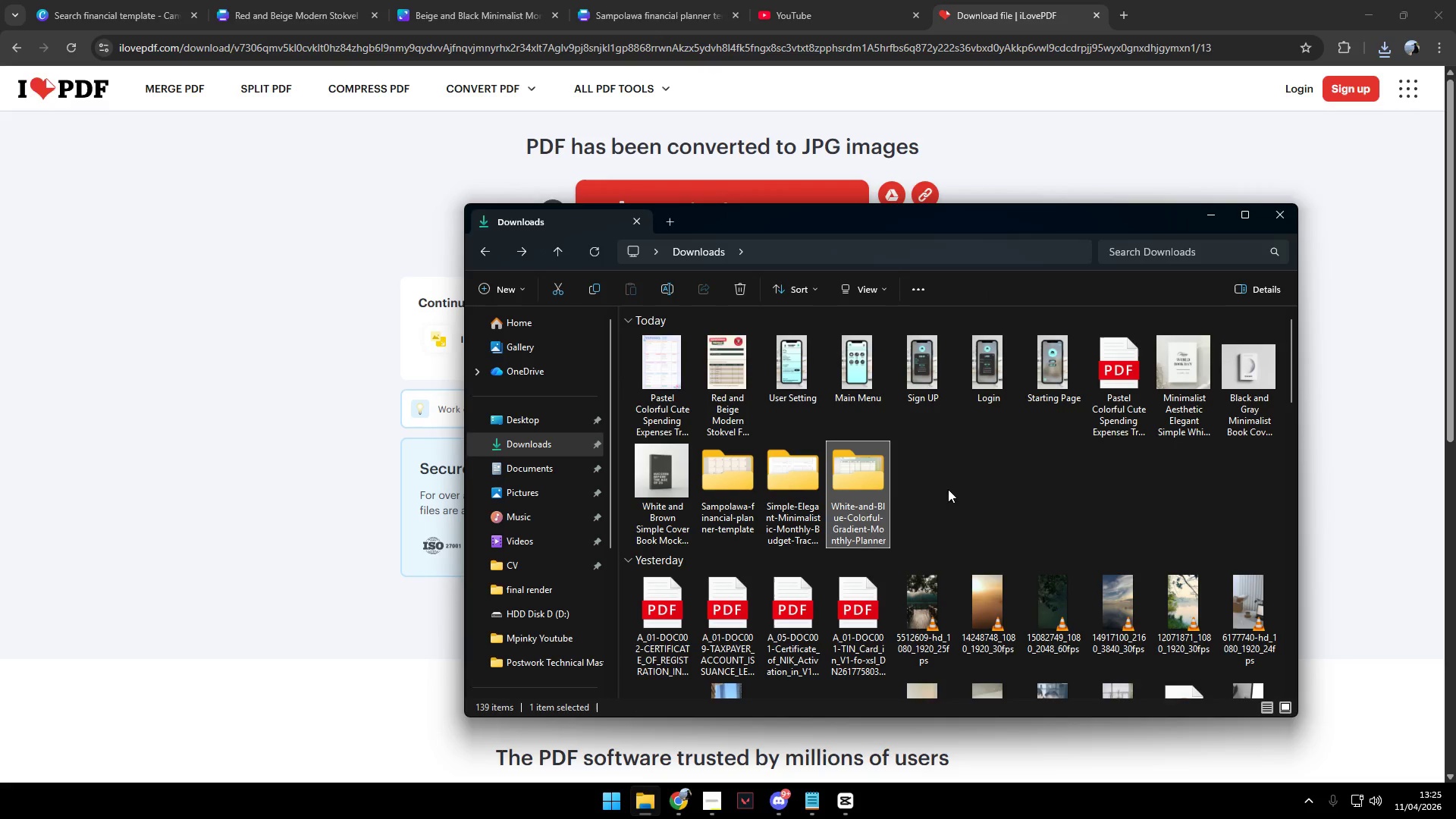 
left_click([1021, 488])
 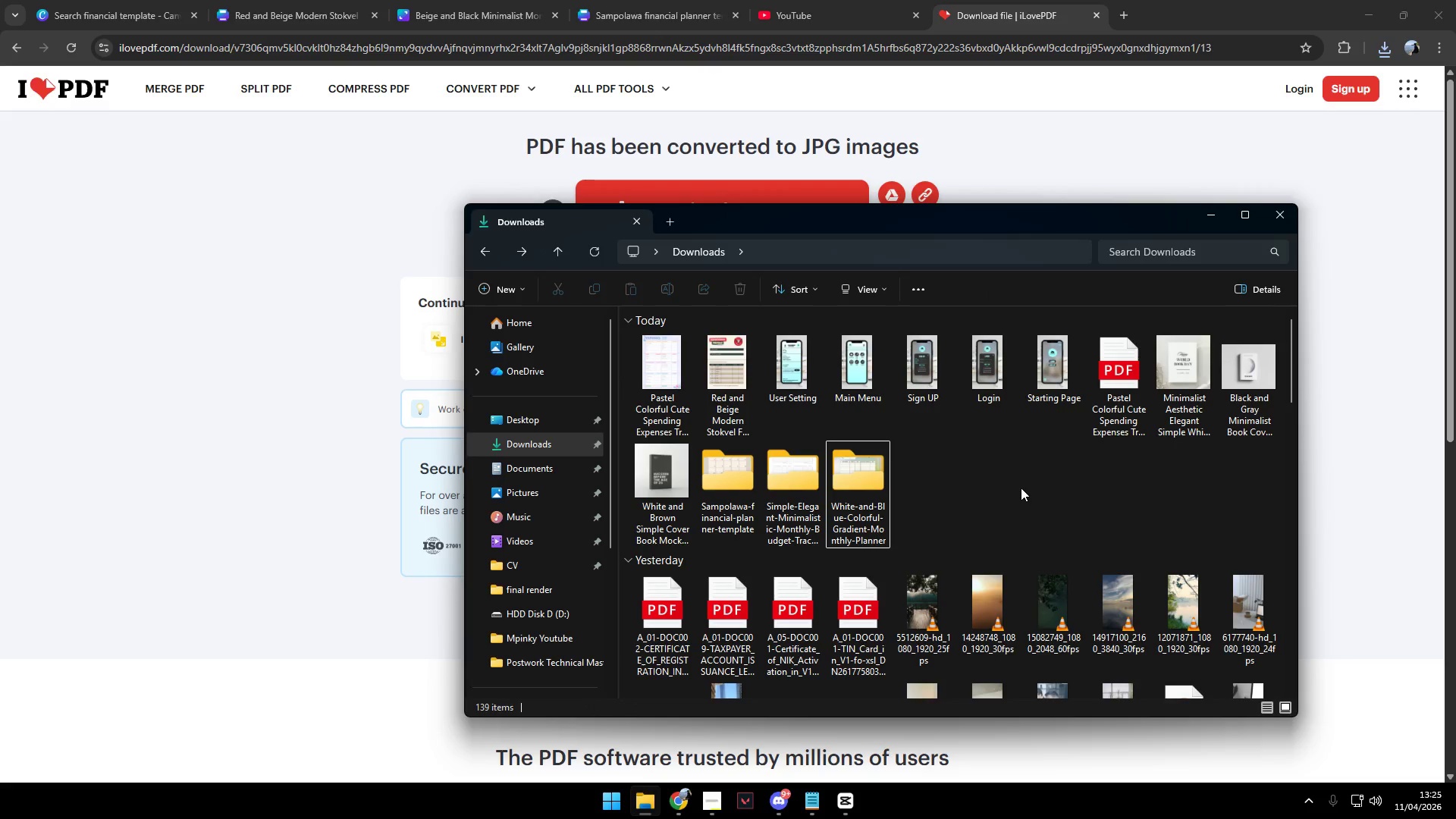 
key(Alt+Tab)
 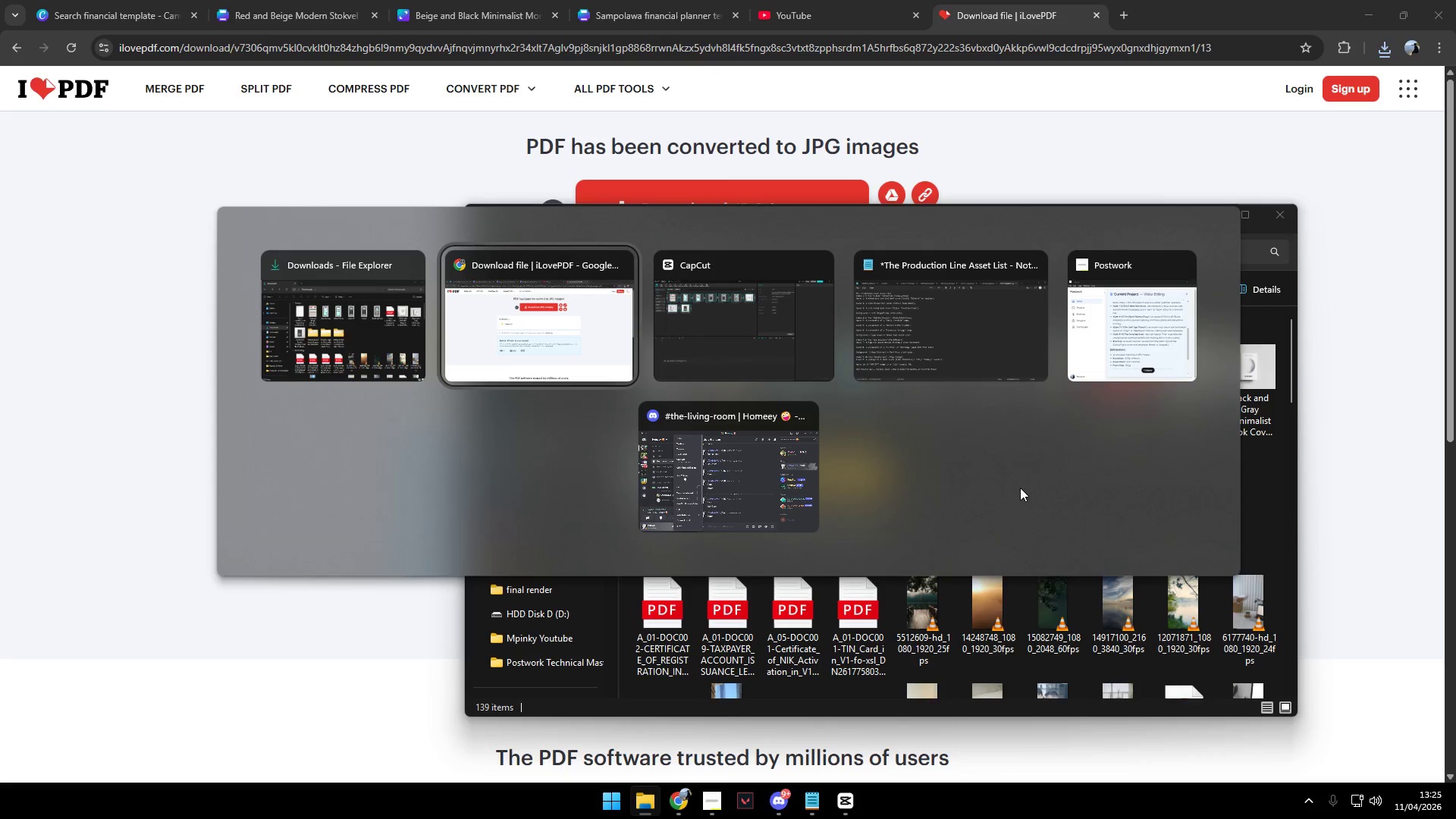 
key(Alt+Tab)
 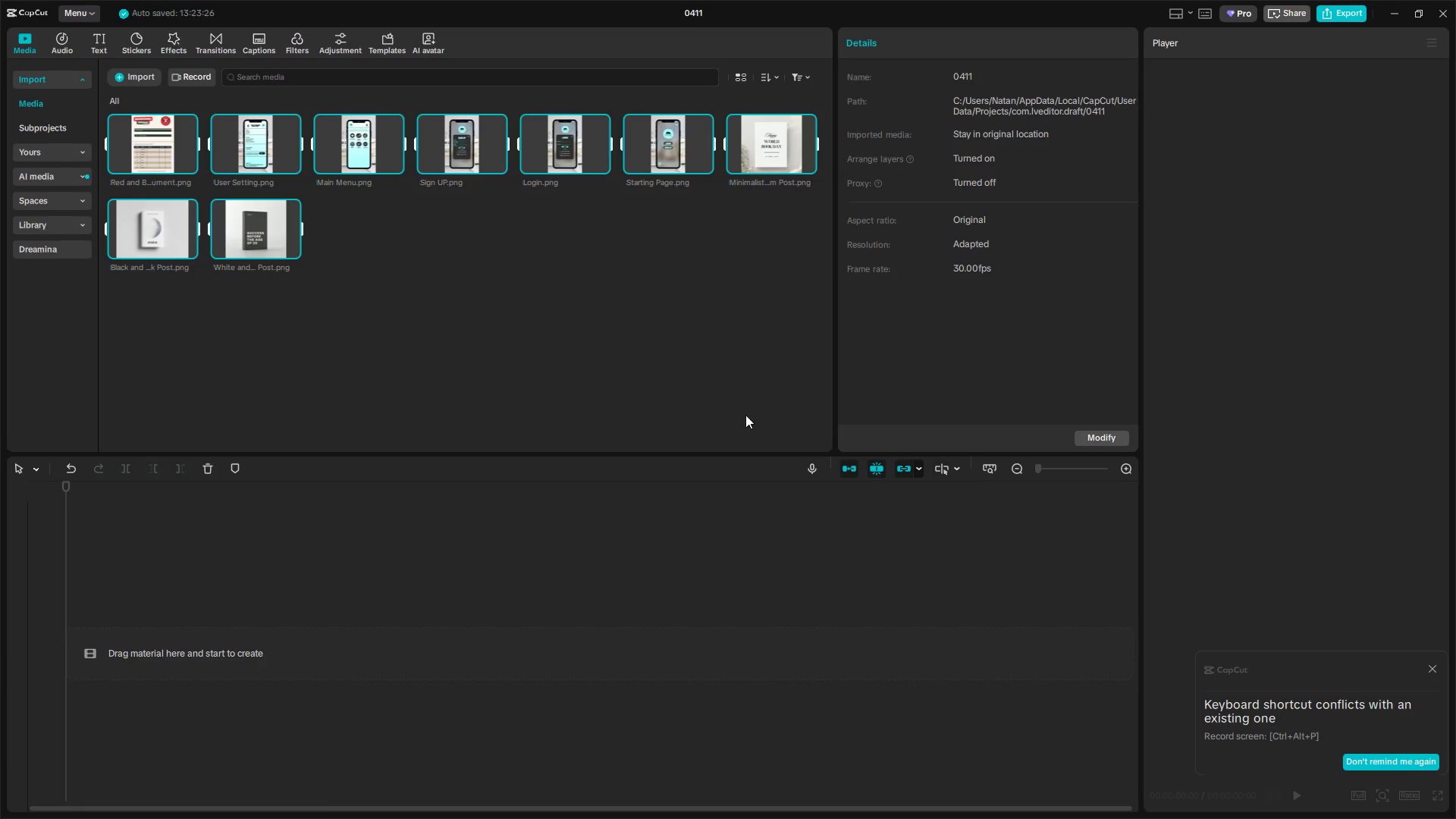 
left_click([528, 331])
 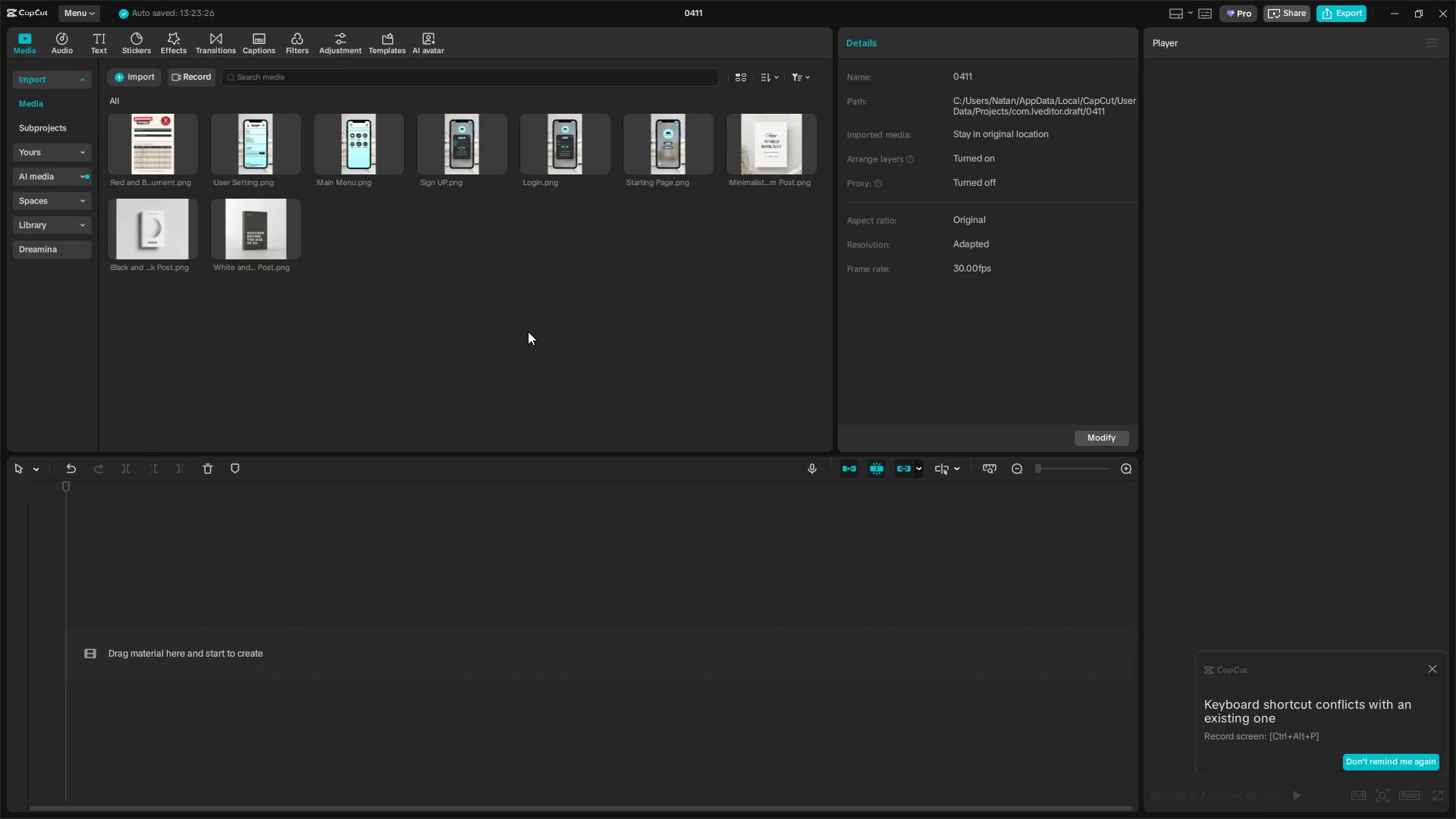 
key(Alt+Tab)
 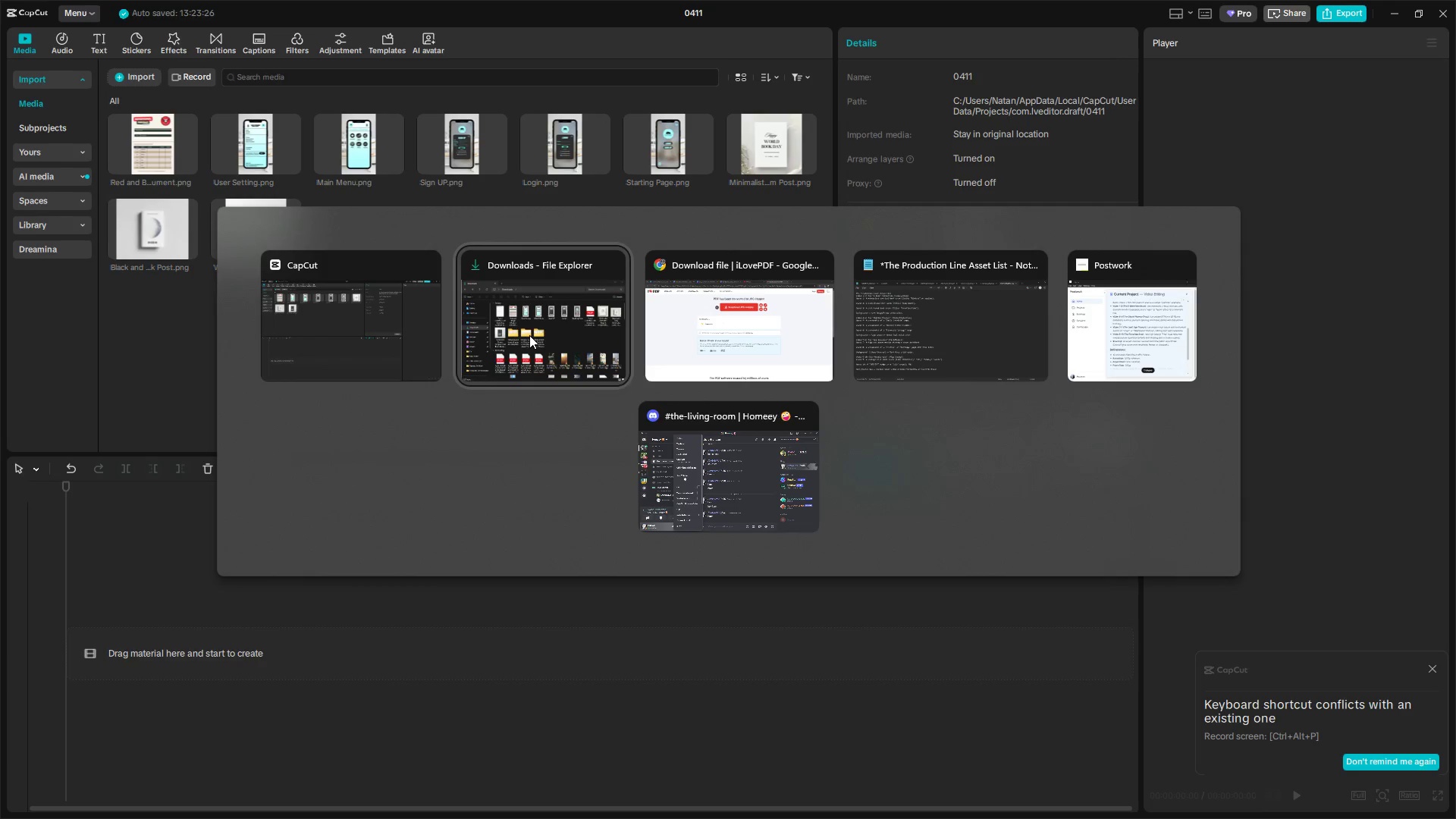 
key(Alt+Tab)
 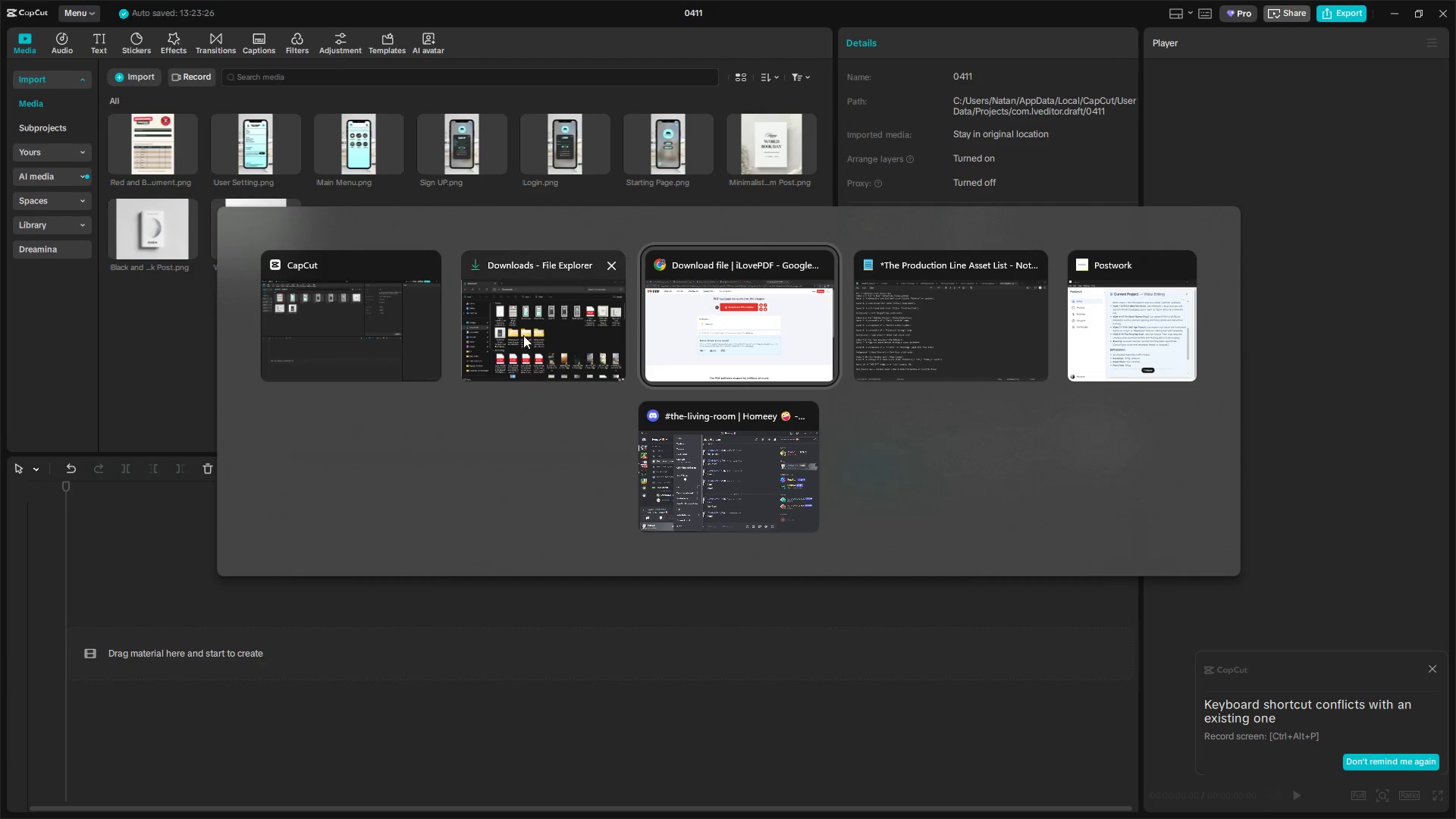 
left_click([522, 334])
 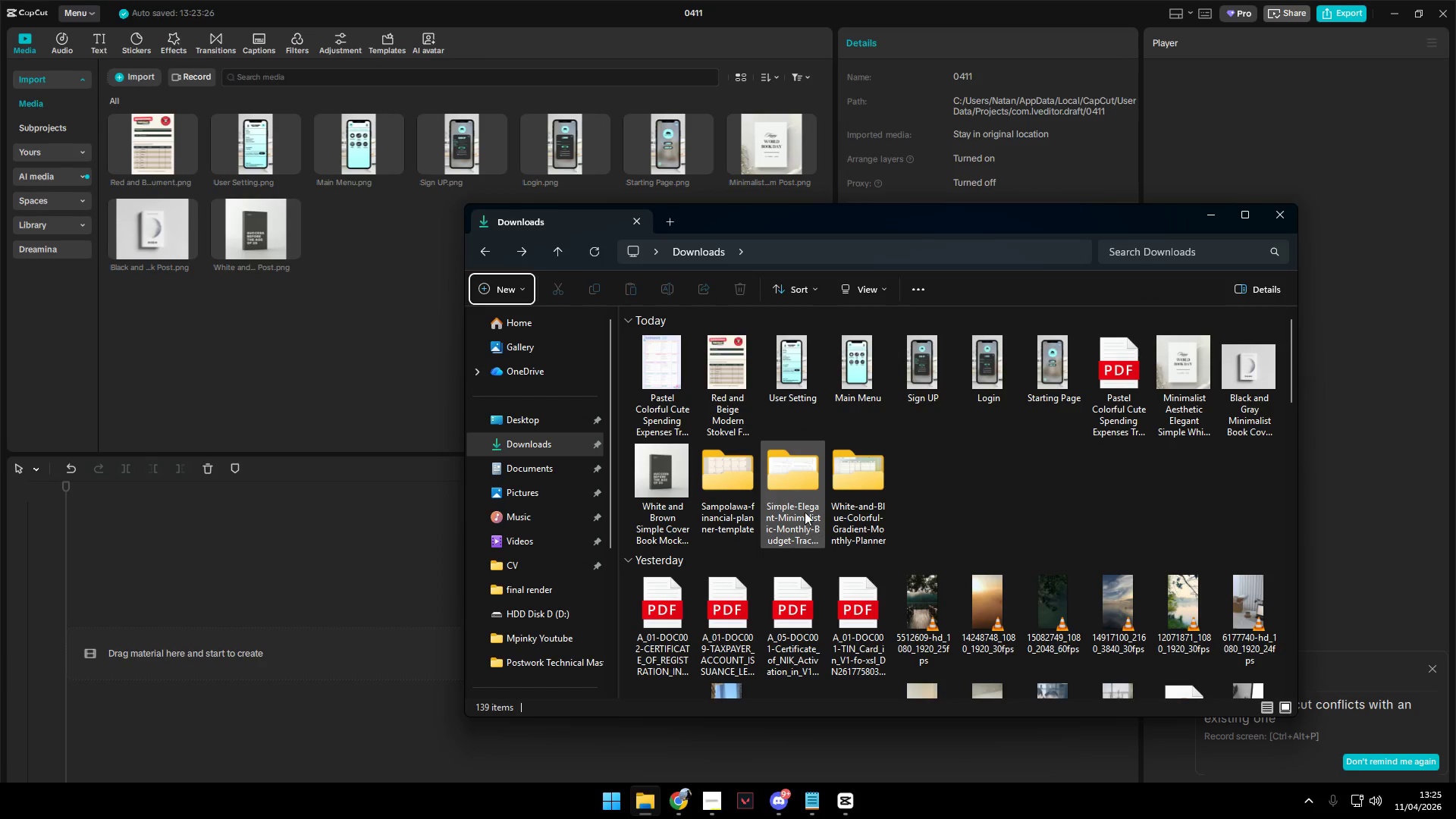 
double_click([752, 490])
 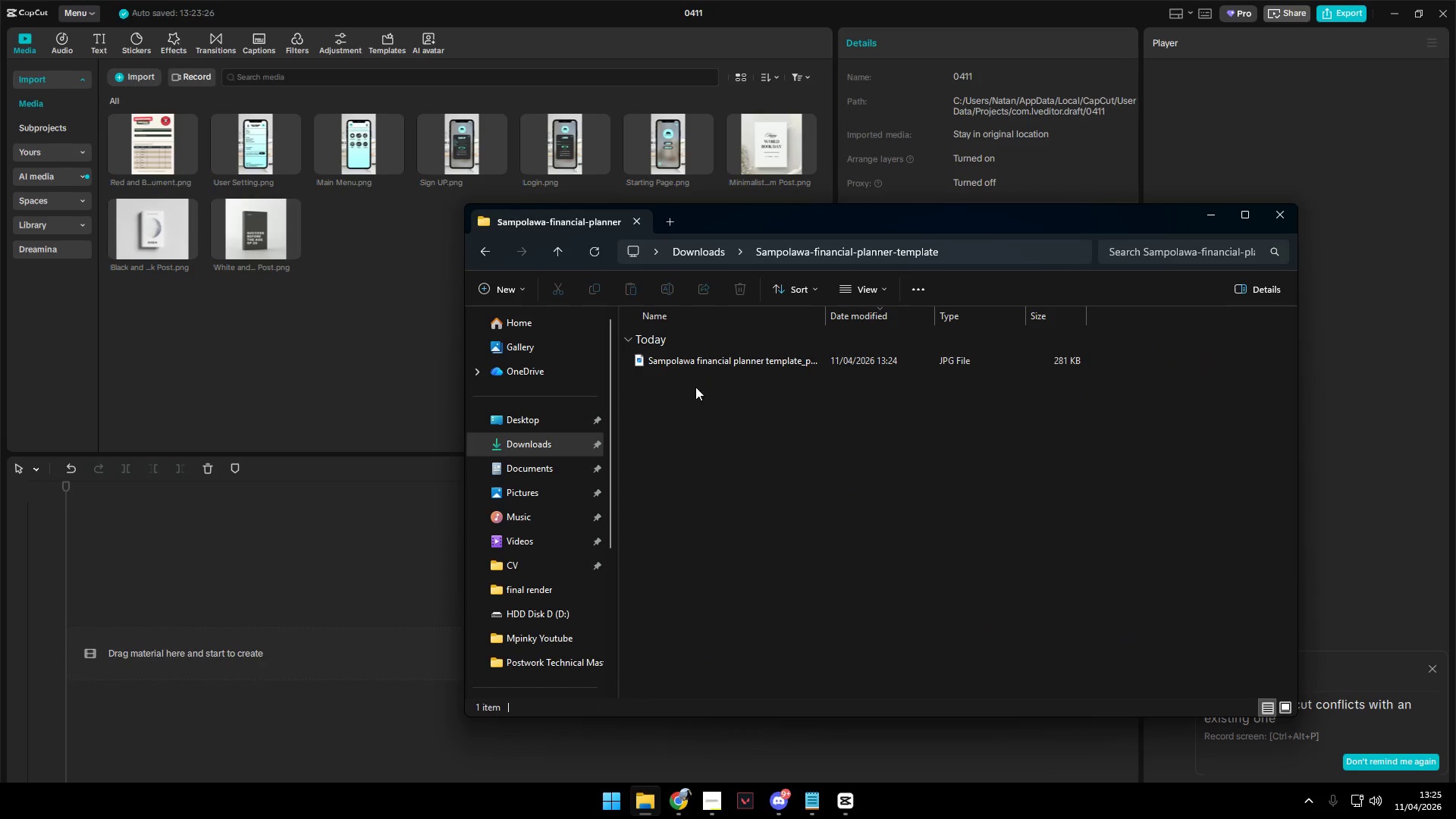 
left_click_drag(start_coordinate=[688, 364], to_coordinate=[378, 290])
 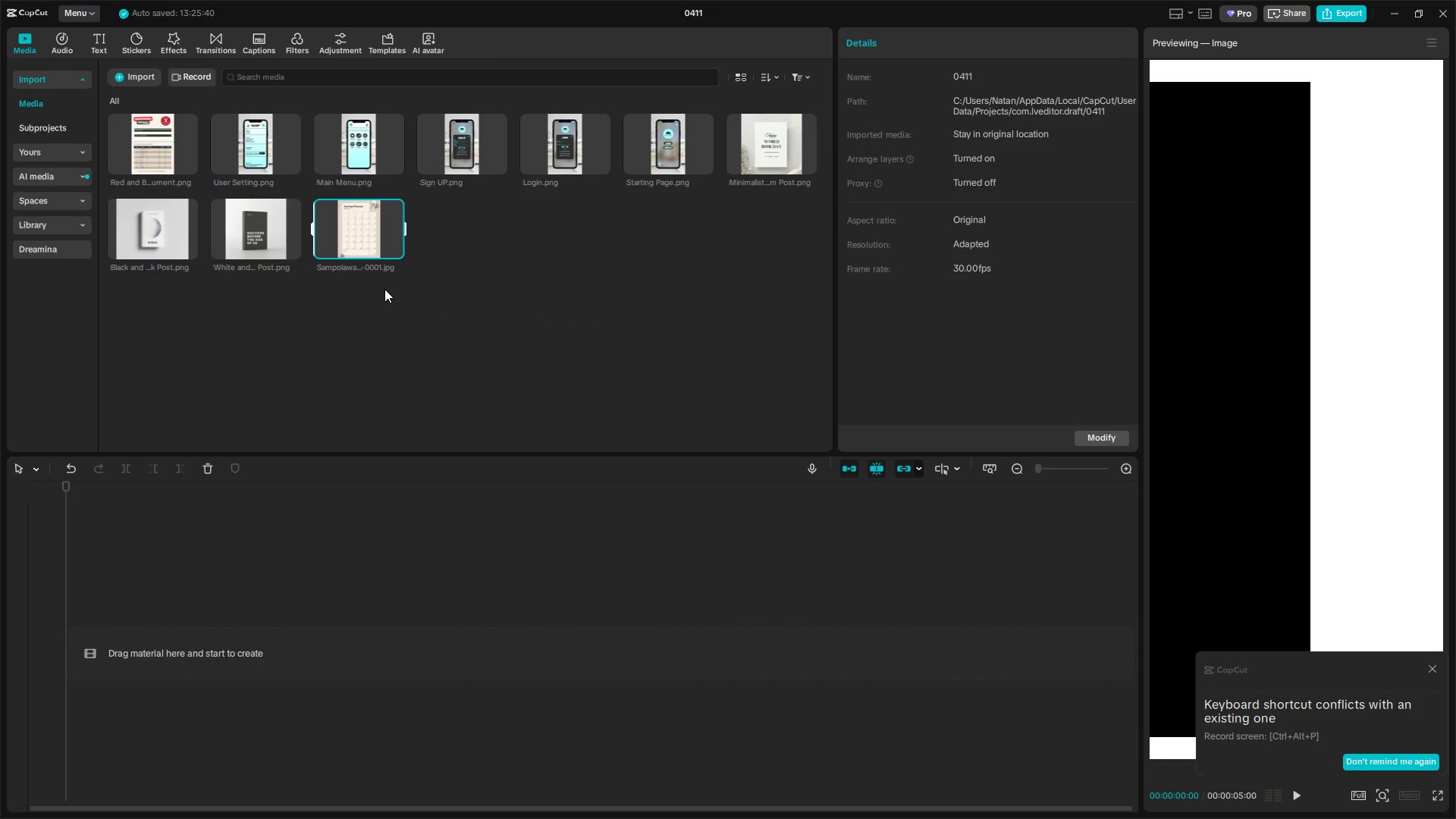 
hold_key(key=AltLeft, duration=0.33)
 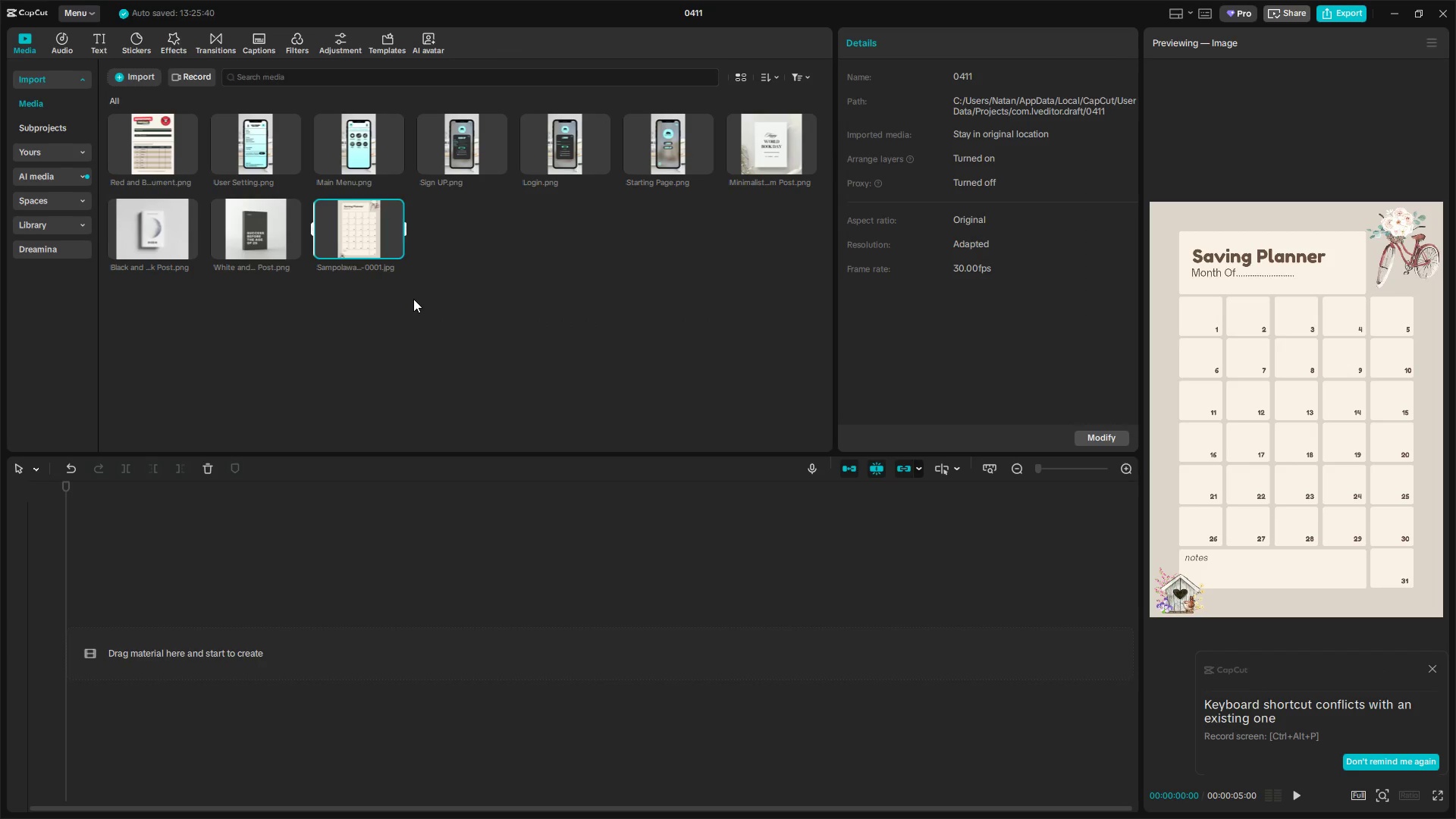 
key(Alt+AltLeft)
 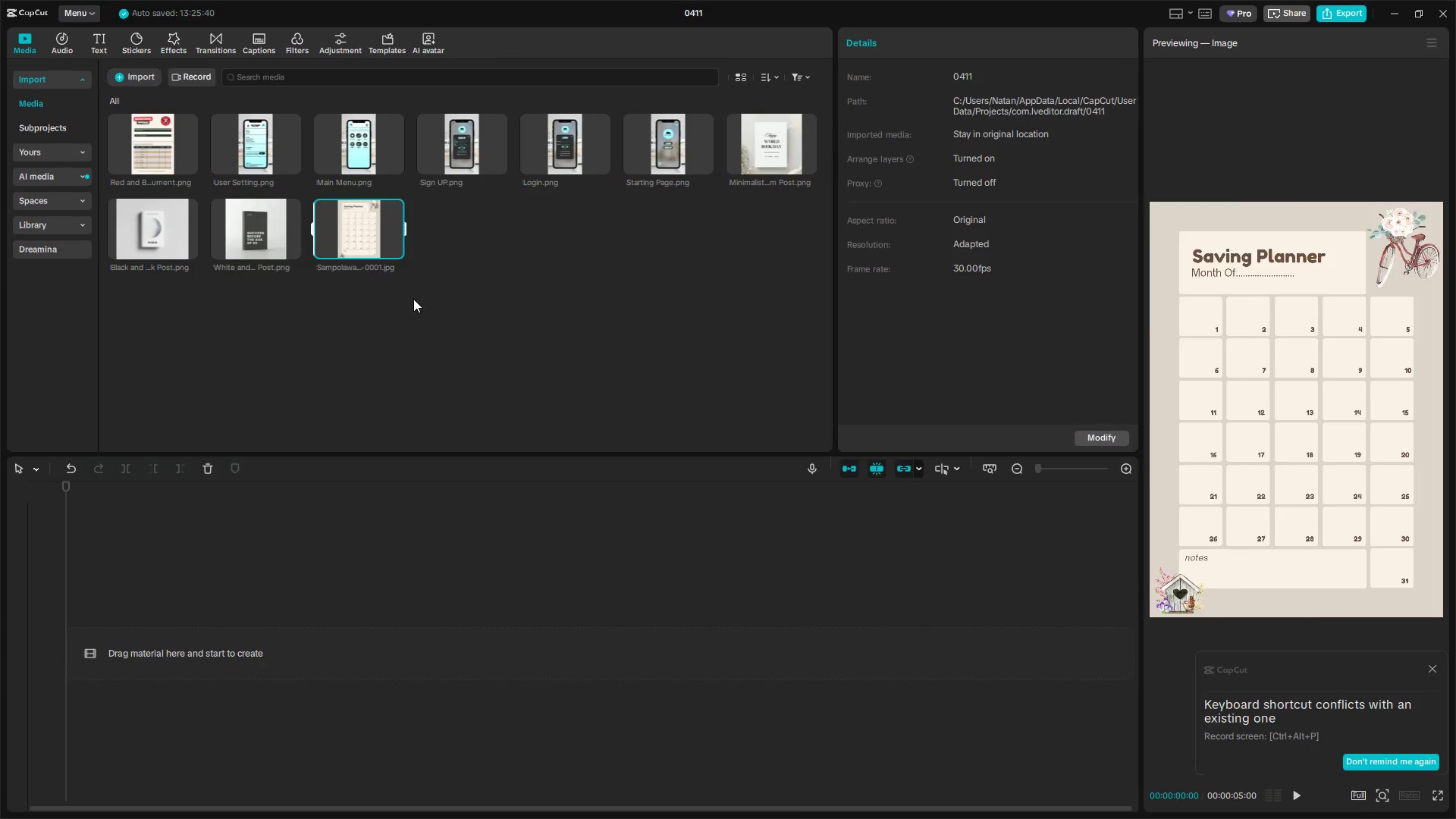 
key(Alt+Tab)
 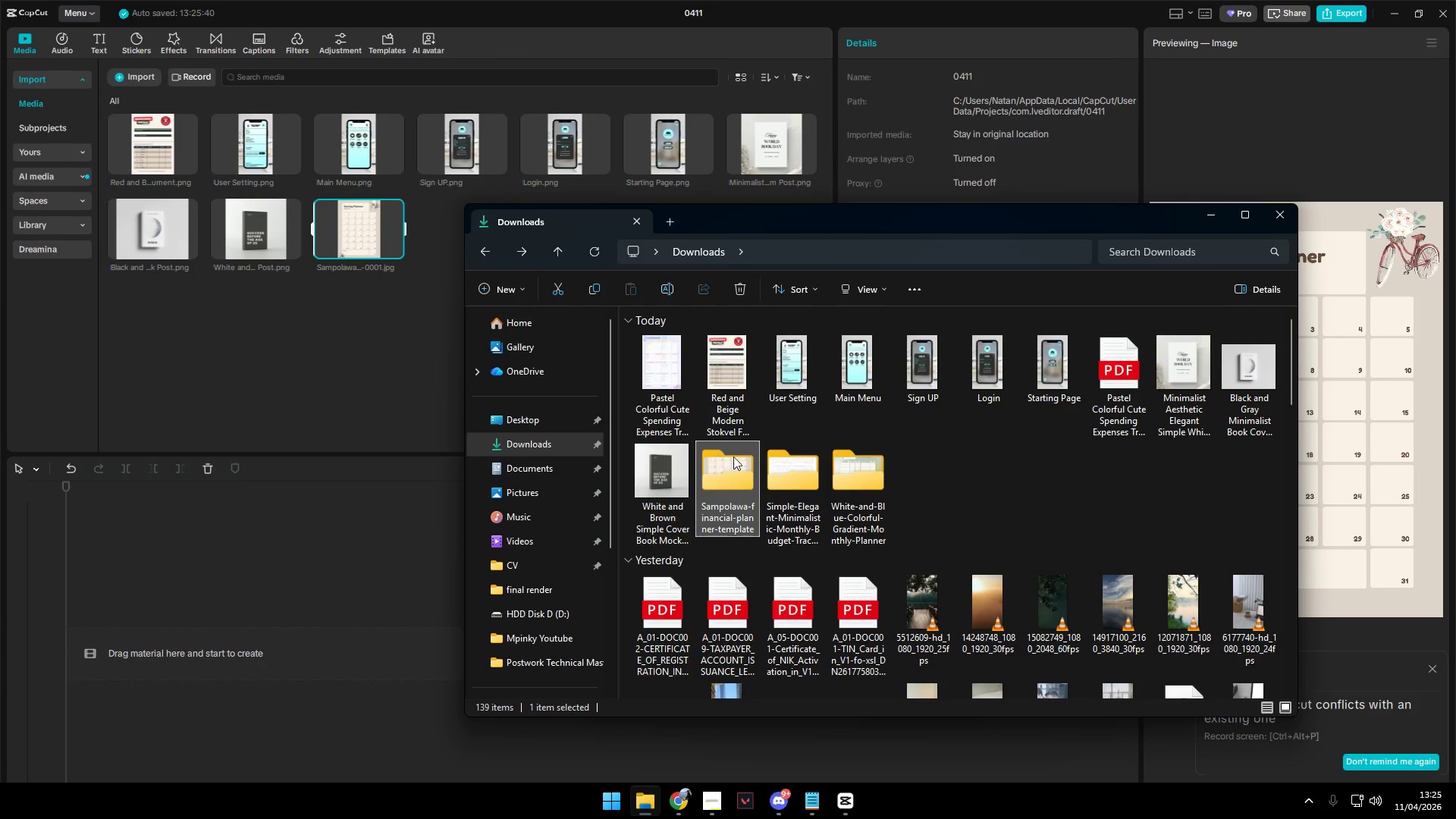 
double_click([796, 472])
 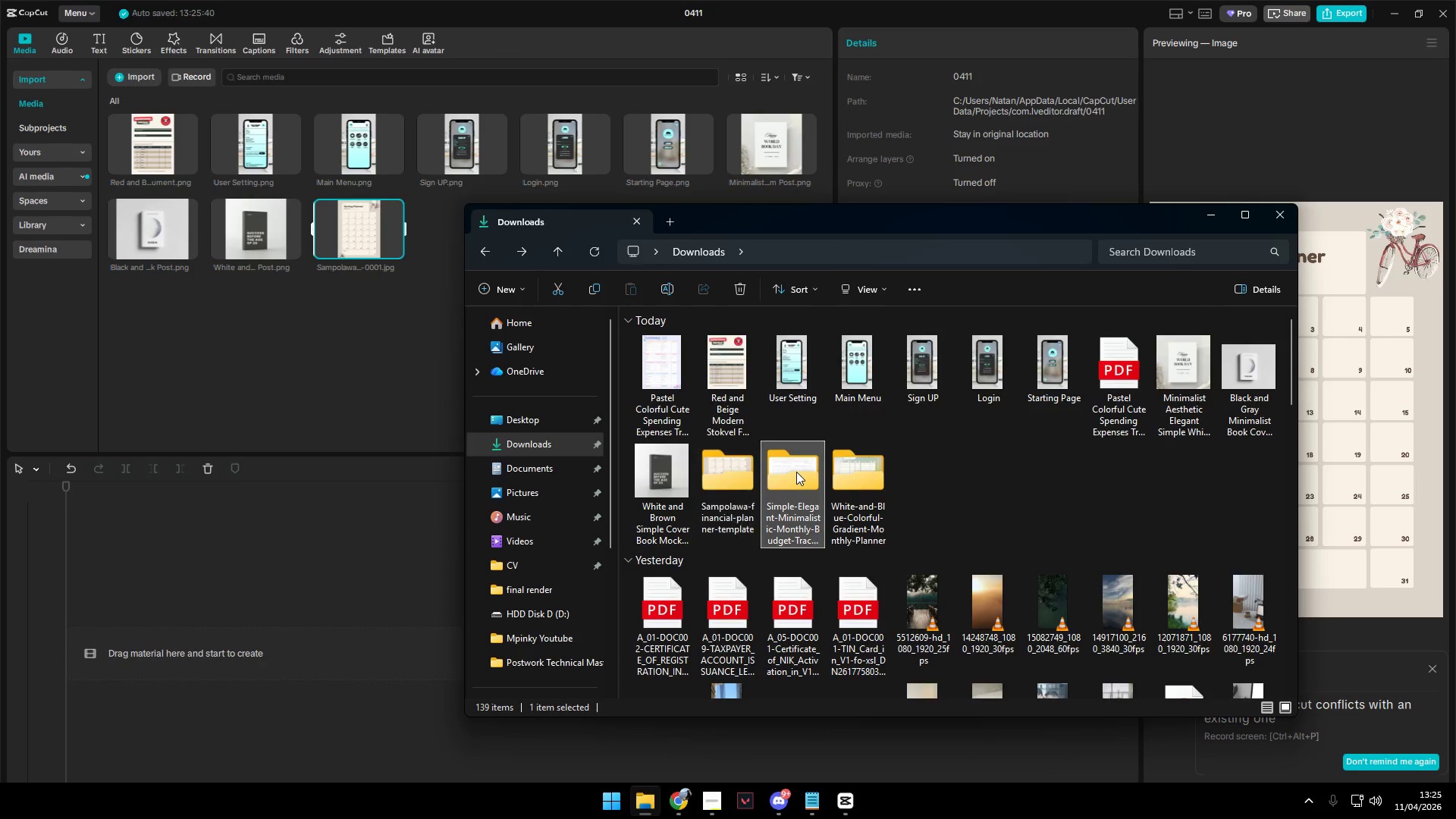 
triple_click([796, 472])
 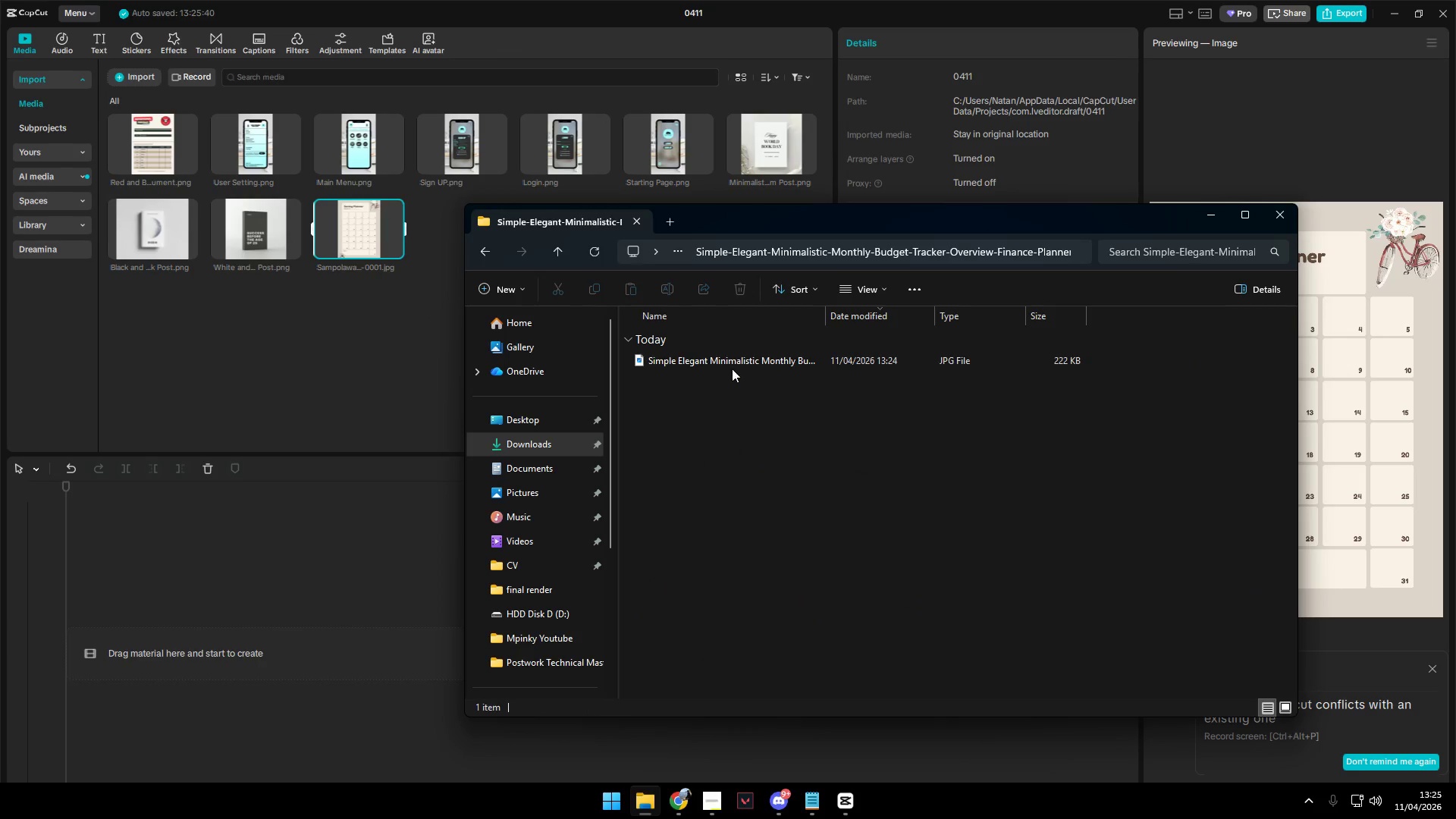 
left_click_drag(start_coordinate=[731, 367], to_coordinate=[366, 296])
 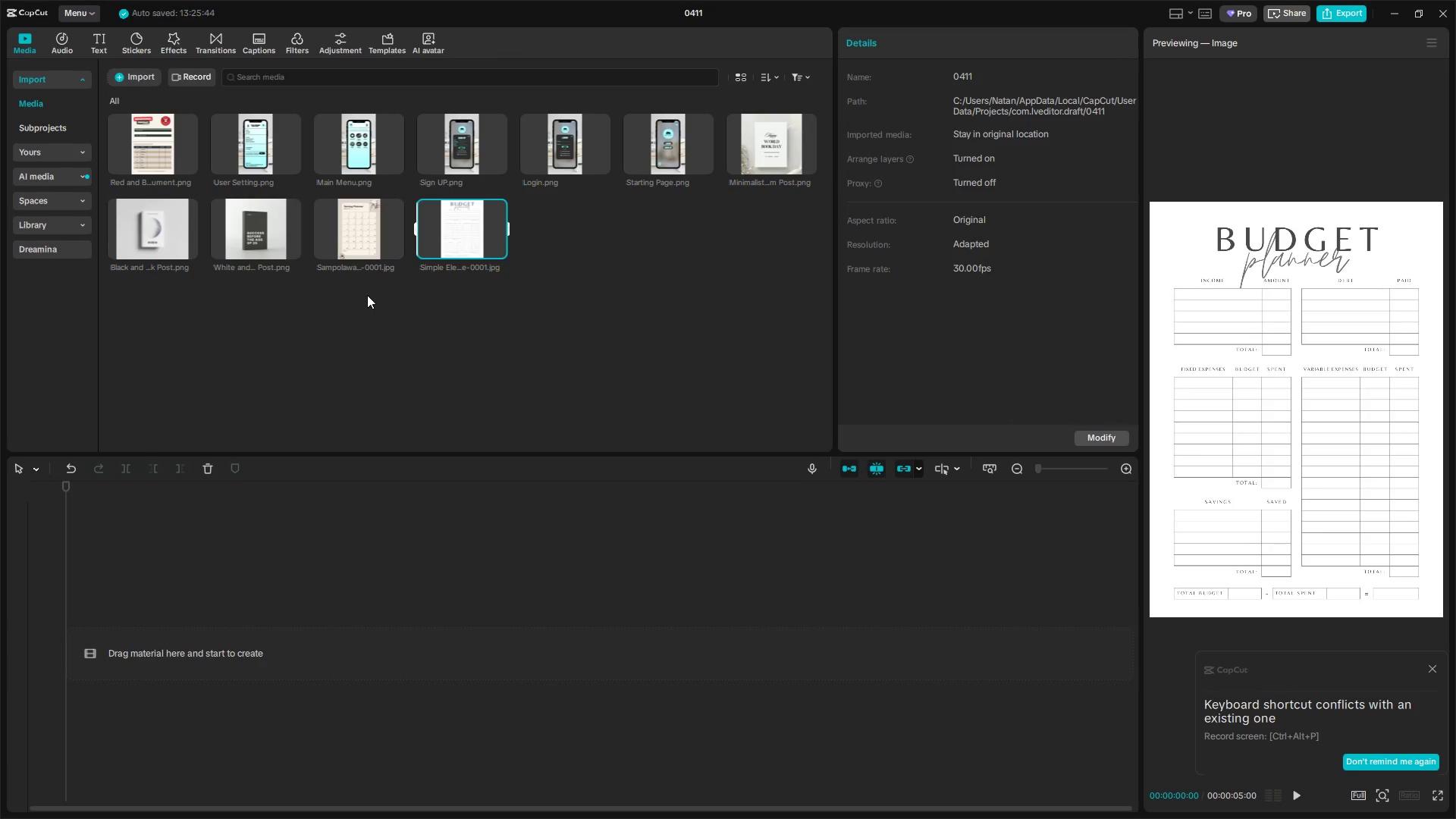 
key(Alt+AltLeft)
 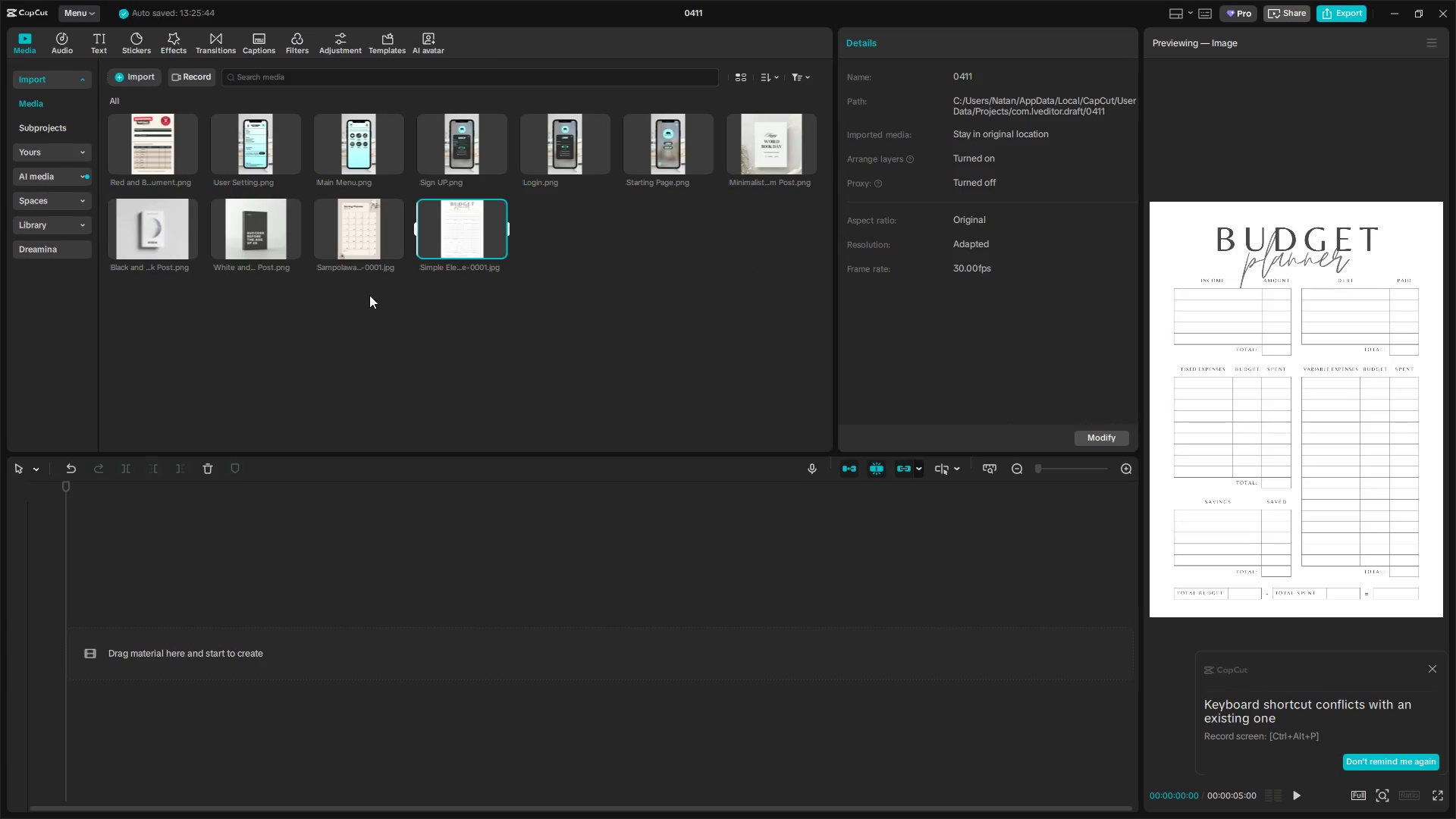 
key(Alt+Tab)
 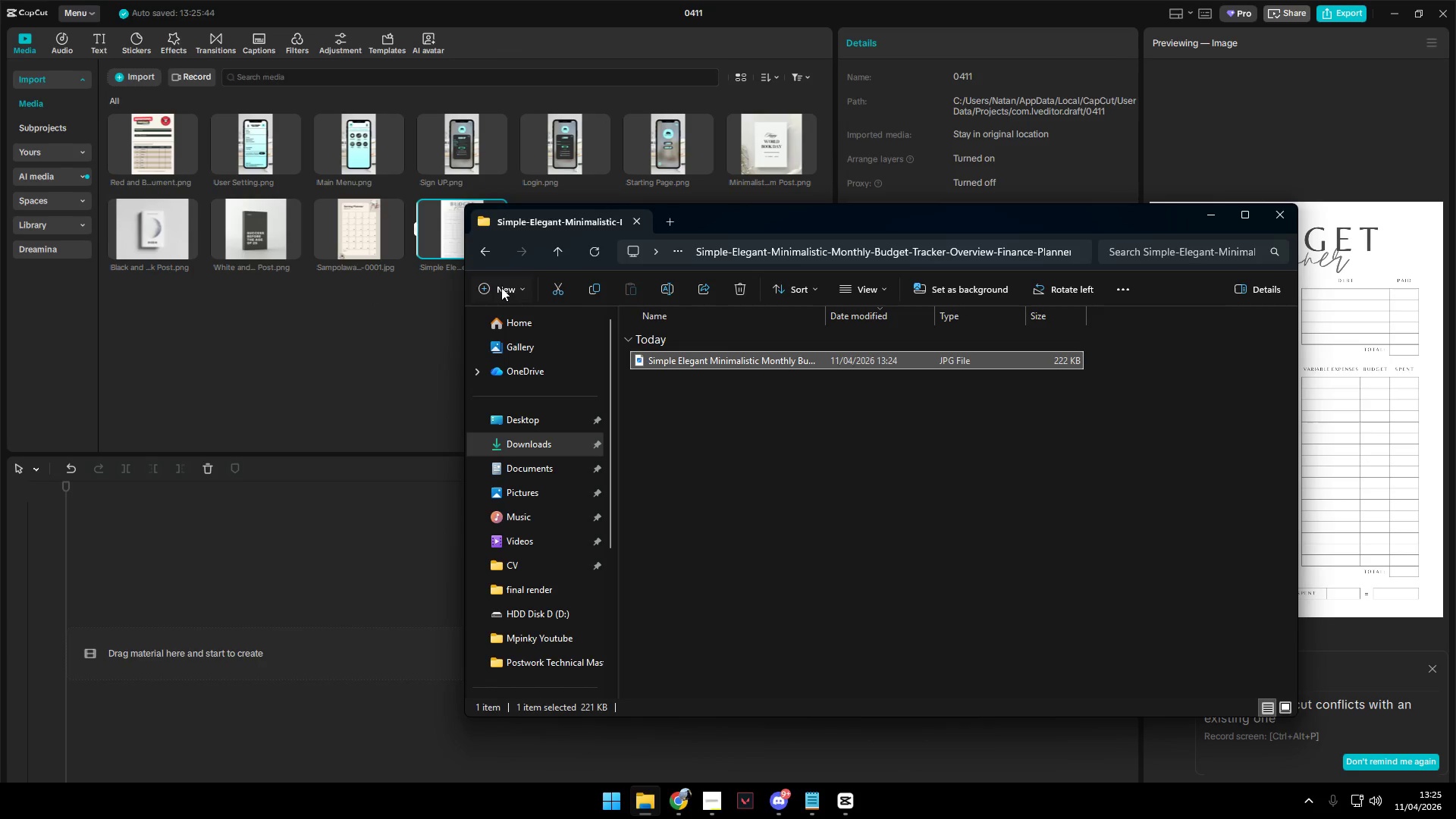 
left_click([488, 253])
 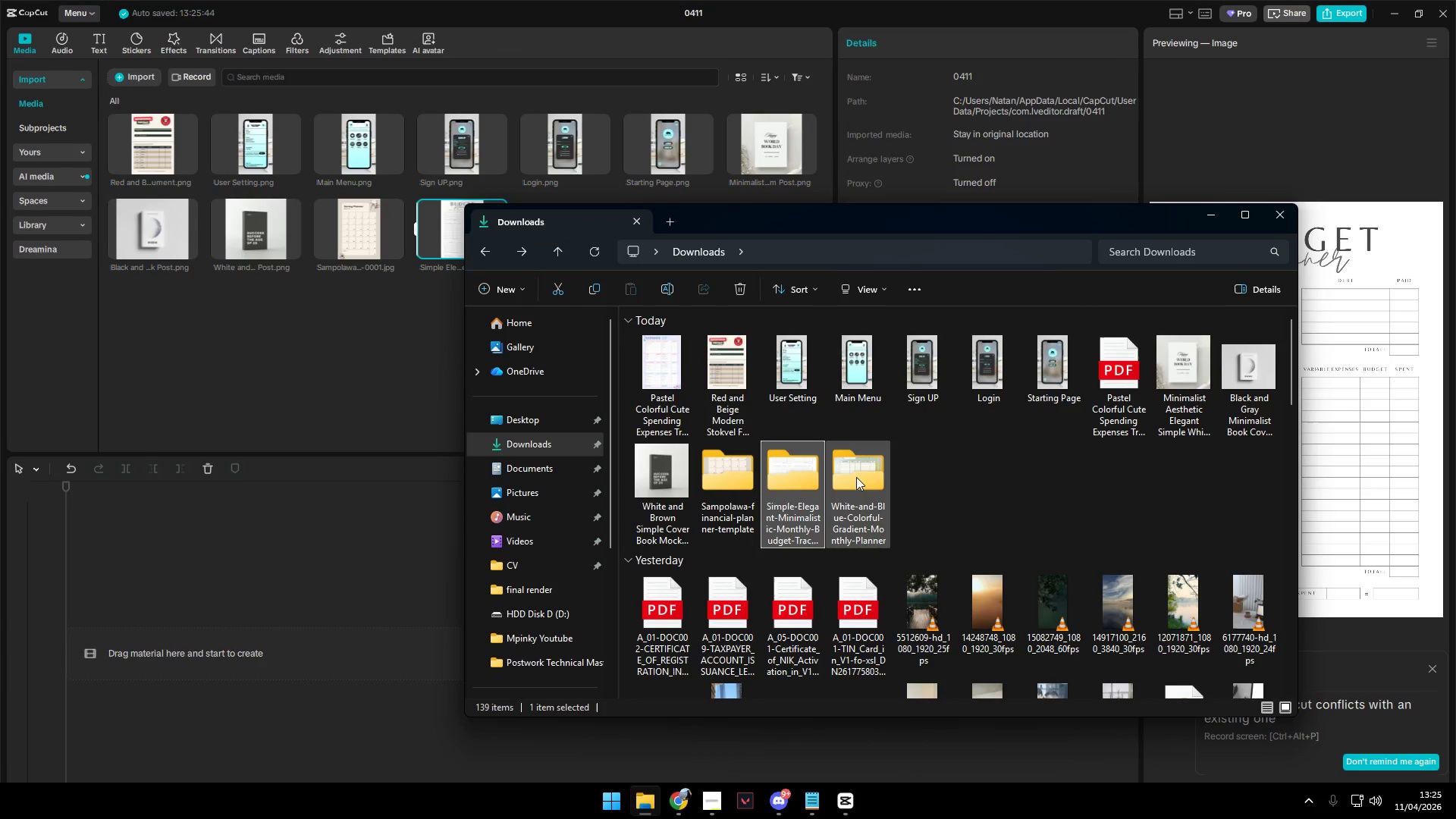 
double_click([861, 485])
 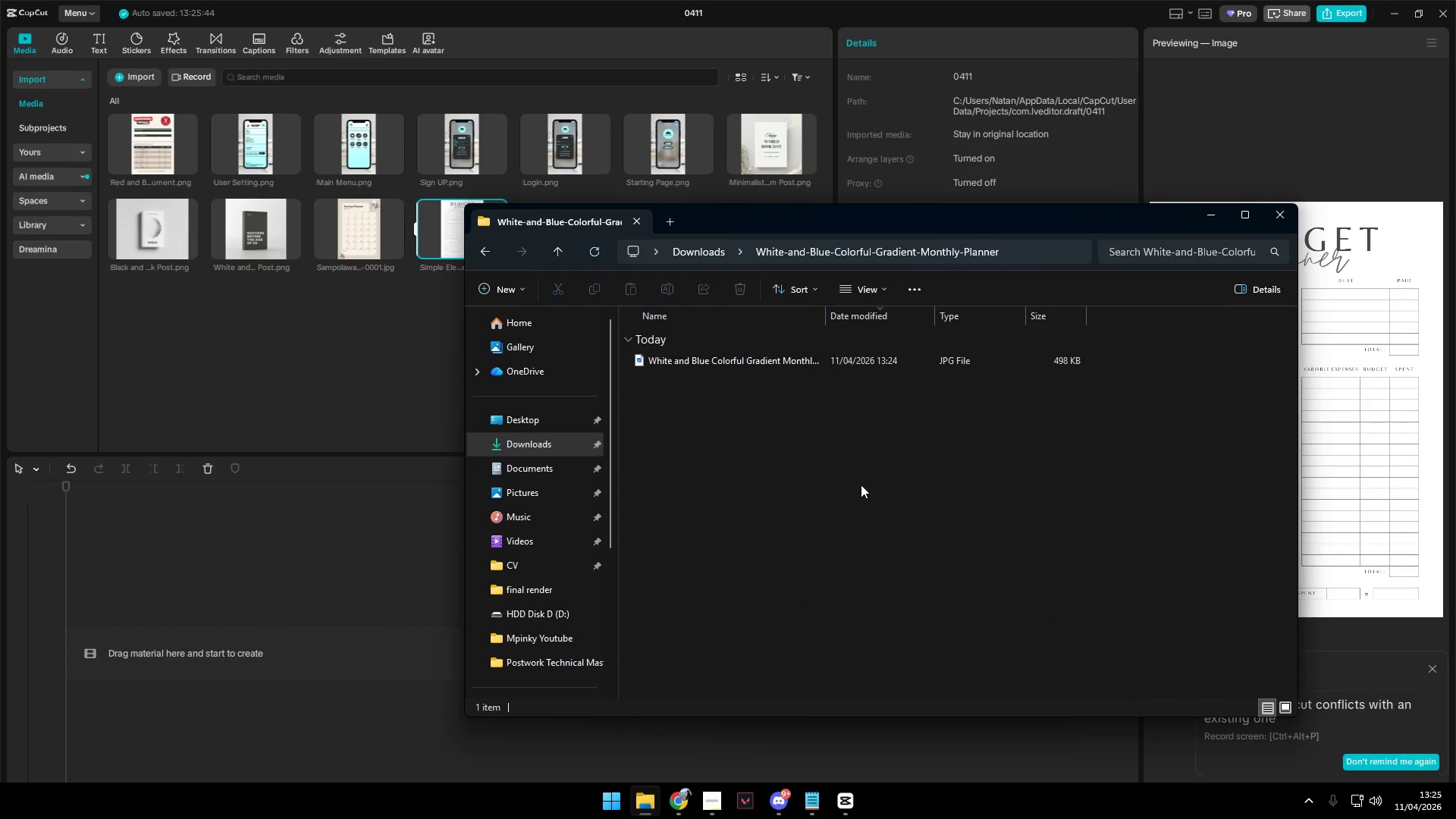 
left_click_drag(start_coordinate=[705, 359], to_coordinate=[355, 340])
 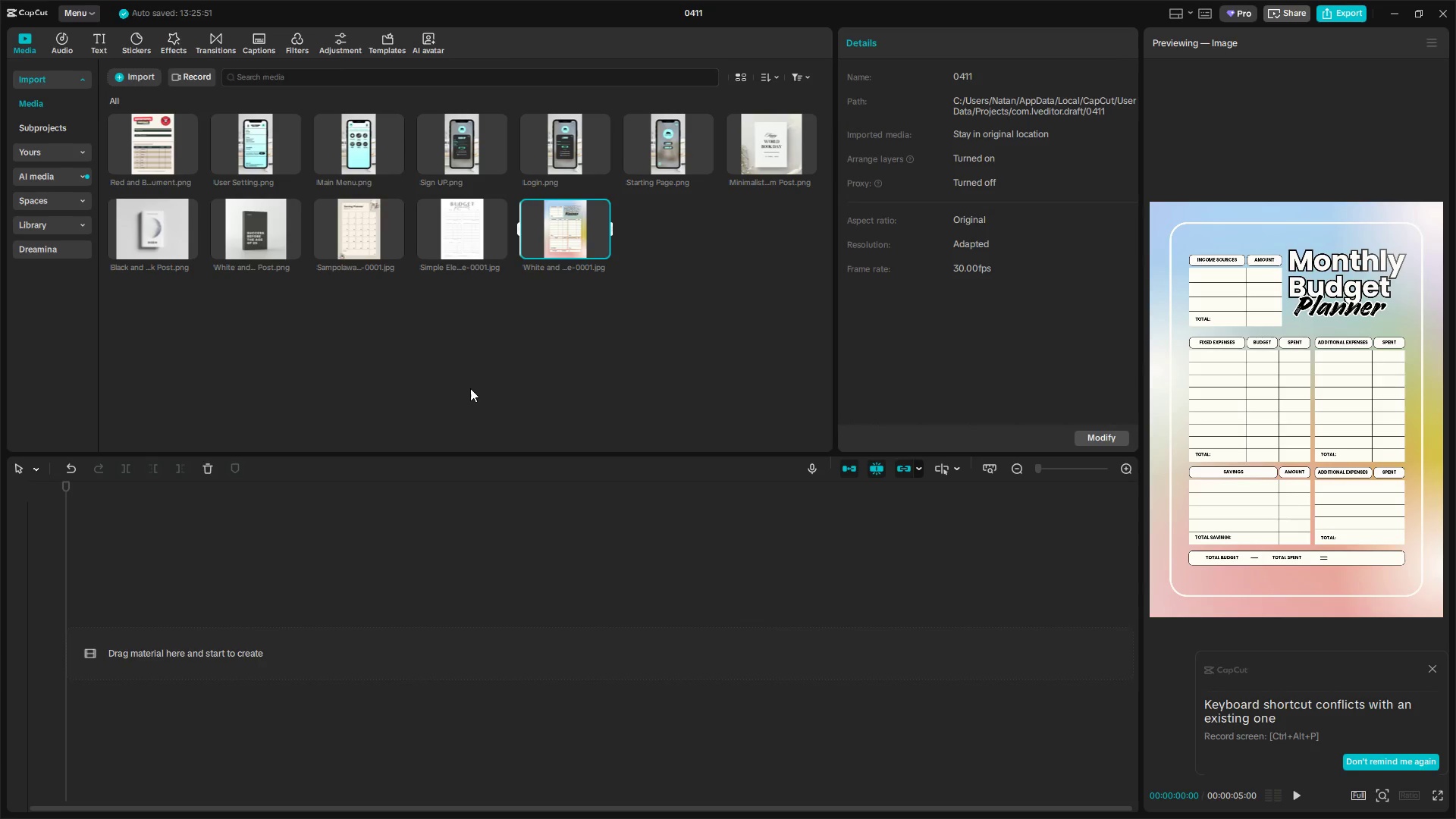 
key(Alt+AltLeft)
 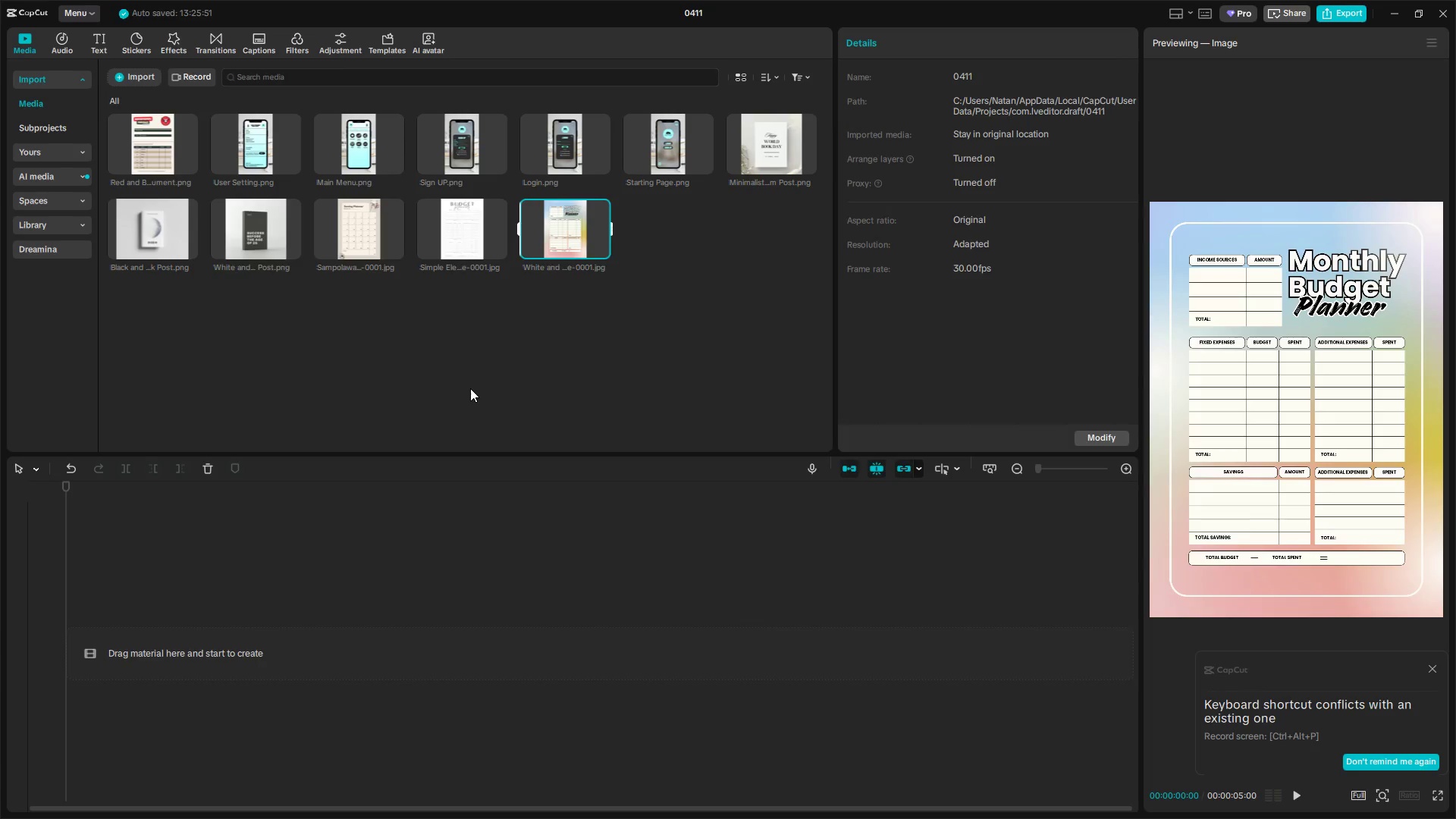 
key(Alt+Tab)
 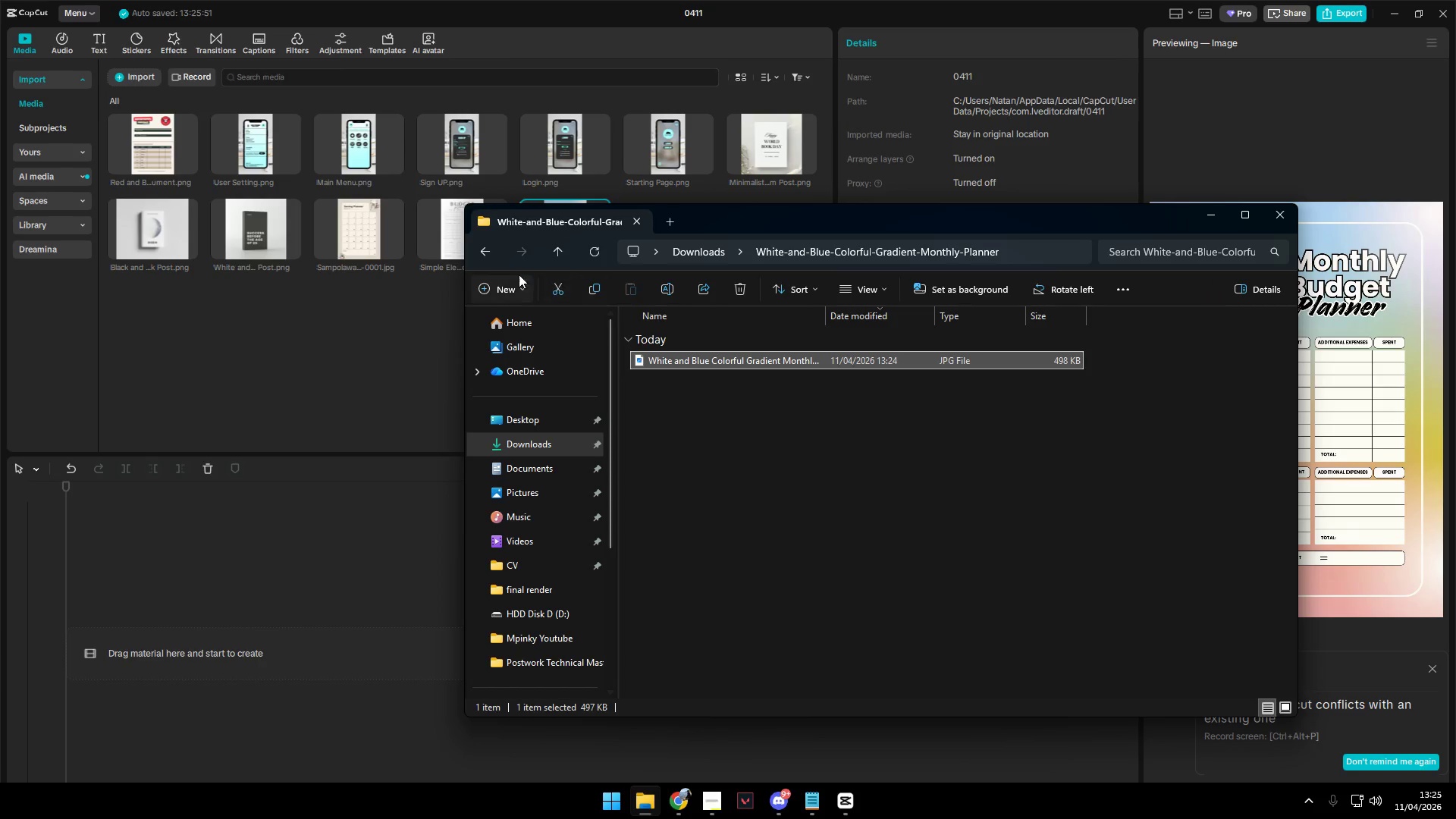 
left_click([482, 253])
 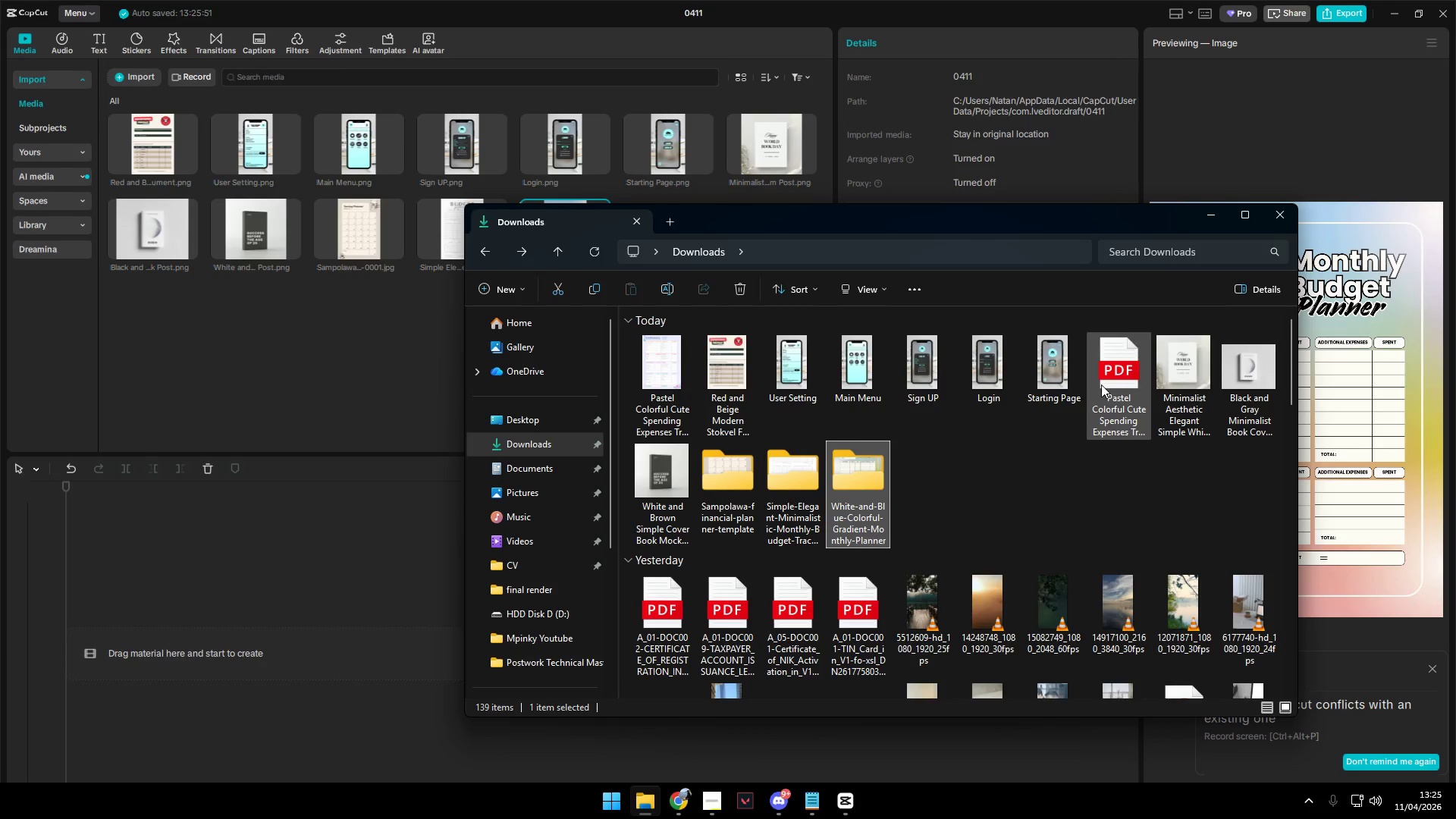 
wait(6.34)
 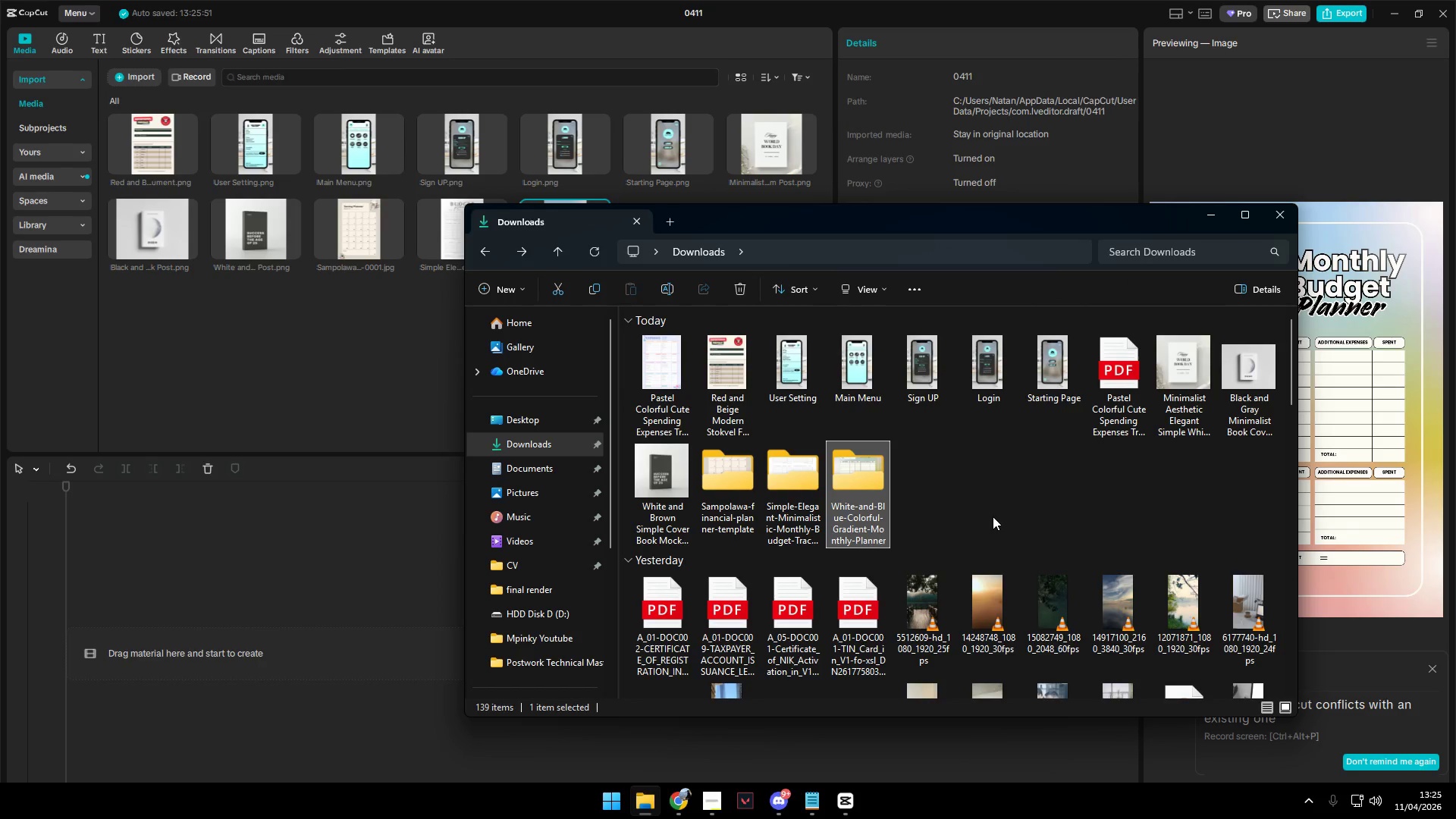 
left_click_drag(start_coordinate=[659, 366], to_coordinate=[363, 341])
 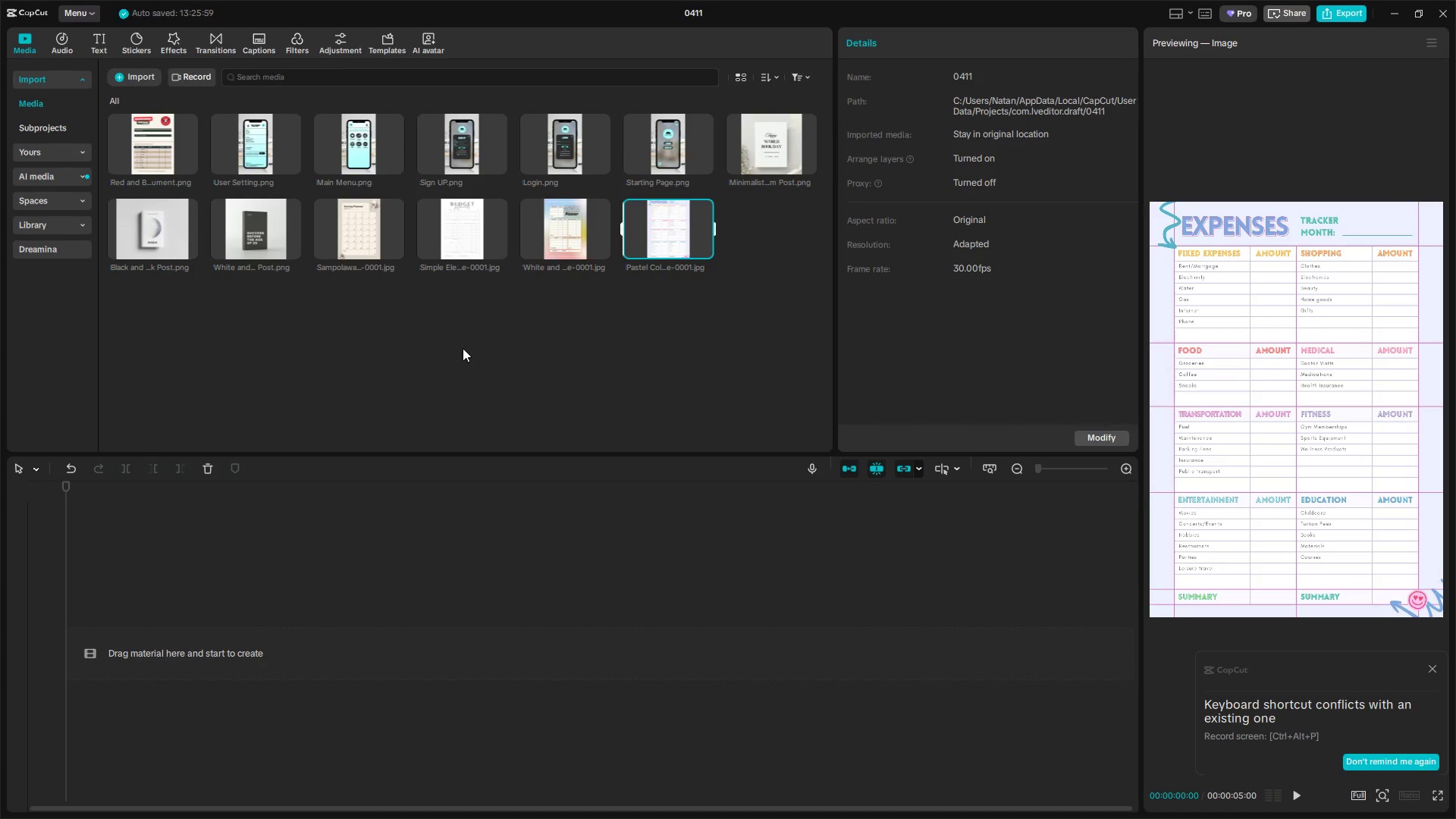 
key(Alt+AltLeft)
 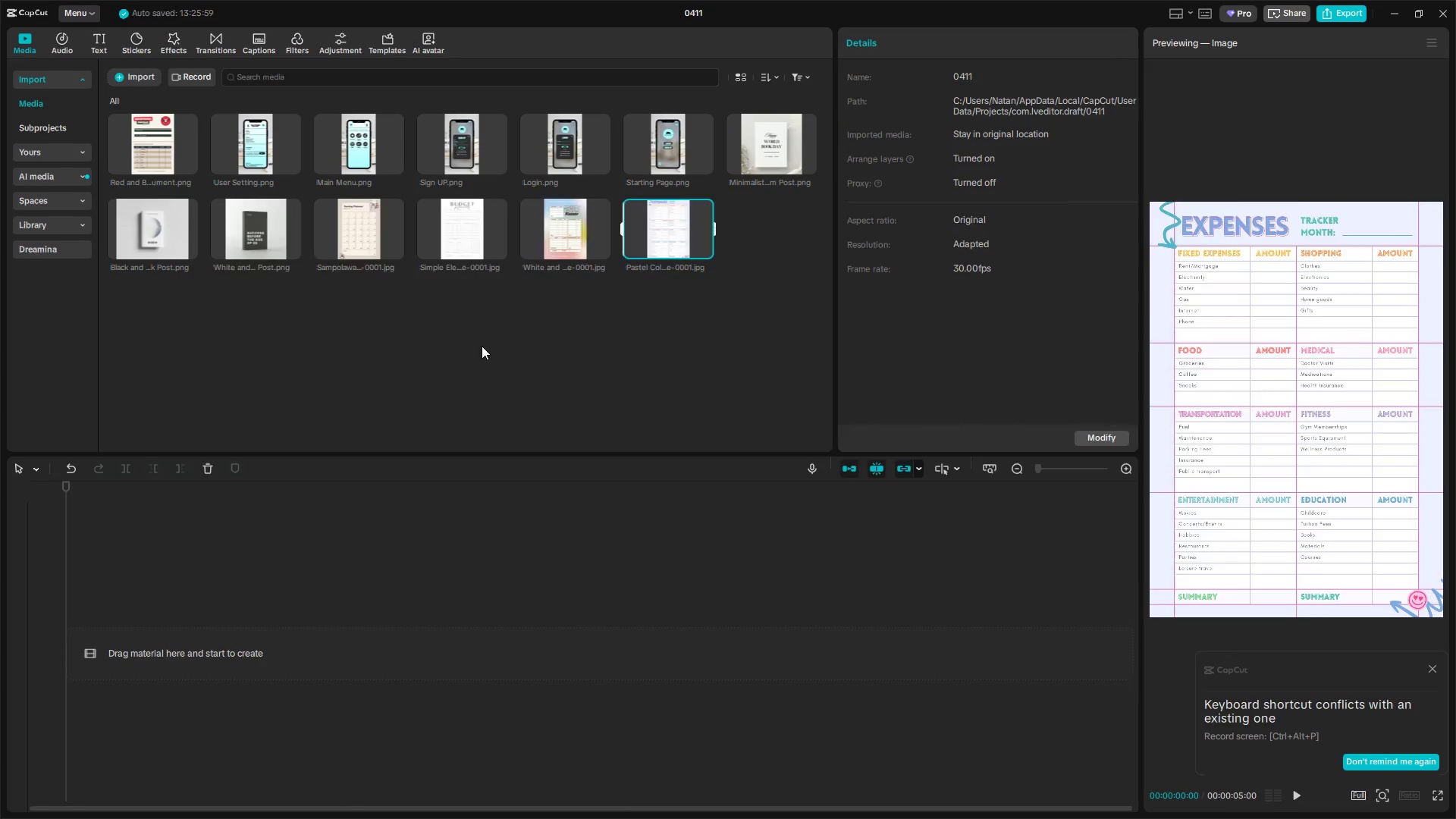 
key(Alt+Tab)
 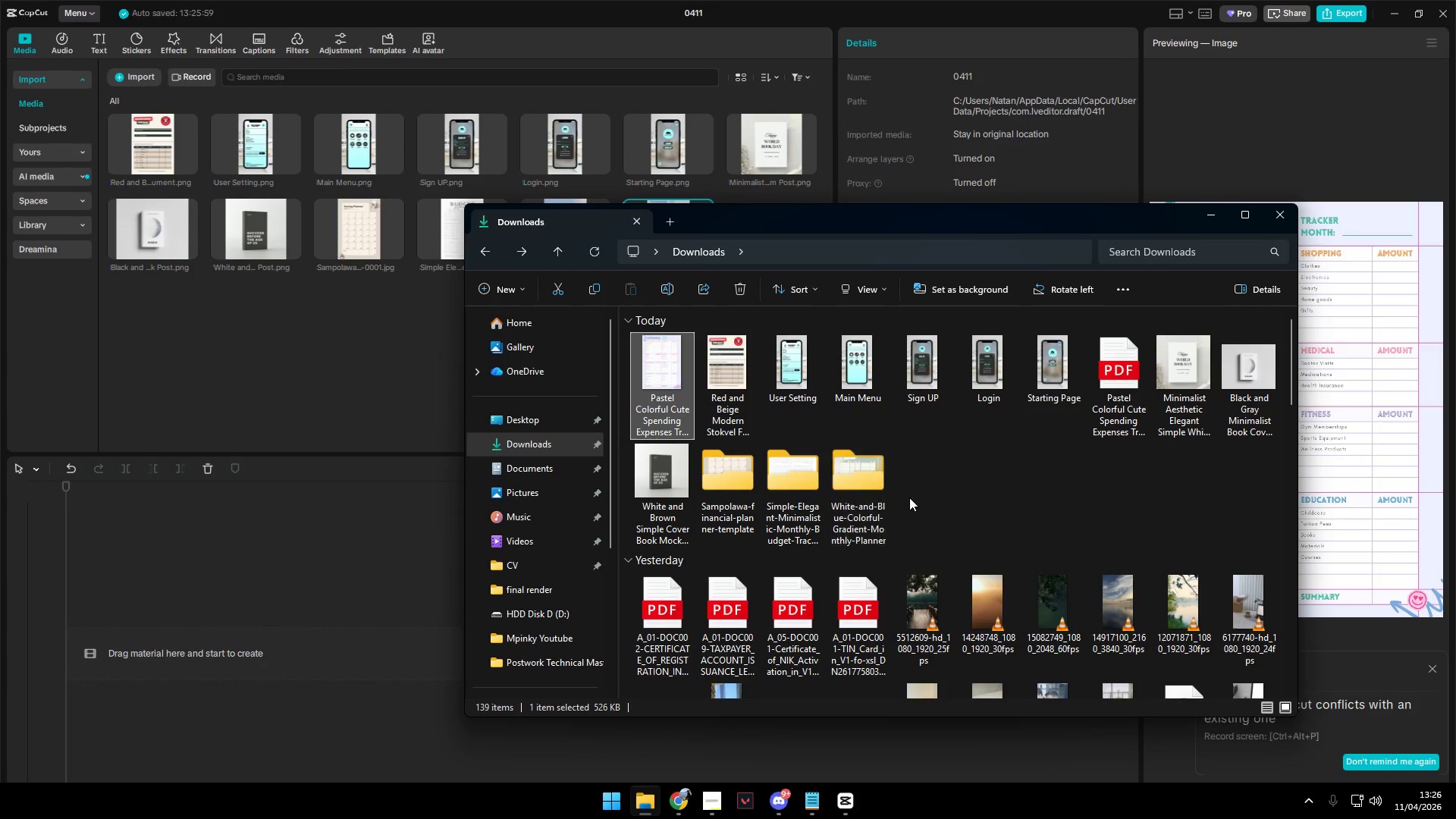 
left_click([976, 489])
 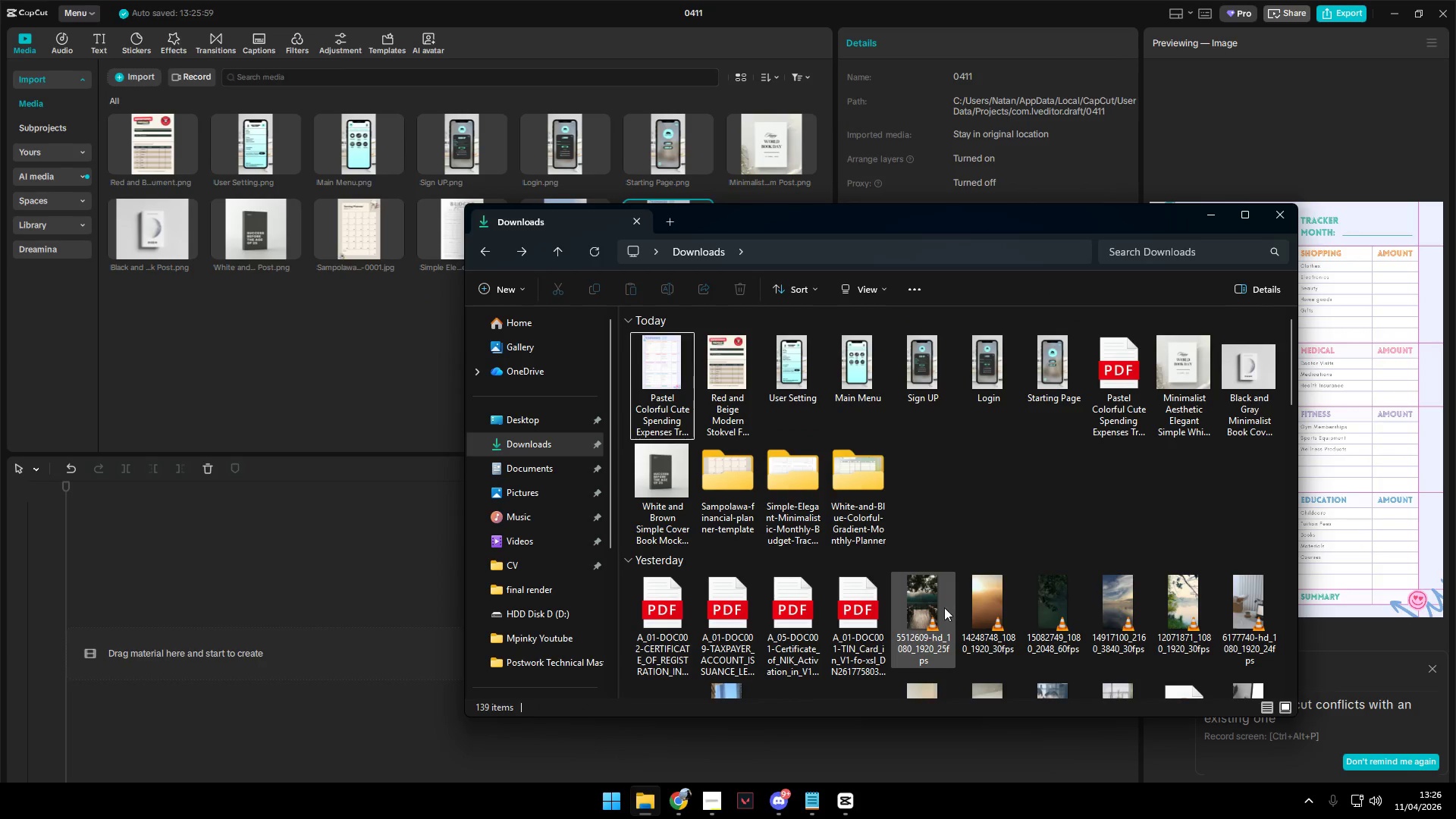 
scroll: coordinate [950, 604], scroll_direction: up, amount: 1.0
 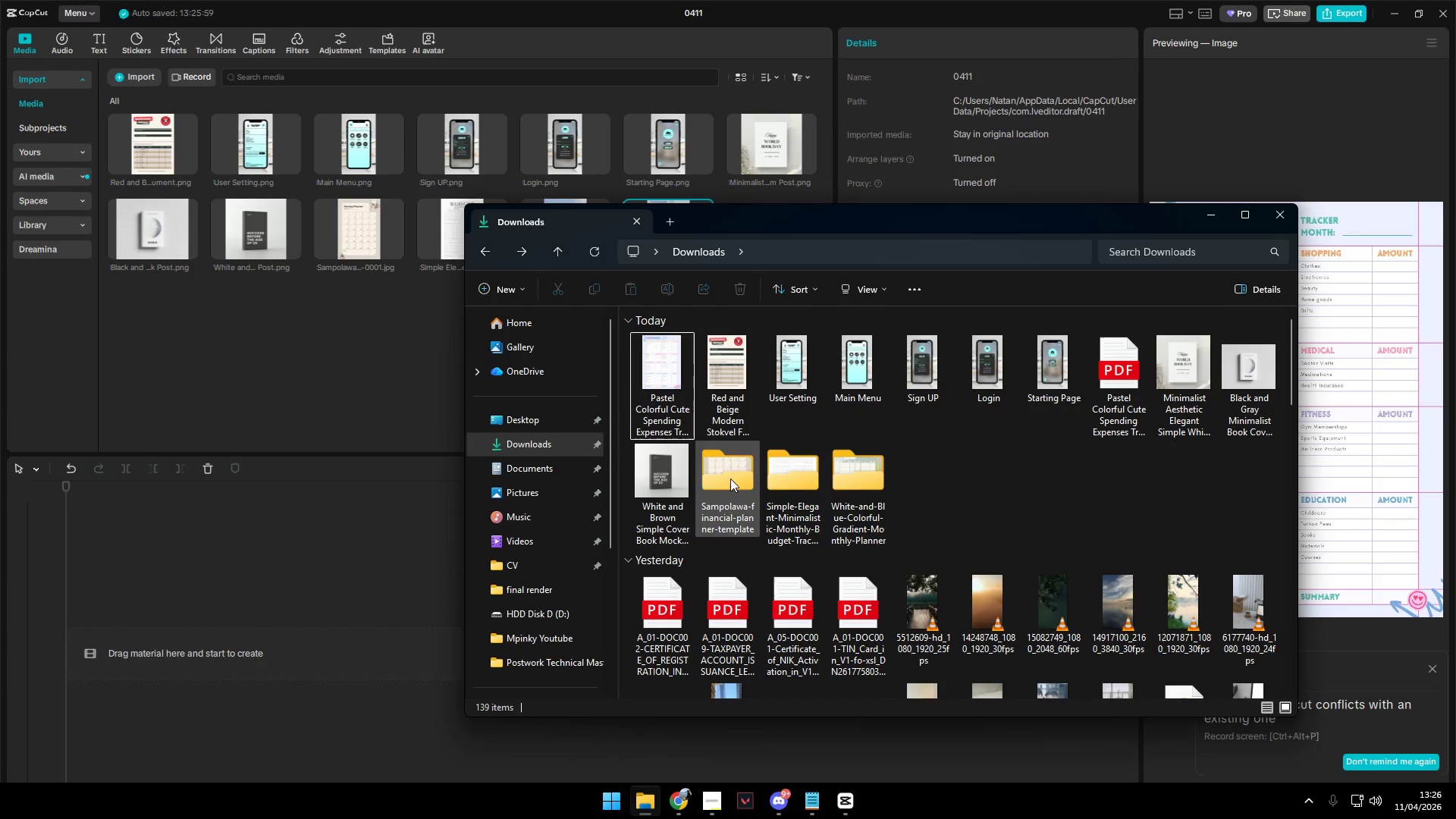 
scroll: coordinate [554, 532], scroll_direction: down, amount: 7.0
 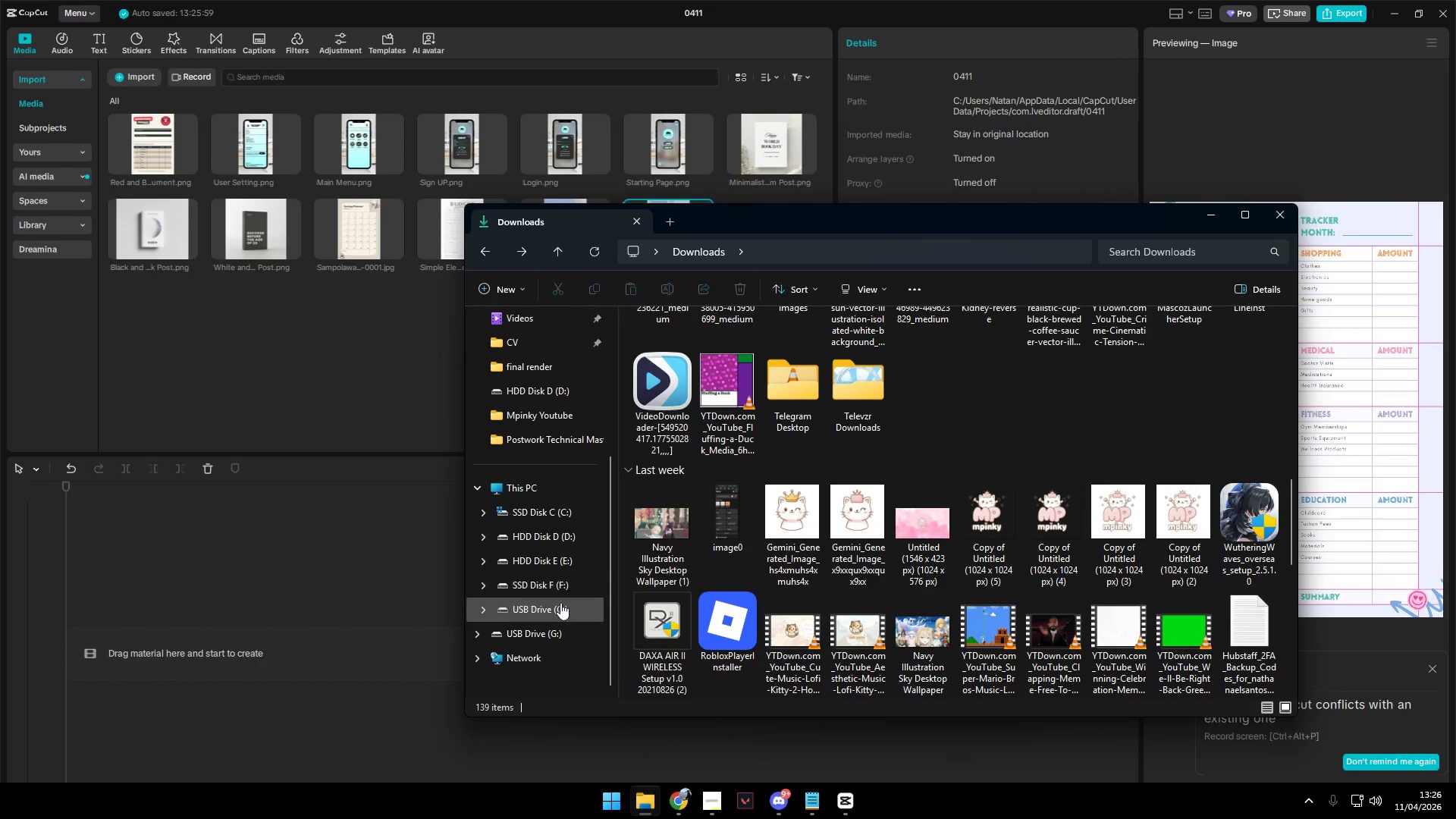 
left_click([566, 544])
 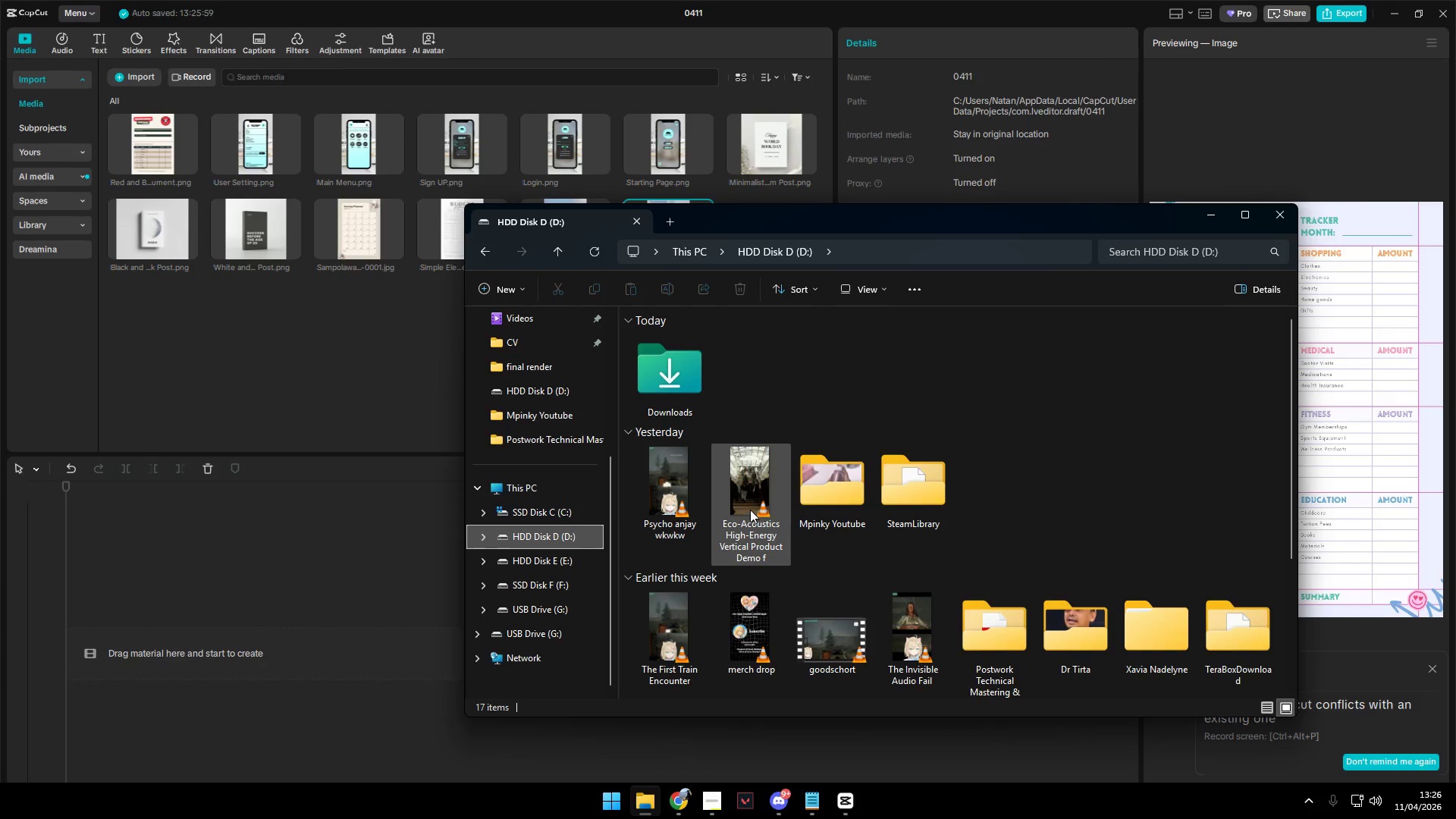 
scroll: coordinate [774, 513], scroll_direction: down, amount: 1.0
 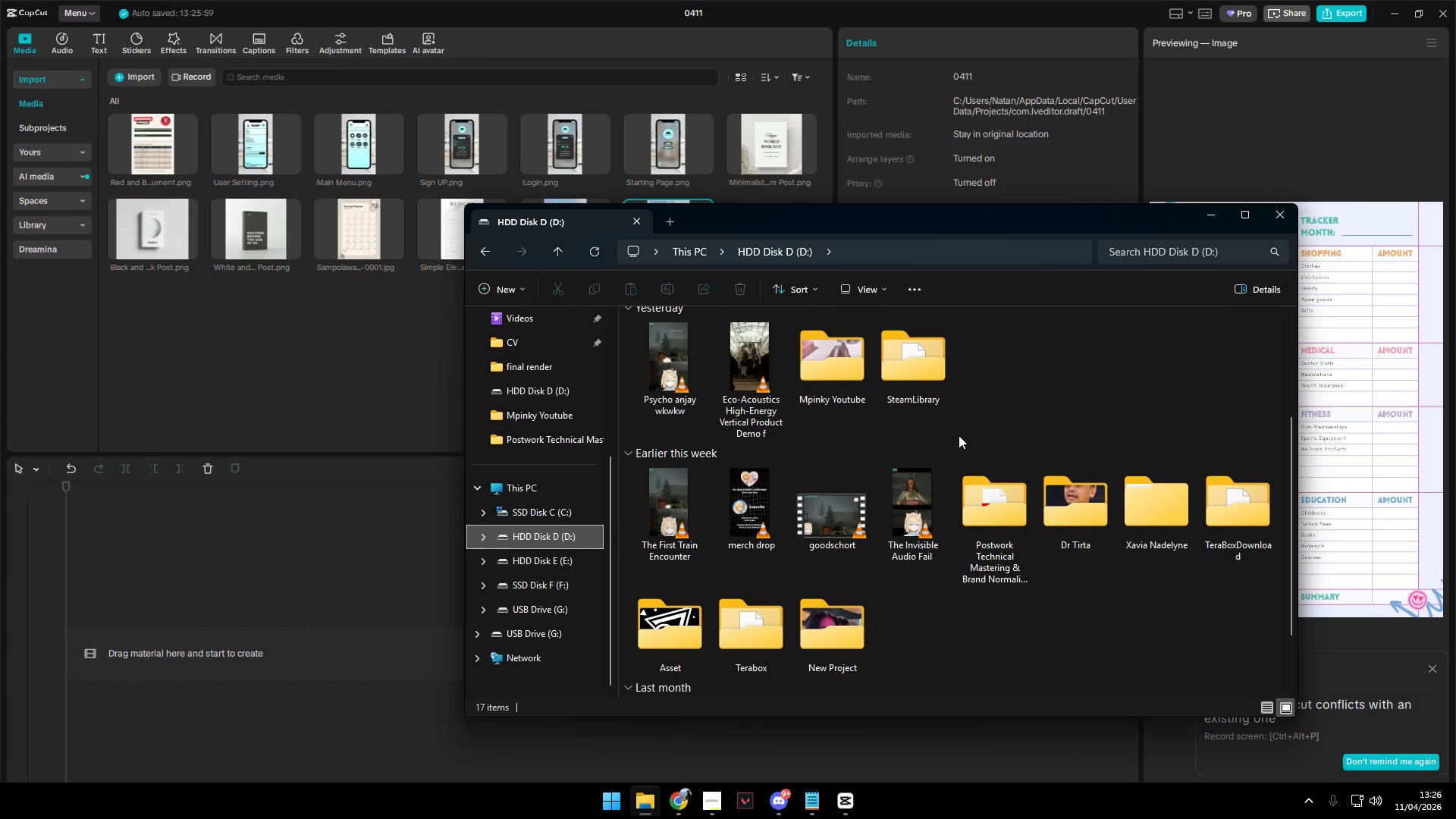 
wait(5.79)
 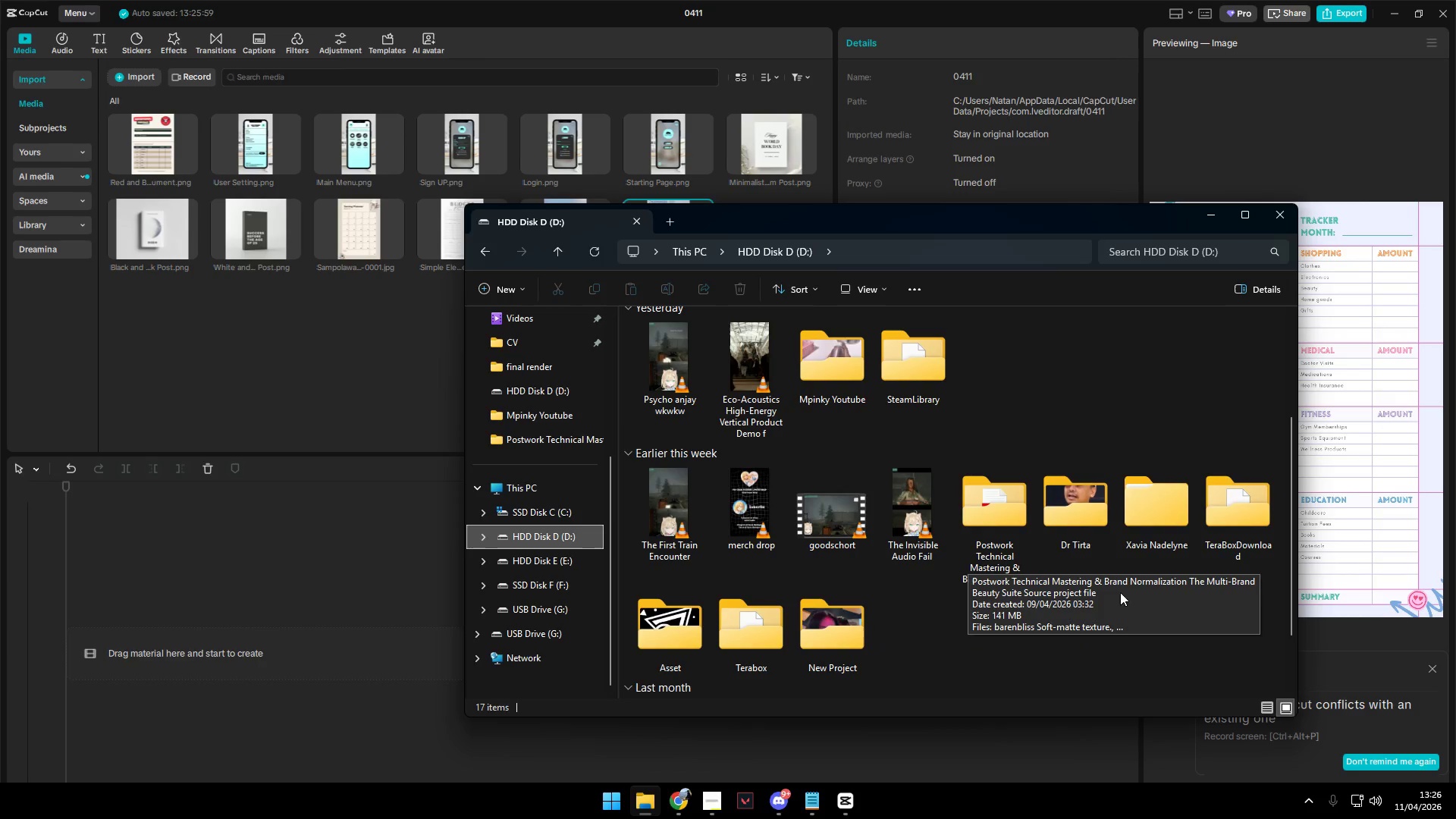 
double_click([673, 629])
 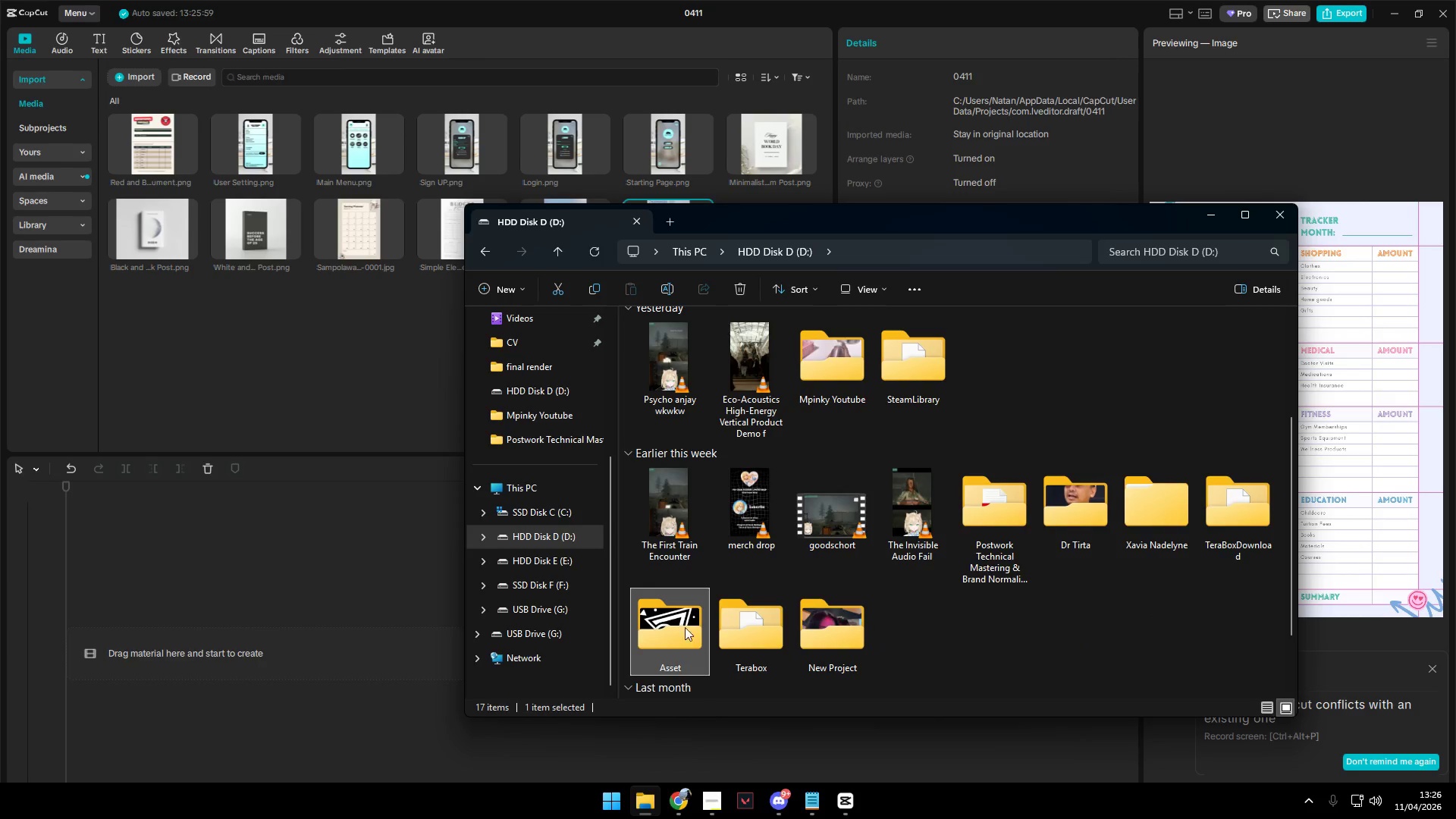 
double_click([681, 624])
 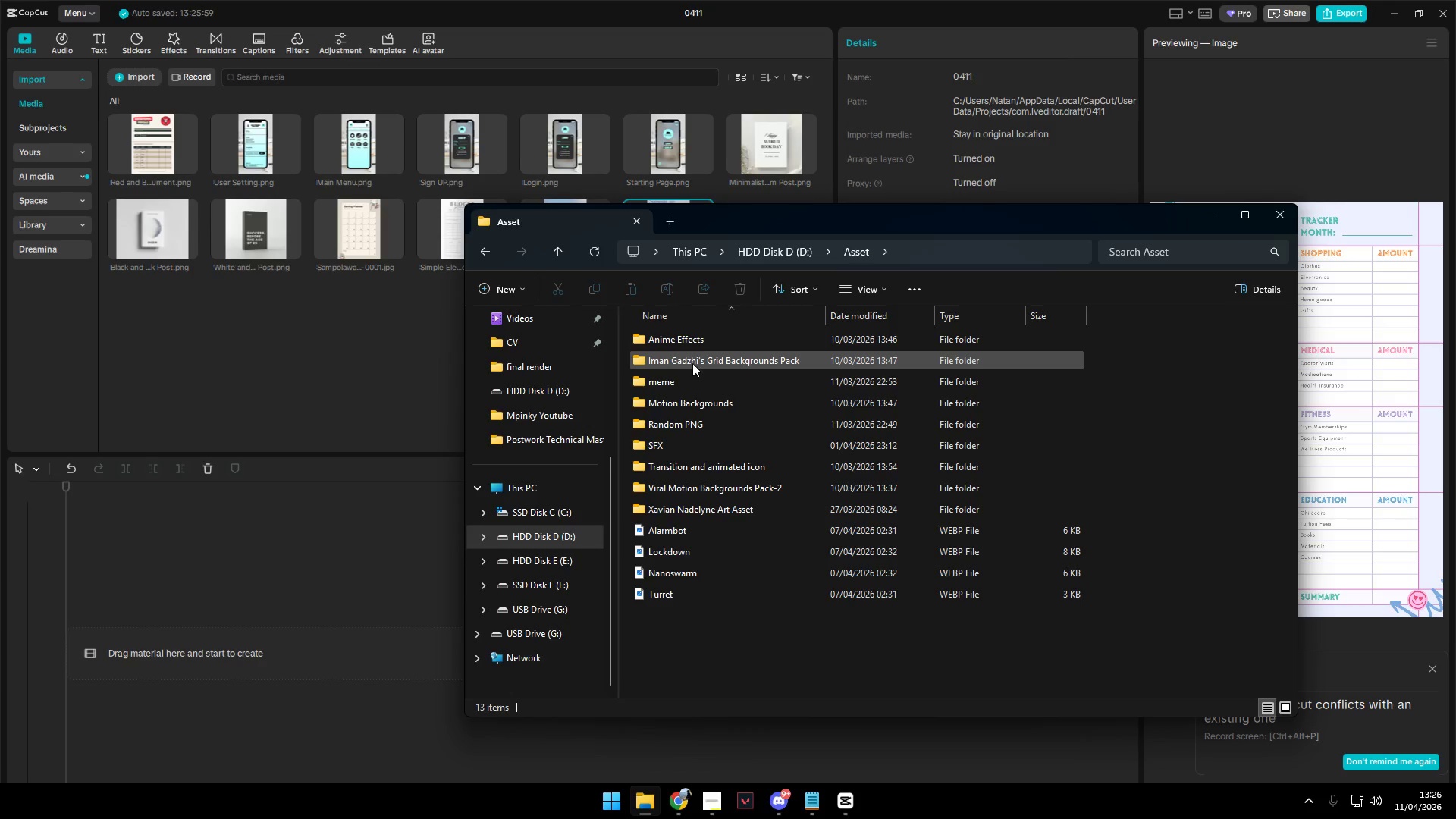 
left_click_drag(start_coordinate=[687, 358], to_coordinate=[315, 345])
 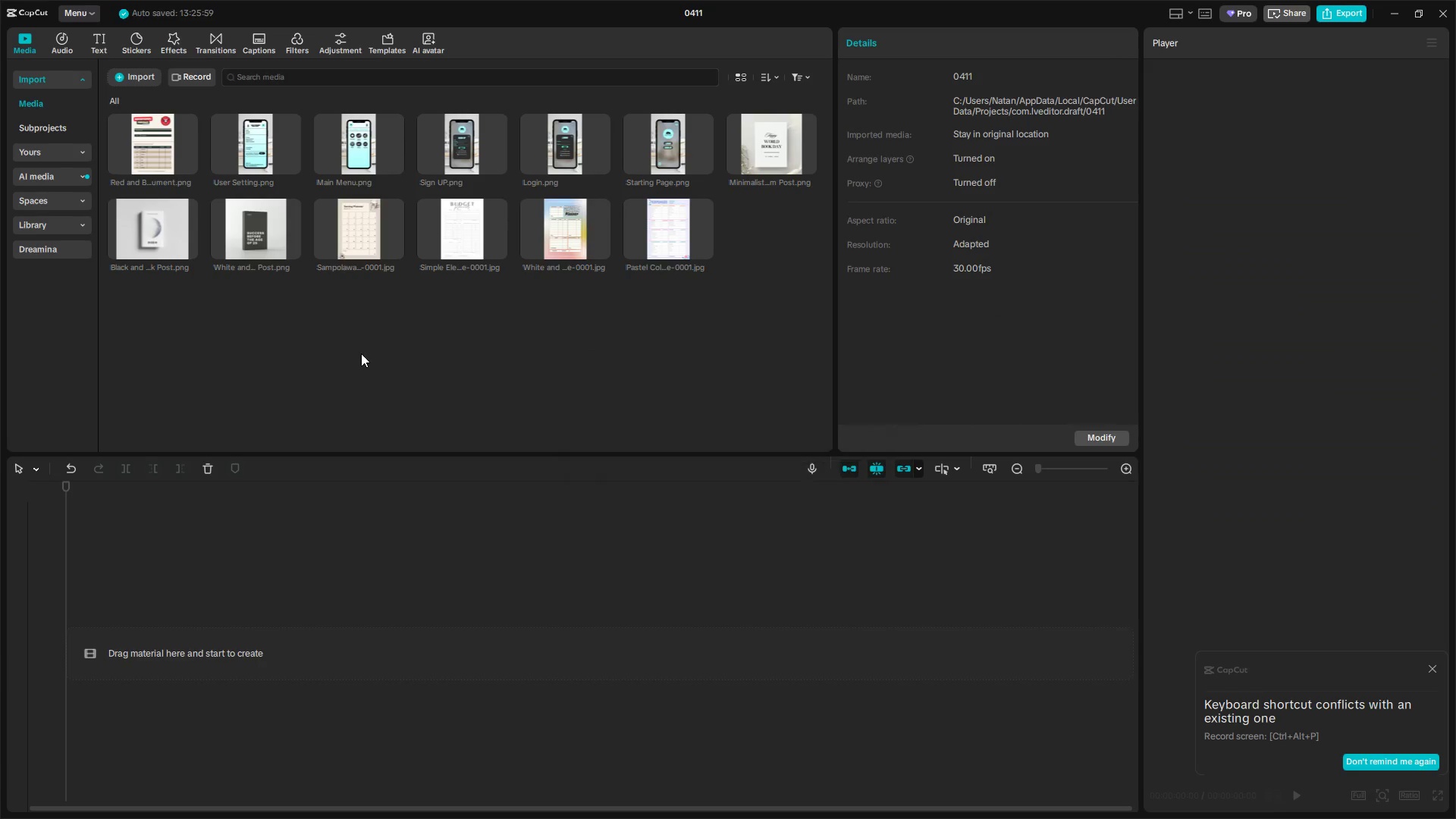 
key(Alt+AltLeft)
 